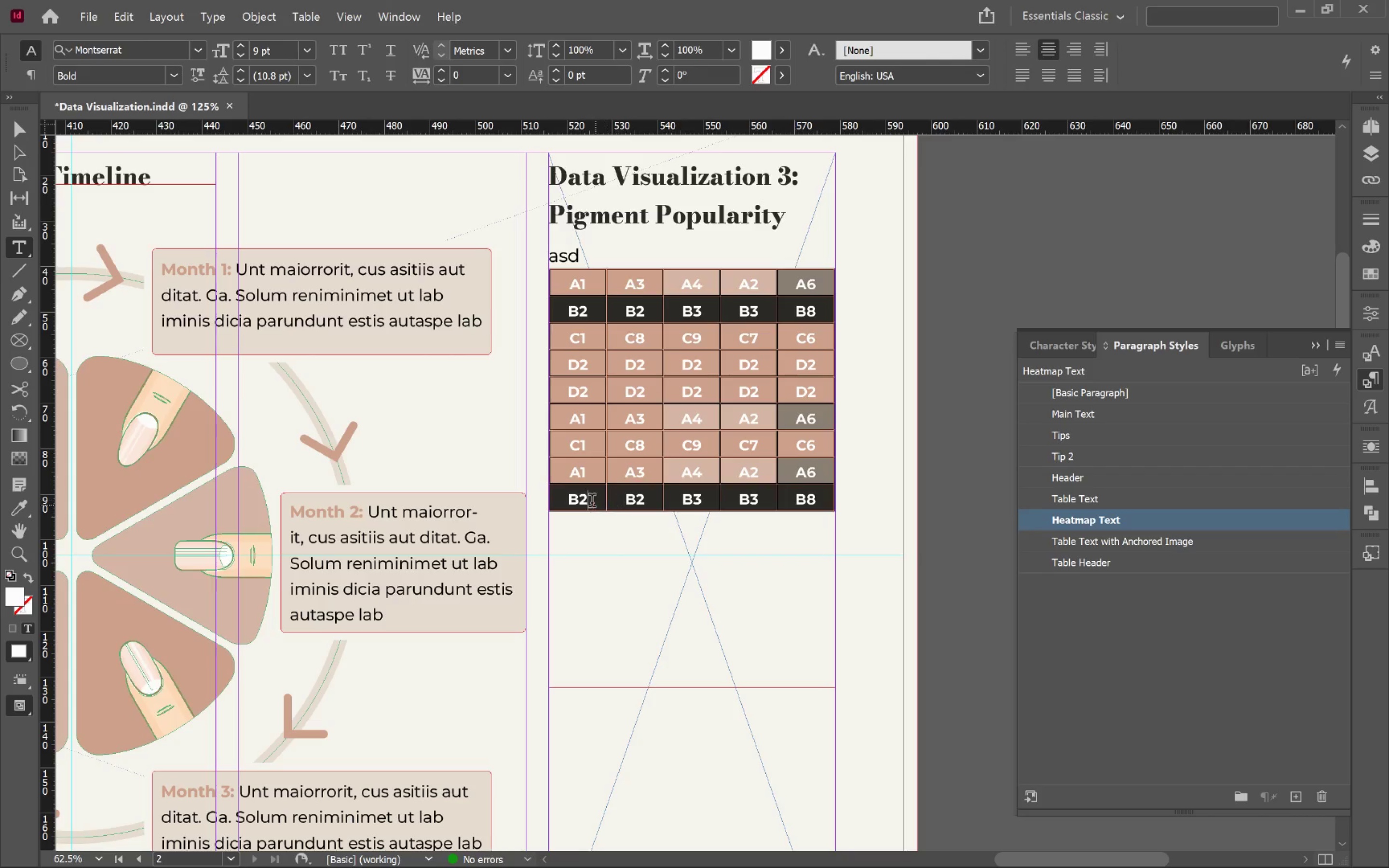 
left_click_drag(start_coordinate=[594, 499], to_coordinate=[602, 508])
 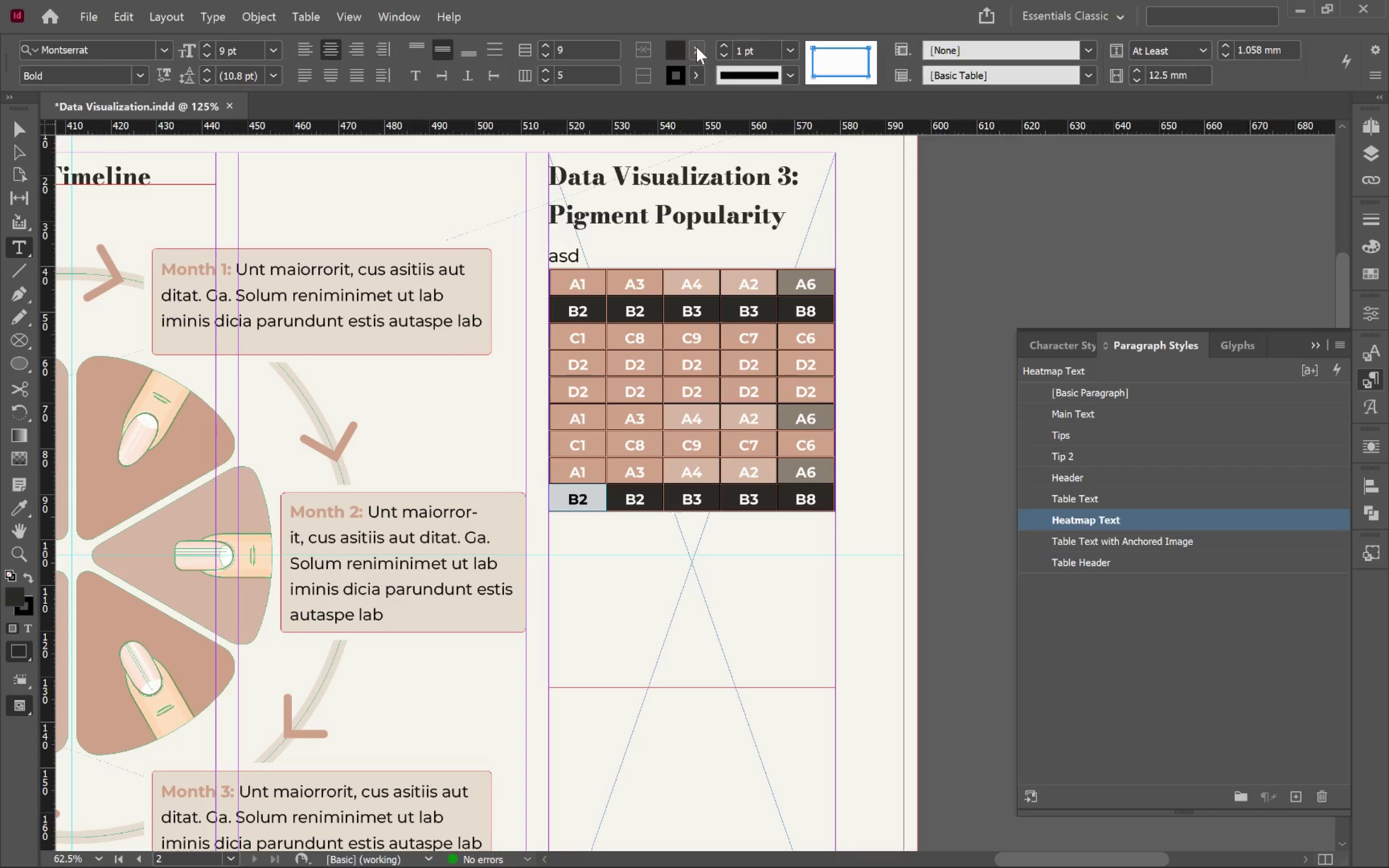 
left_click([696, 47])
 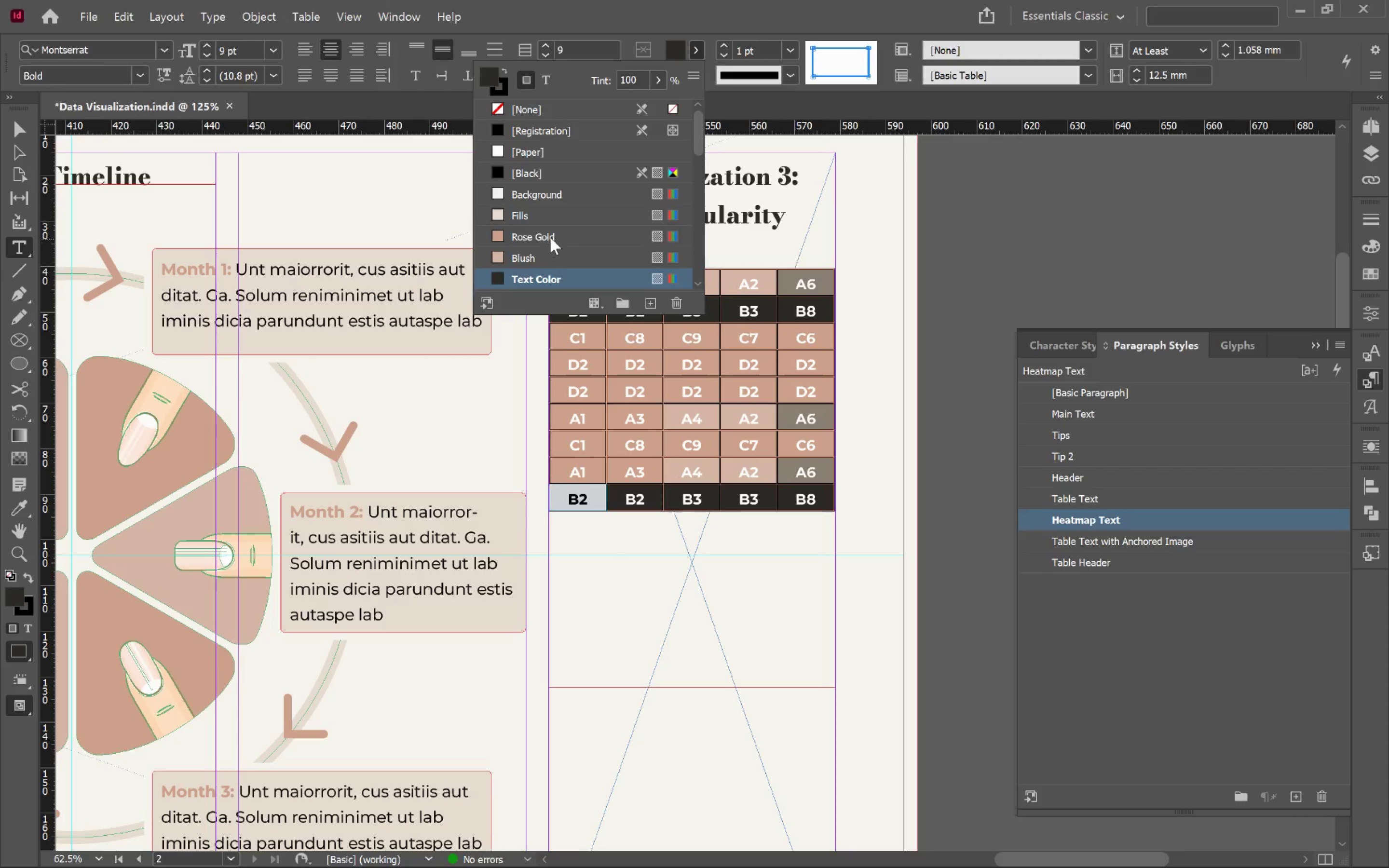 
left_click([550, 237])
 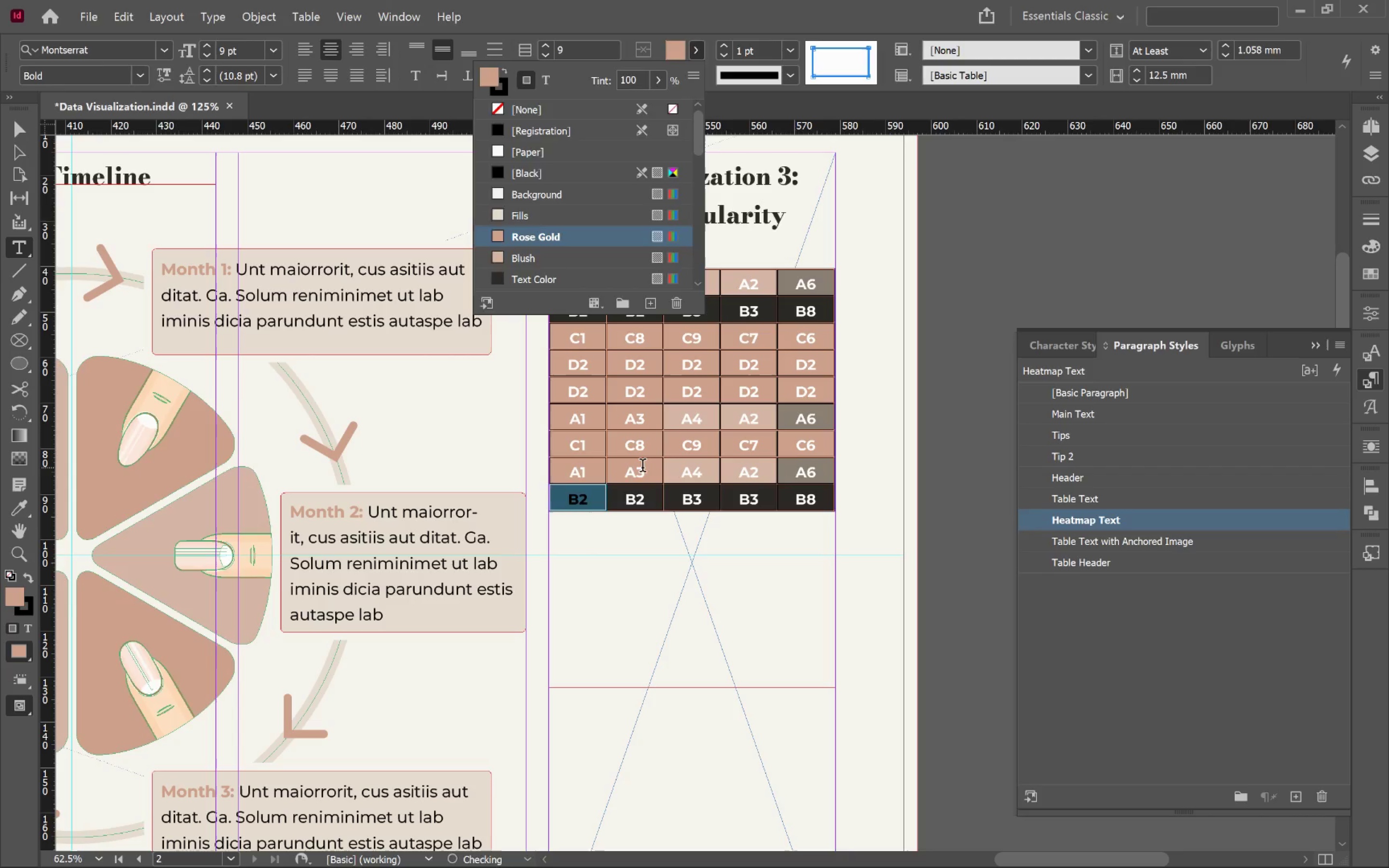 
left_click_drag(start_coordinate=[642, 467], to_coordinate=[641, 461])
 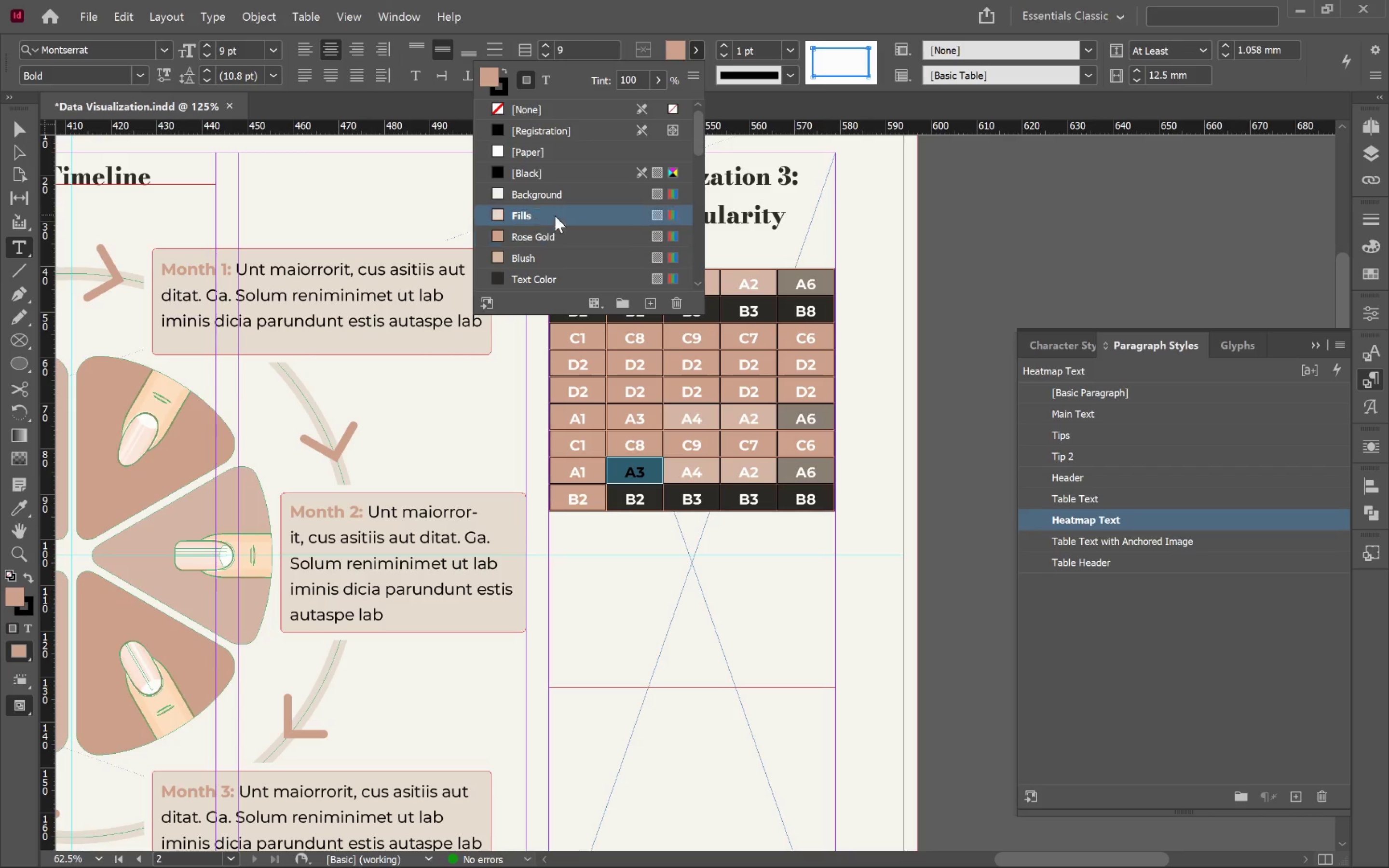 
left_click_drag(start_coordinate=[696, 448], to_coordinate=[688, 434])
 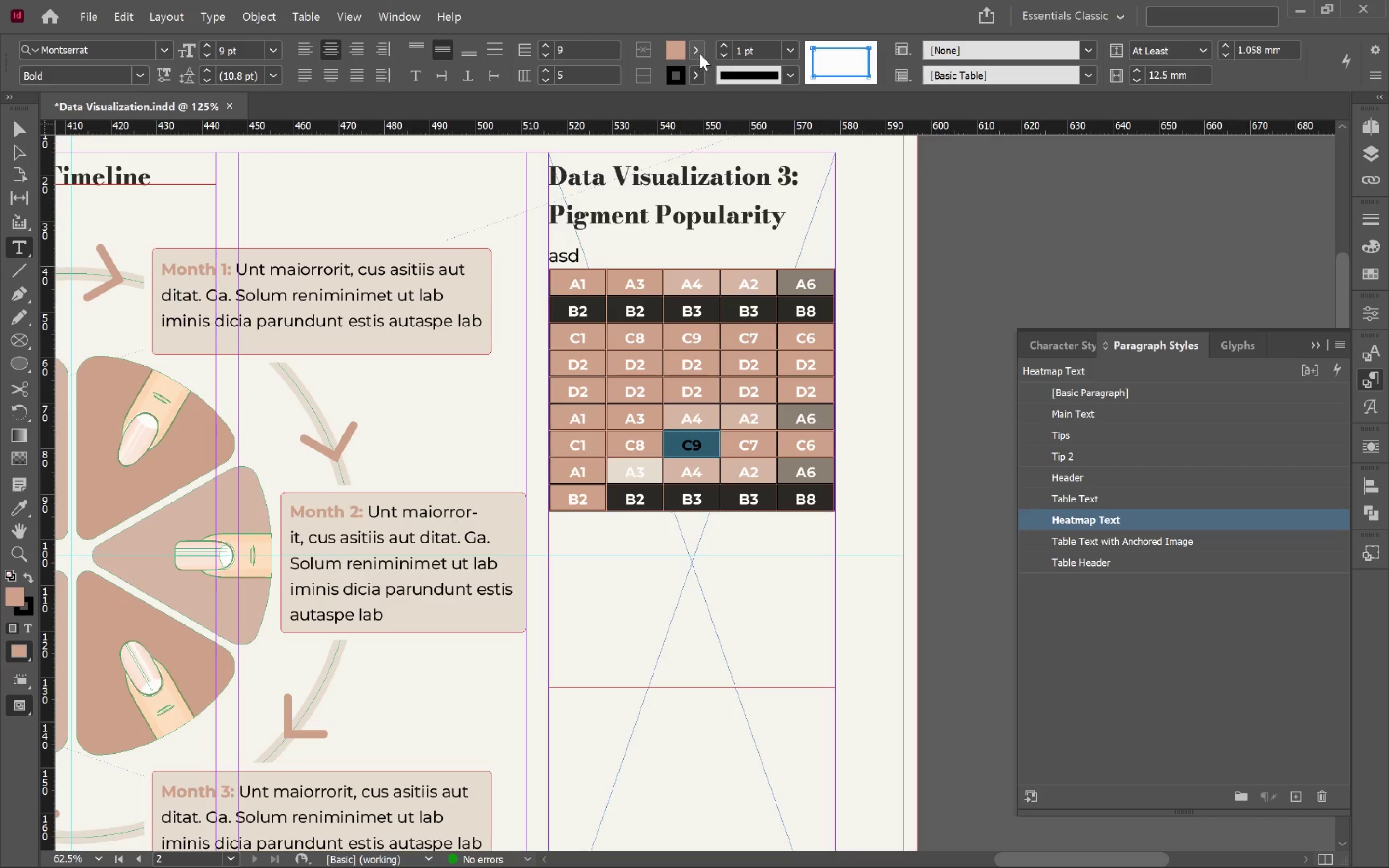 
left_click([699, 54])
 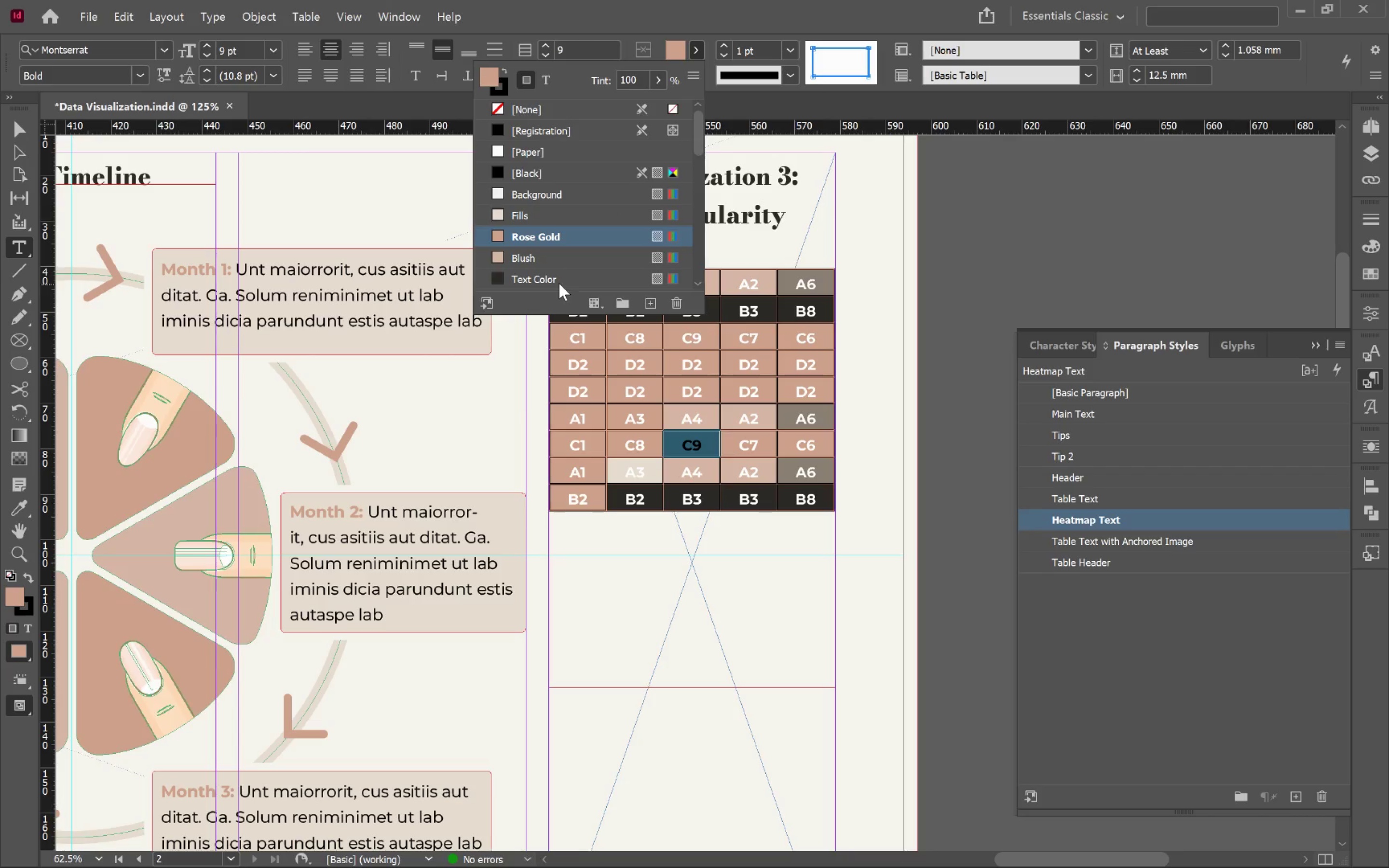 
left_click([559, 281])
 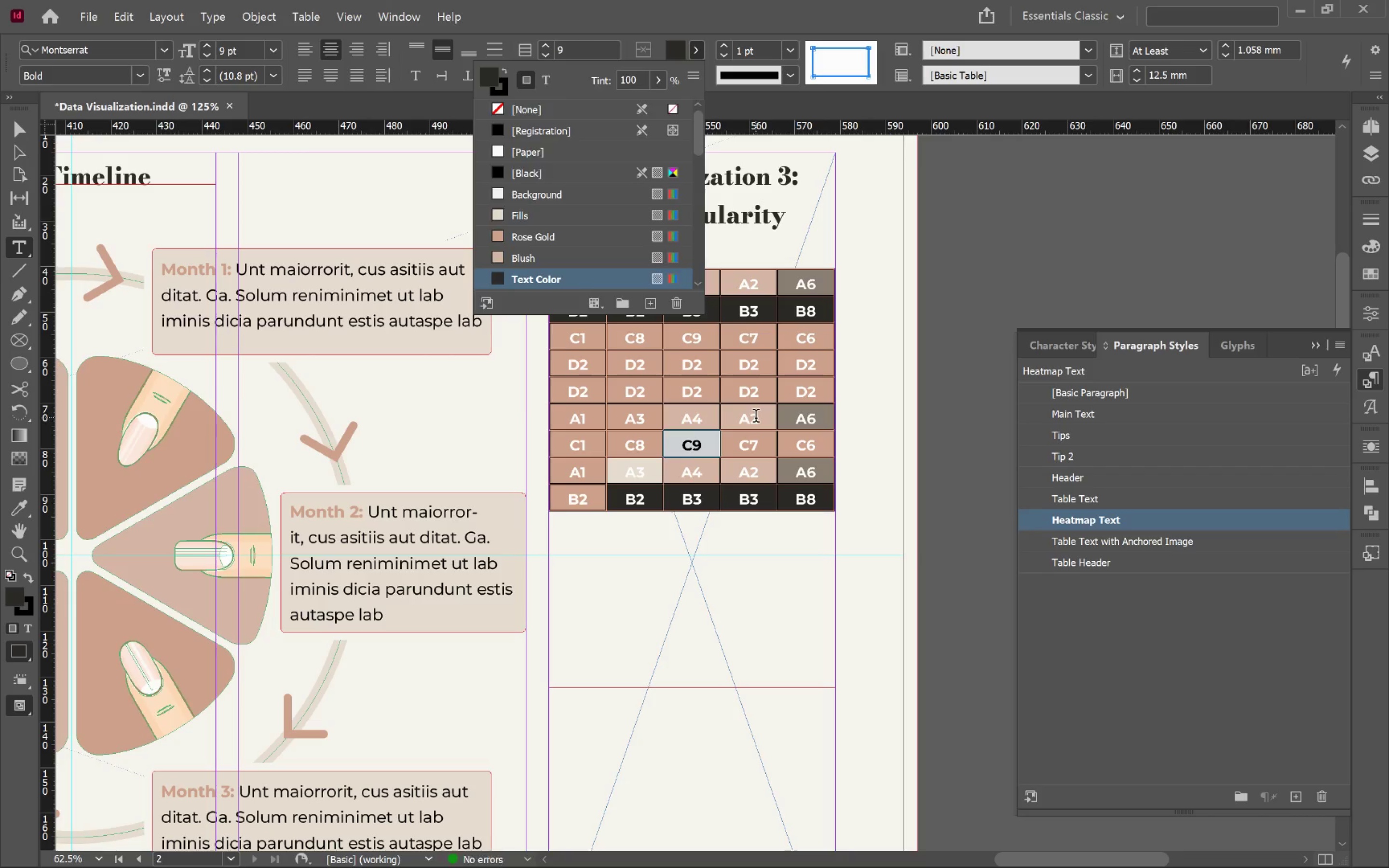 
left_click_drag(start_coordinate=[756, 418], to_coordinate=[760, 426])
 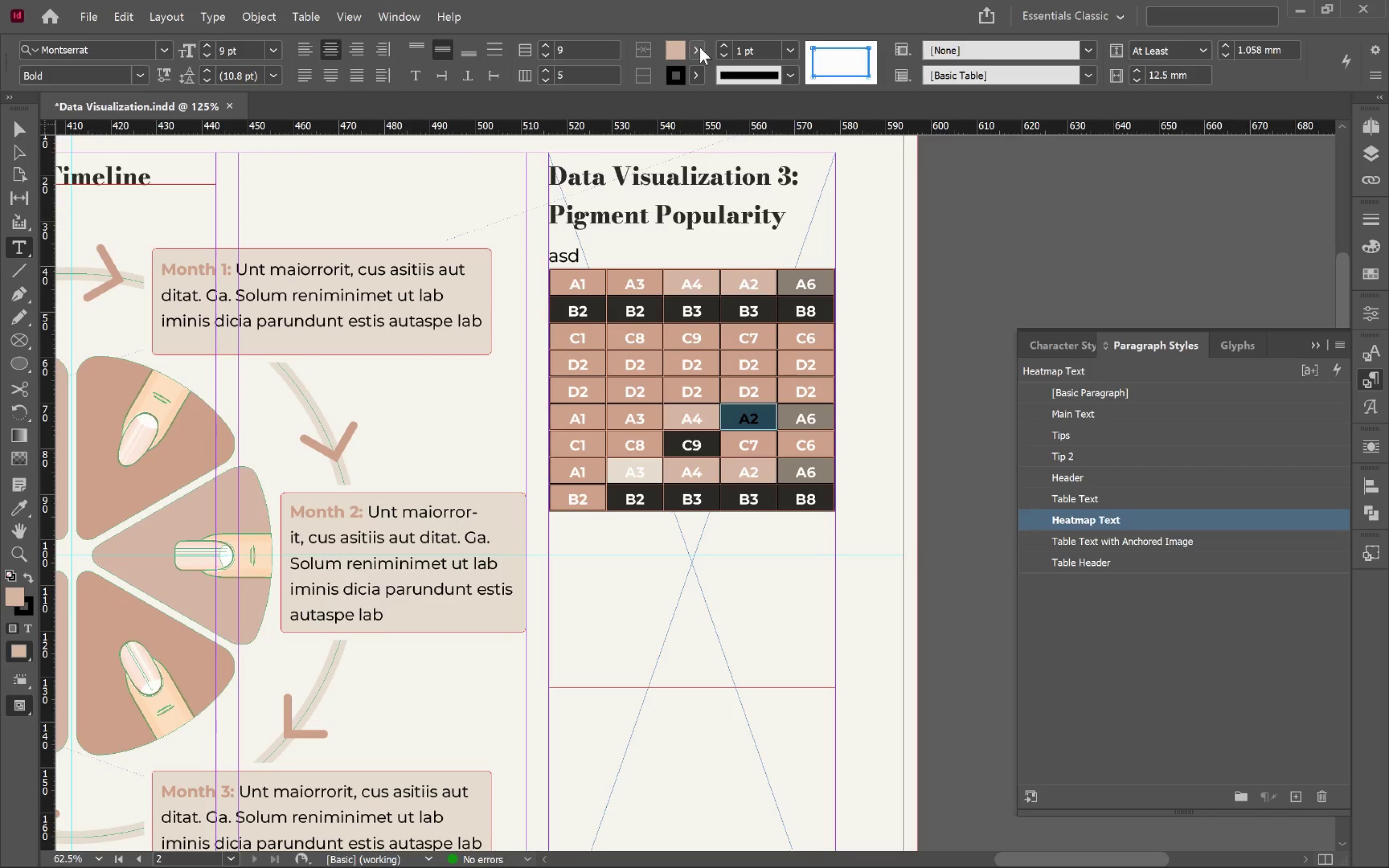 
left_click([700, 47])
 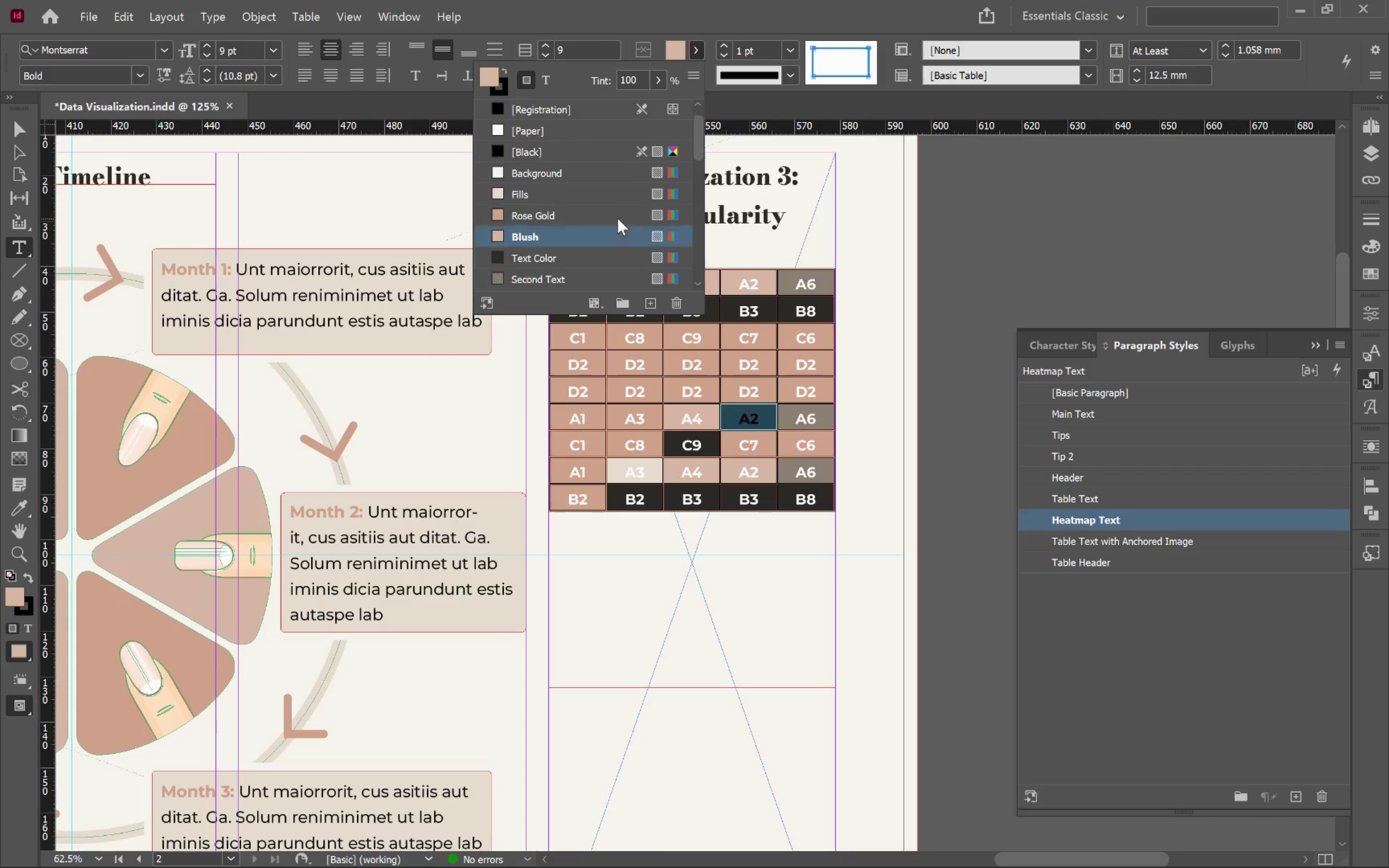 
scroll: coordinate [617, 218], scroll_direction: down, amount: 3.0
 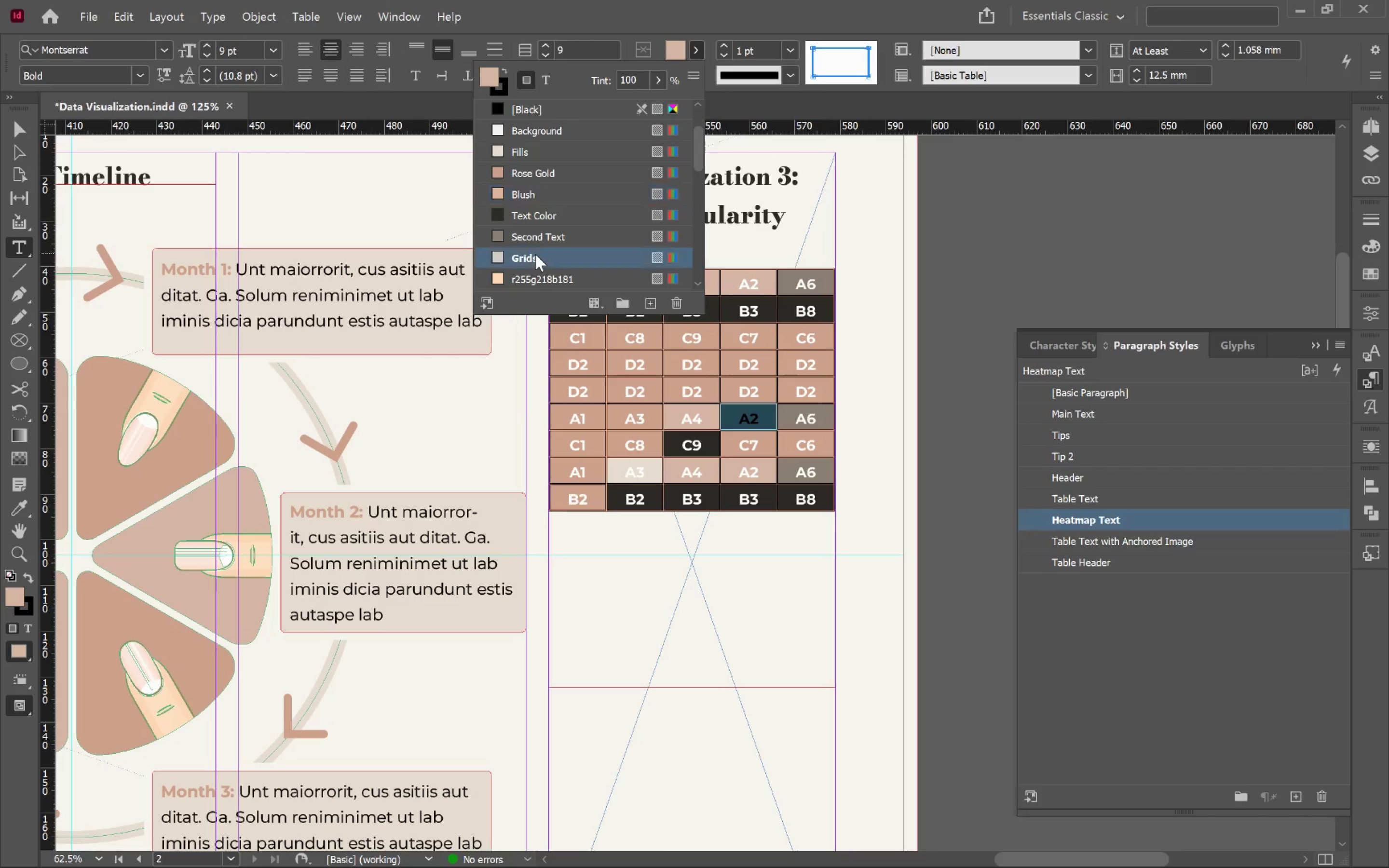 
left_click([535, 254])
 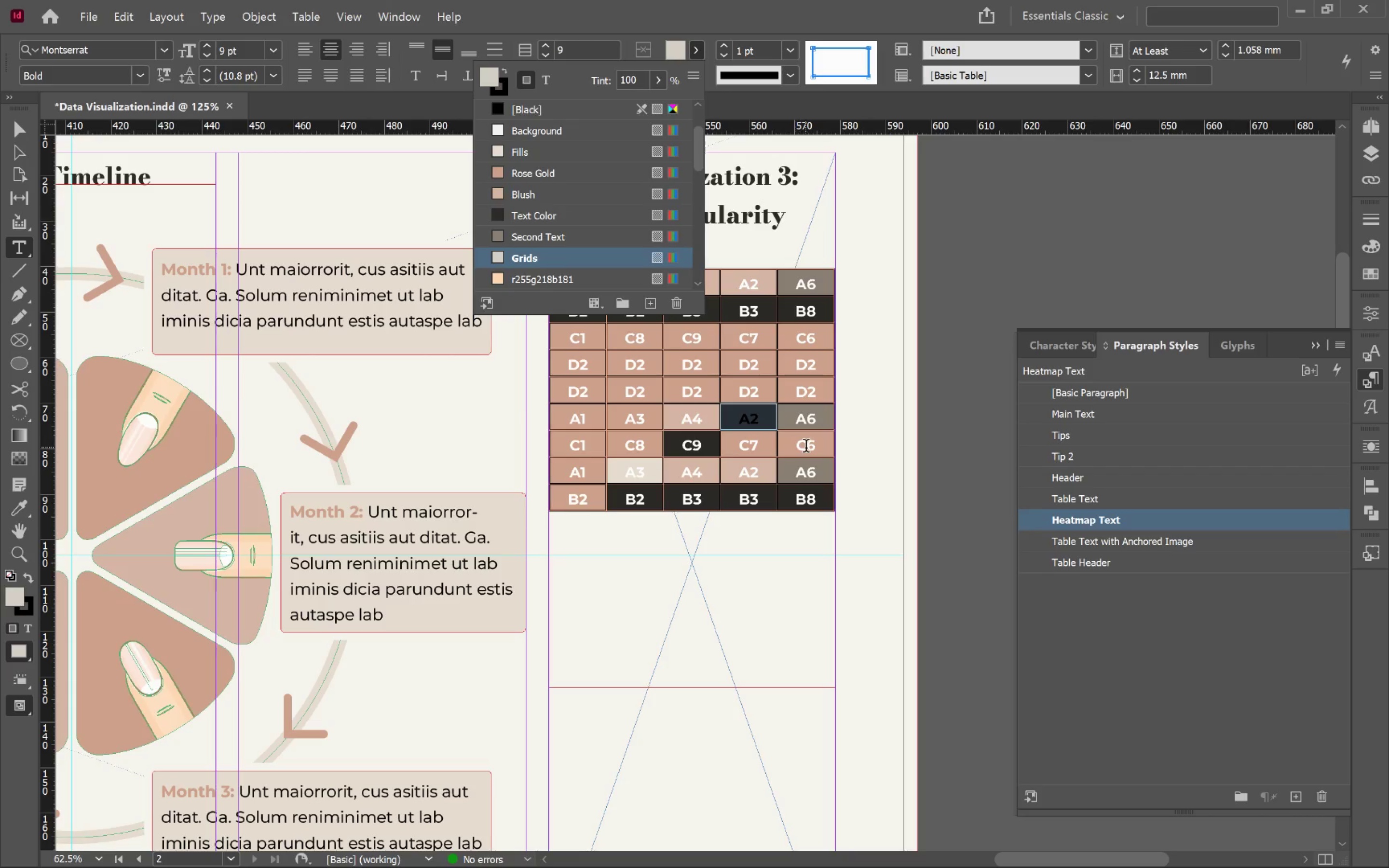 
left_click_drag(start_coordinate=[806, 448], to_coordinate=[814, 457])
 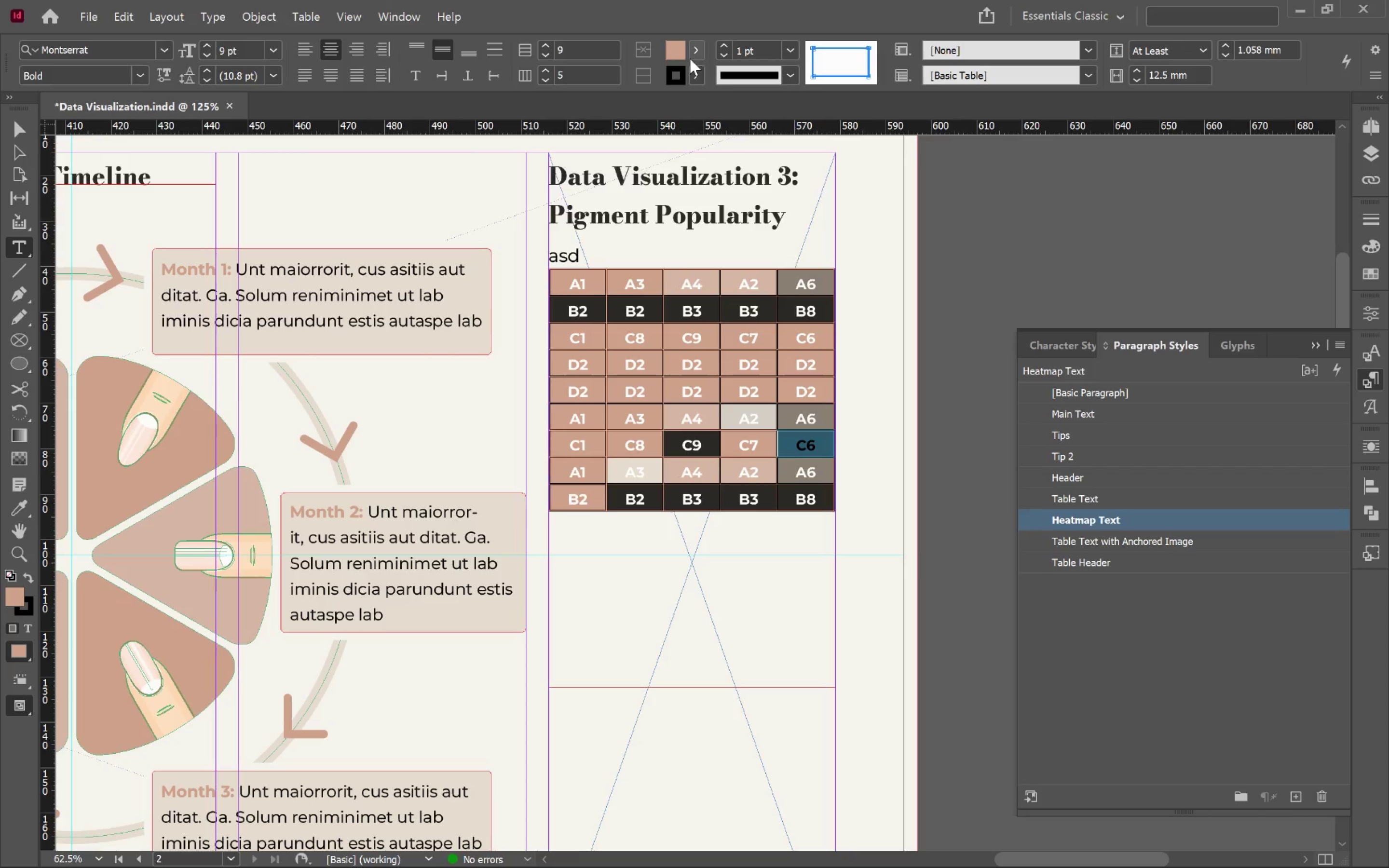 
left_click([690, 58])
 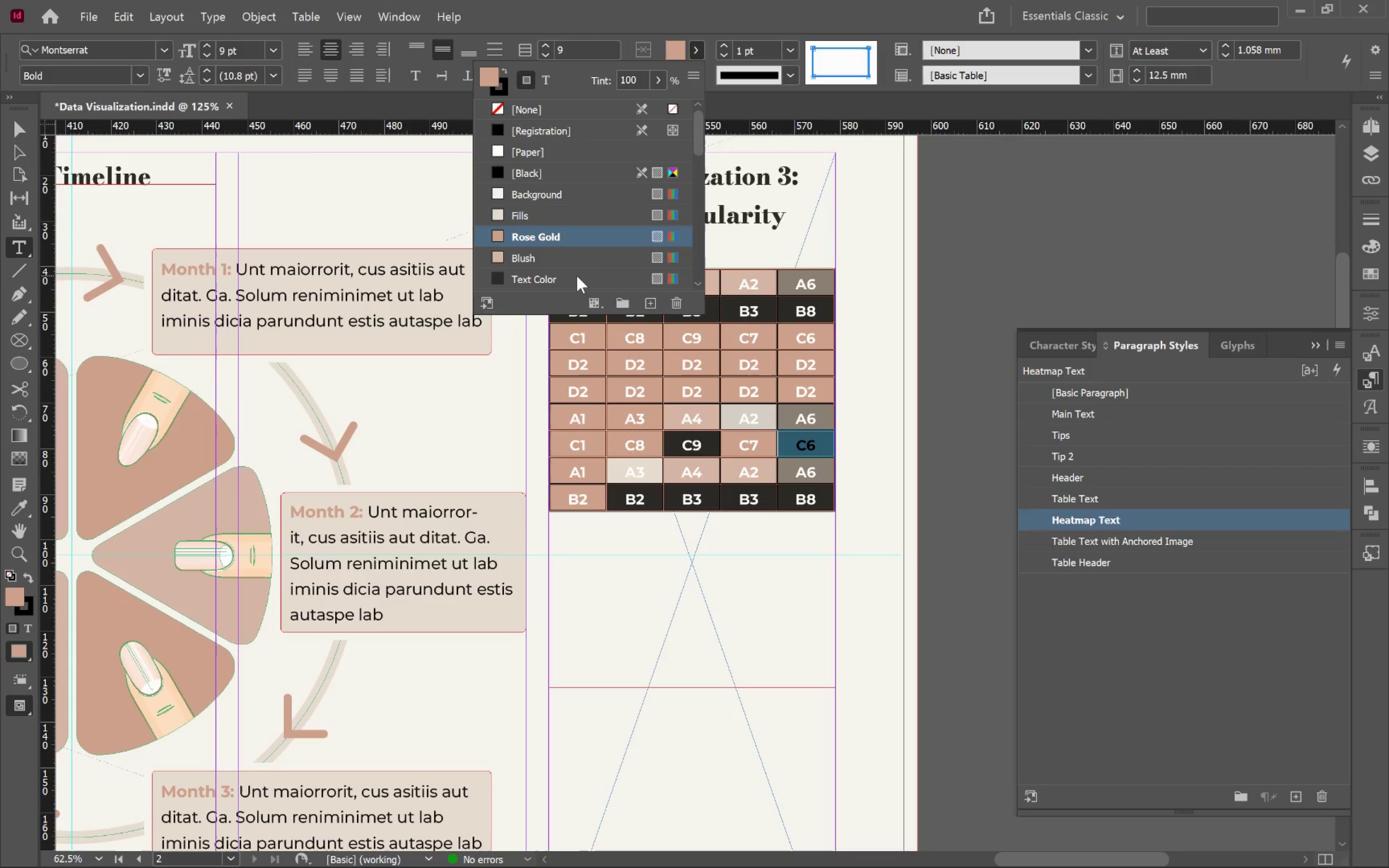 
scroll: coordinate [581, 271], scroll_direction: down, amount: 3.0
 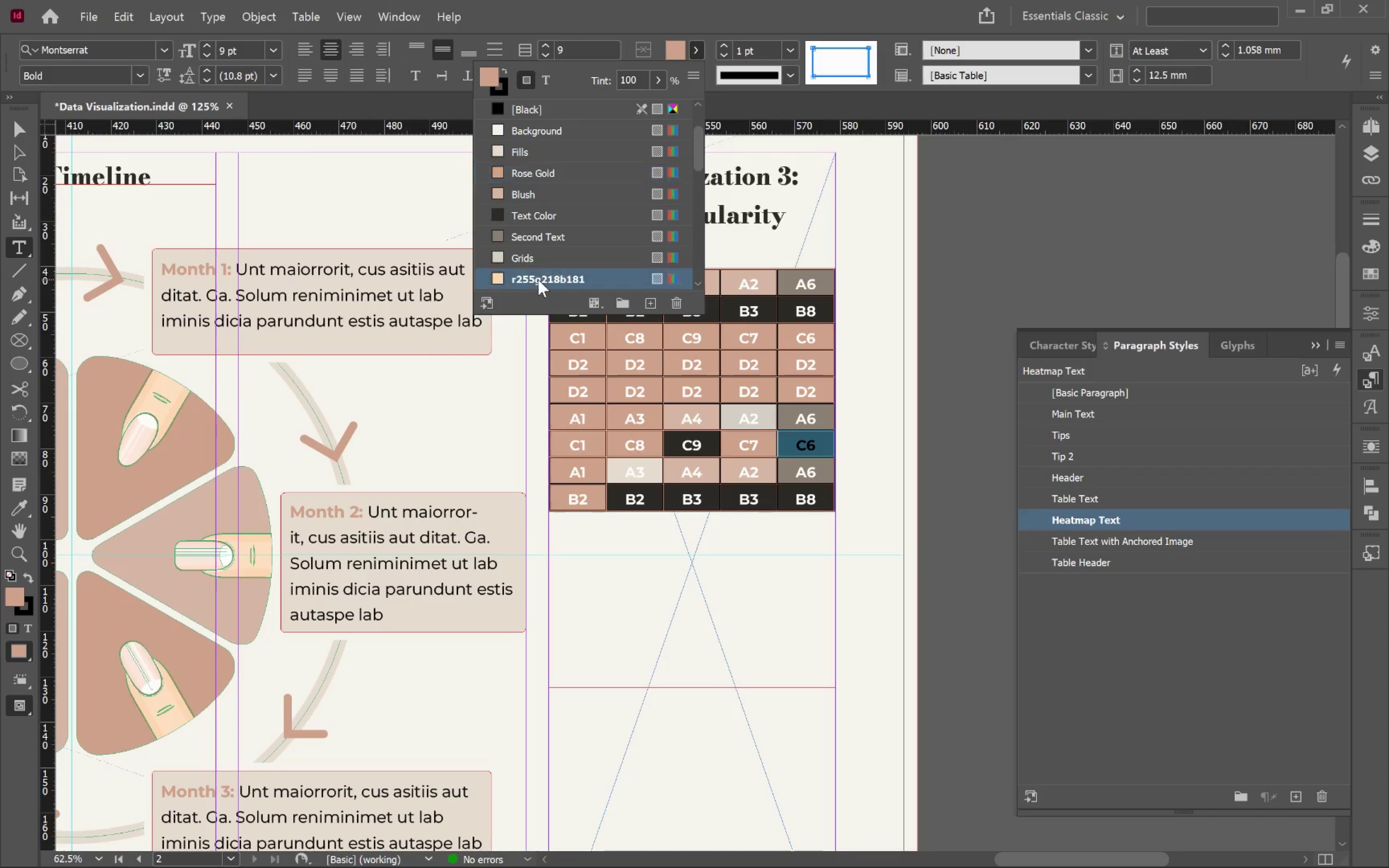 
left_click([538, 280])
 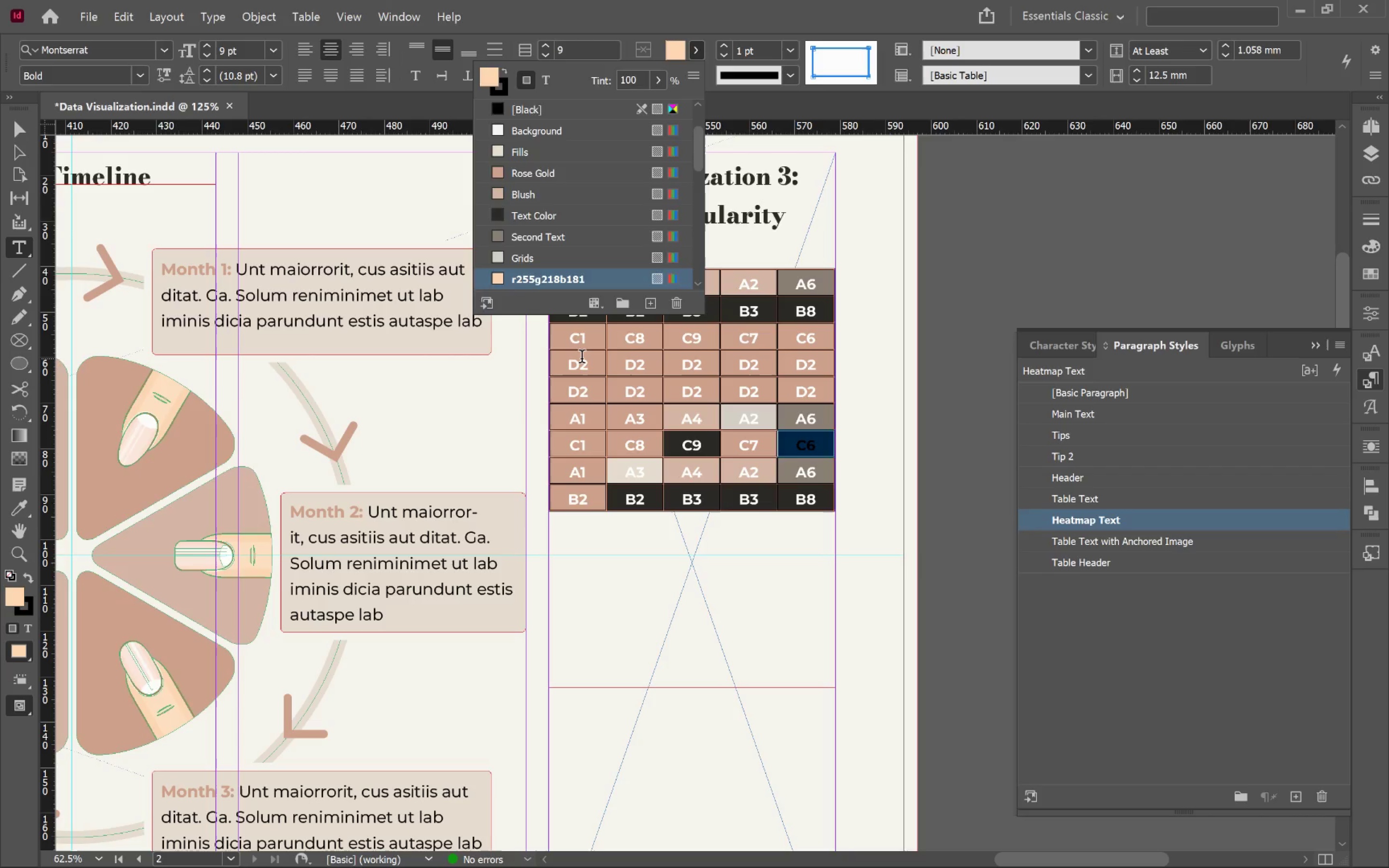 
left_click_drag(start_coordinate=[582, 358], to_coordinate=[594, 375])
 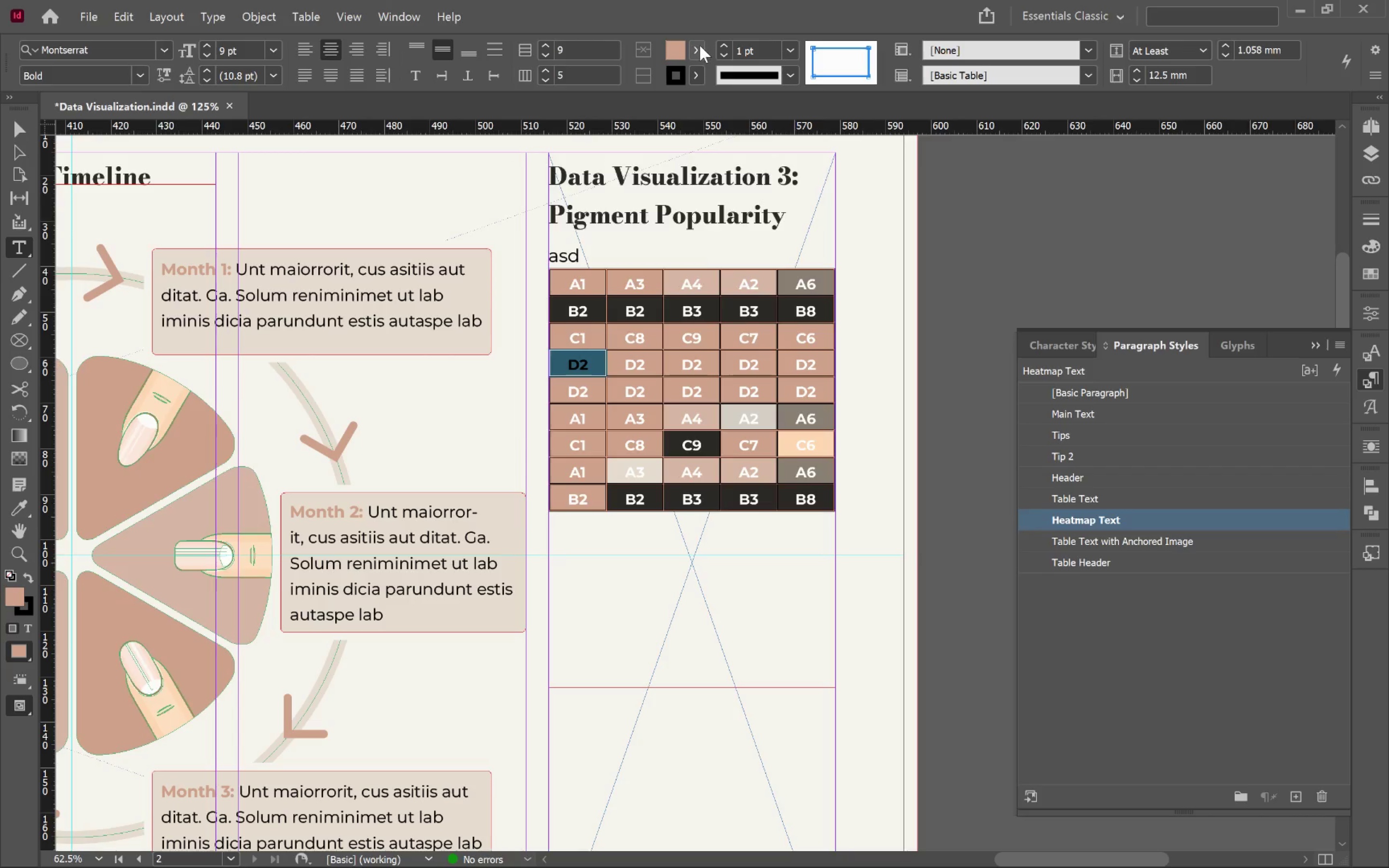 
left_click([700, 45])
 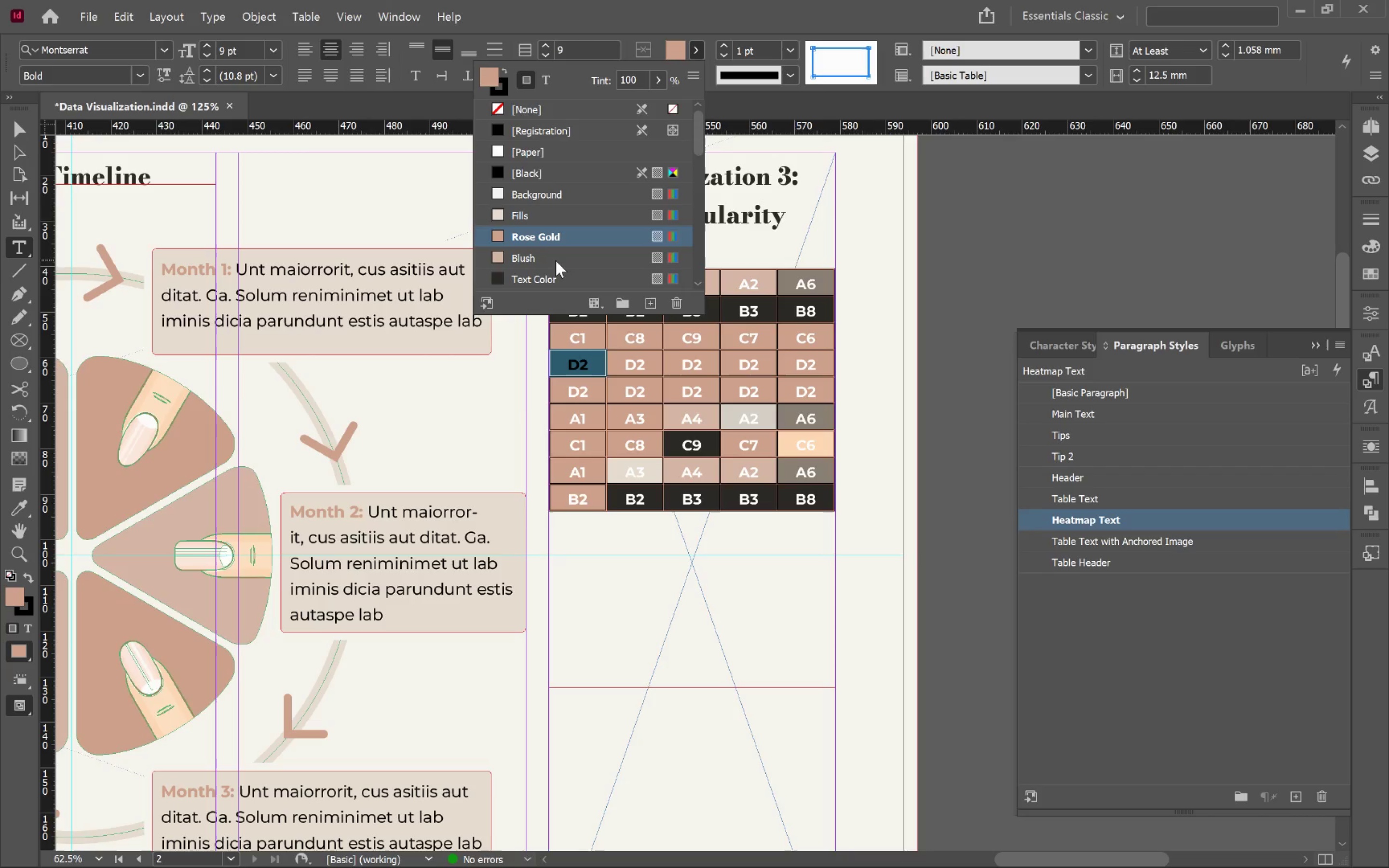 
left_click([556, 261])
 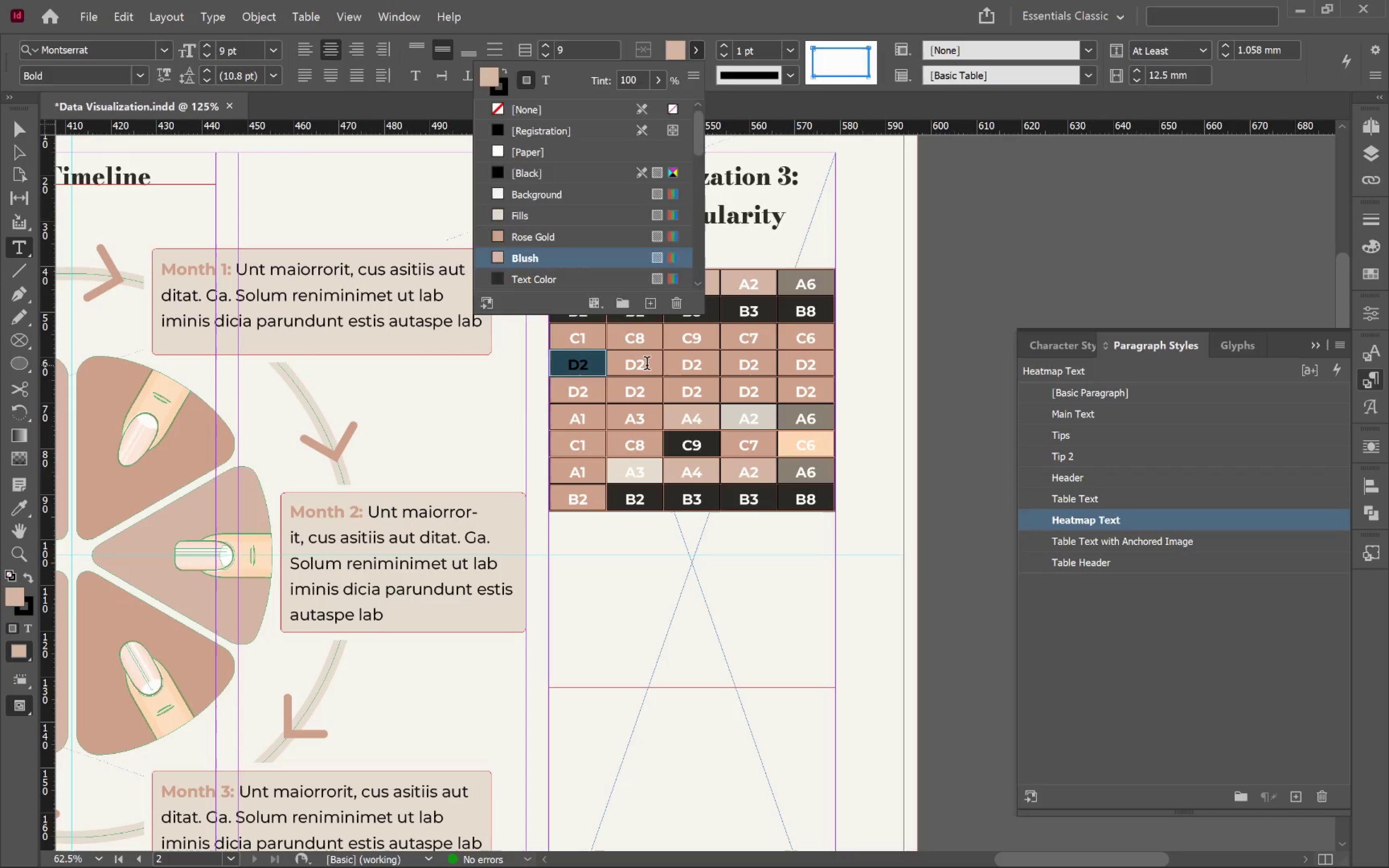 
left_click_drag(start_coordinate=[647, 365], to_coordinate=[651, 374])
 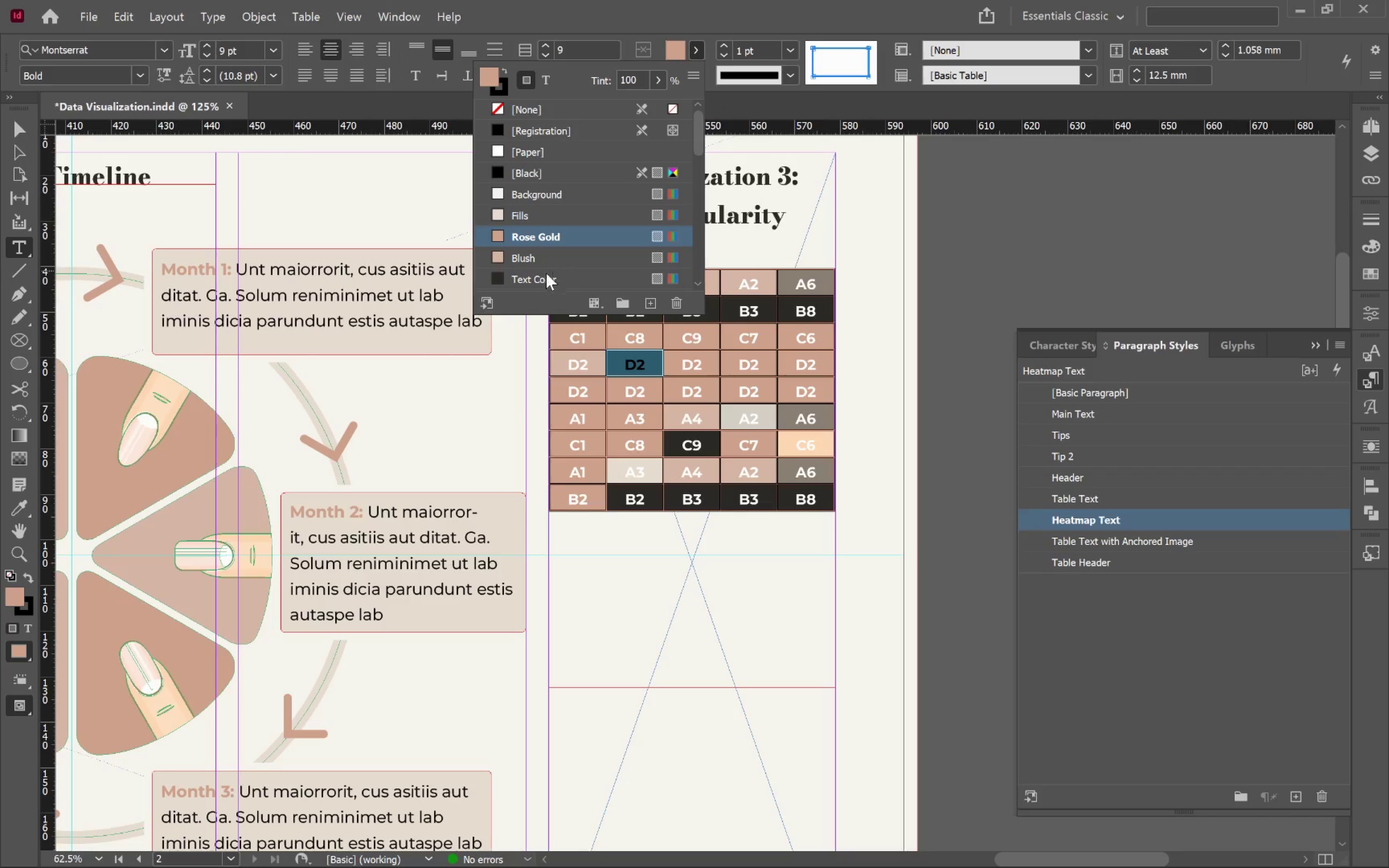 
left_click([543, 279])
 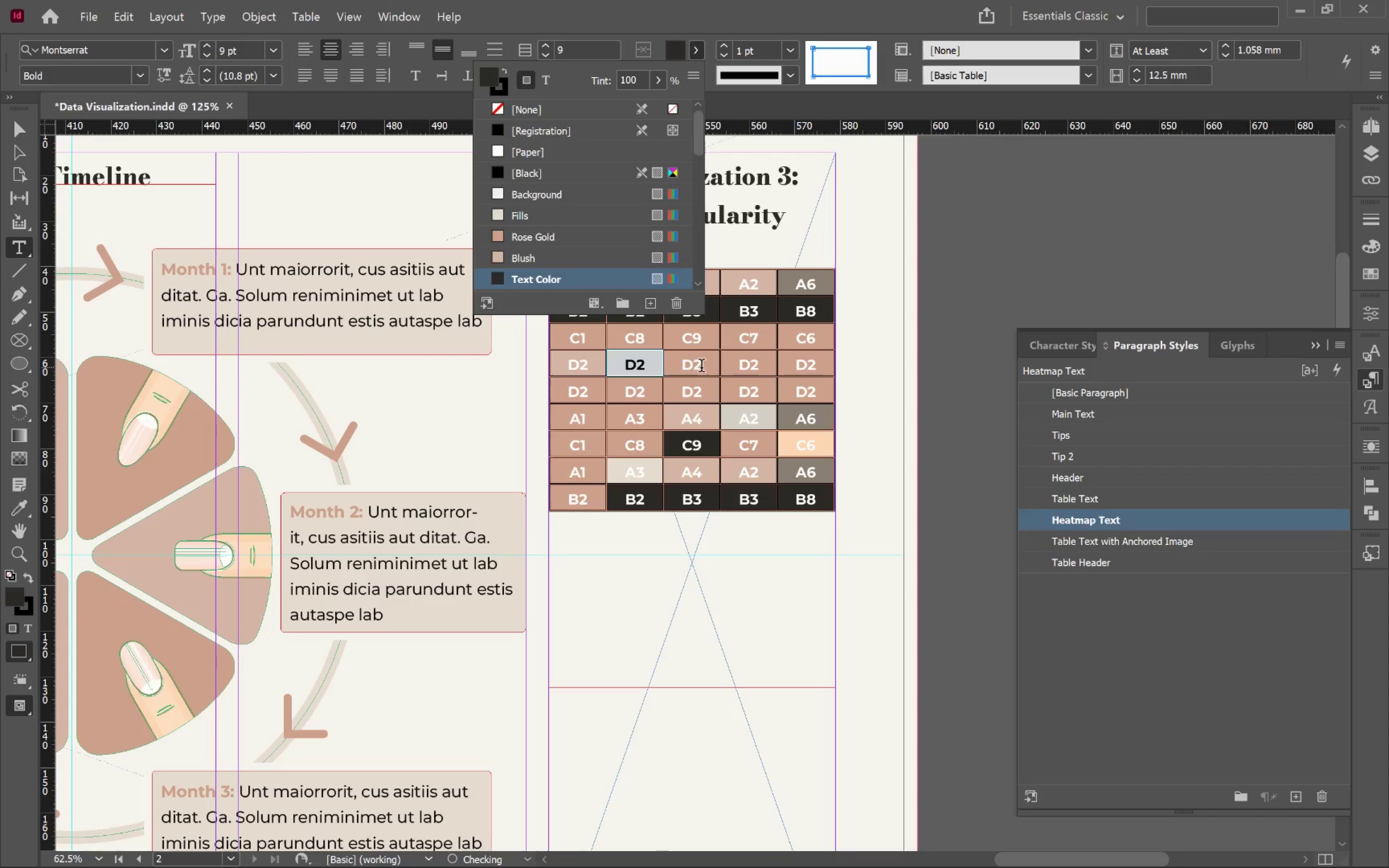 
left_click_drag(start_coordinate=[701, 367], to_coordinate=[709, 380])
 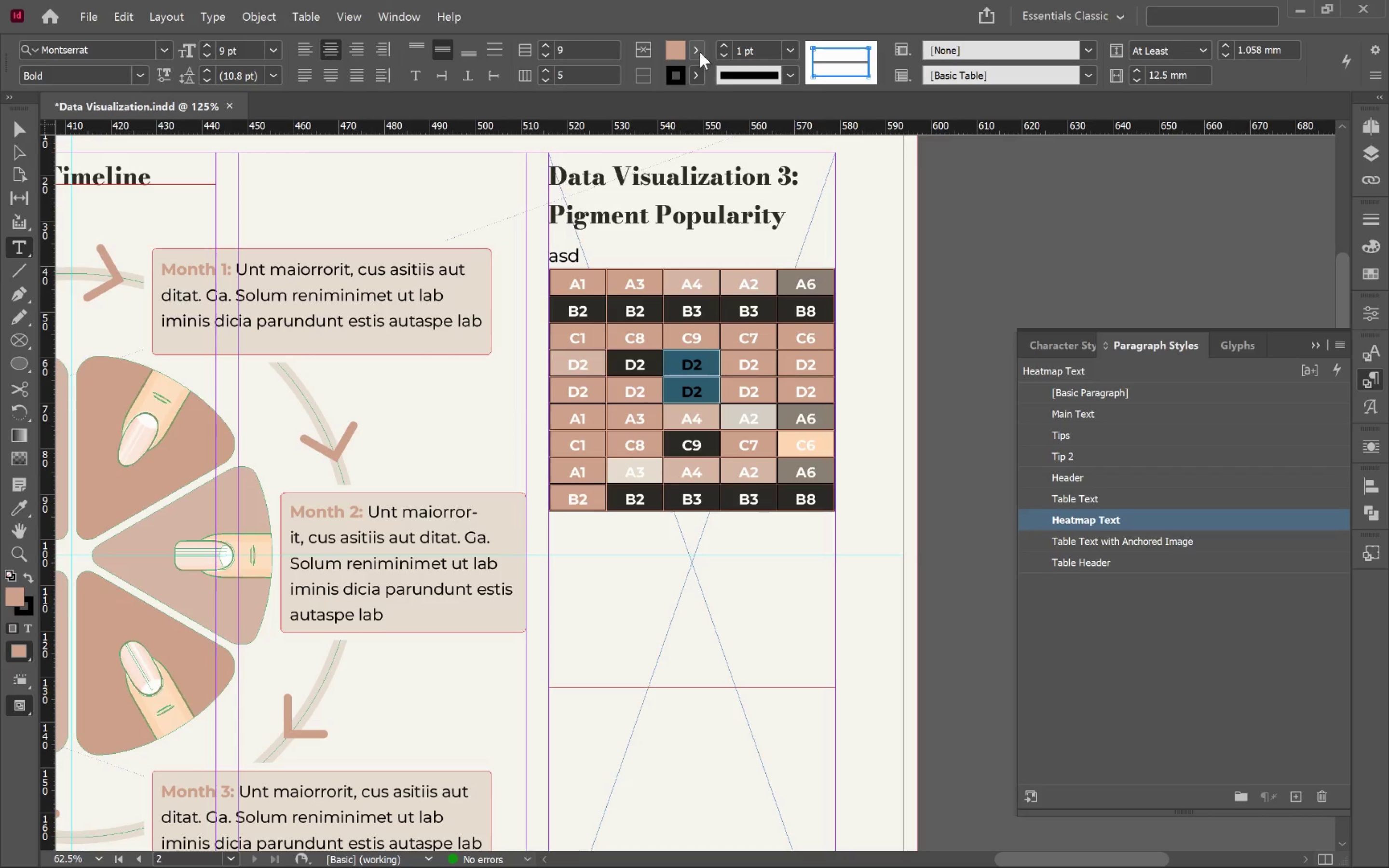 
left_click([700, 52])
 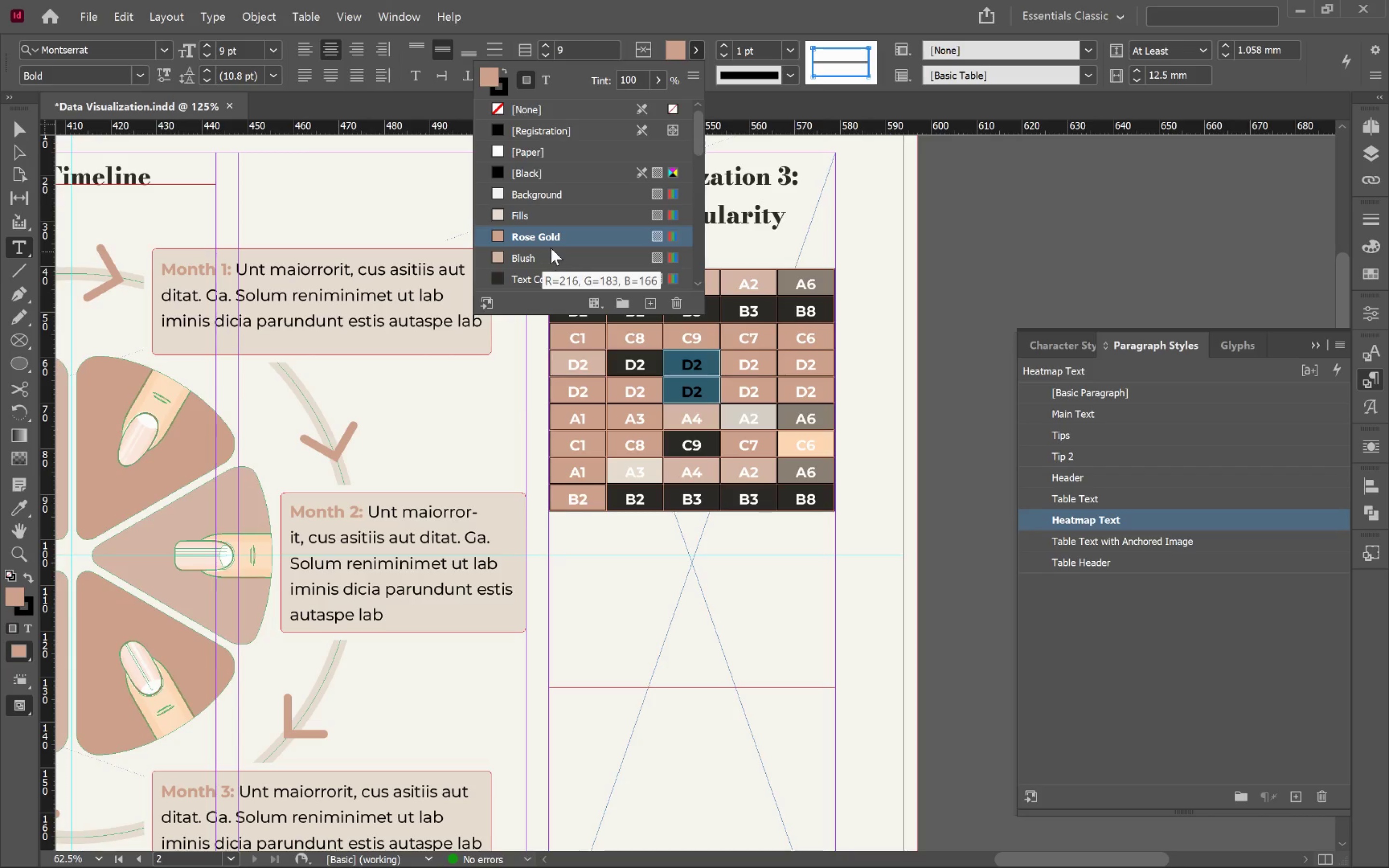 
left_click([560, 214])
 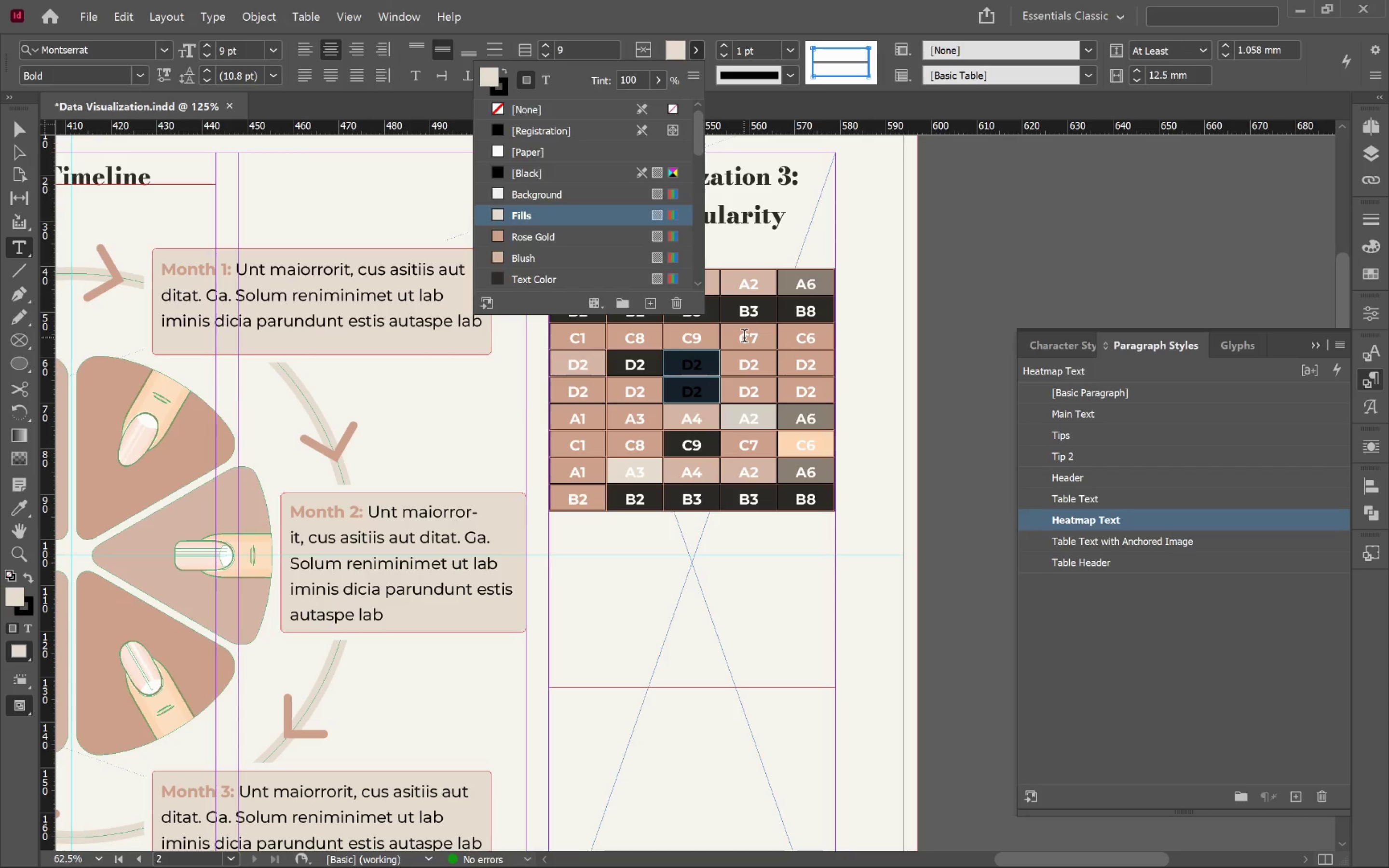 
left_click_drag(start_coordinate=[744, 338], to_coordinate=[796, 343])
 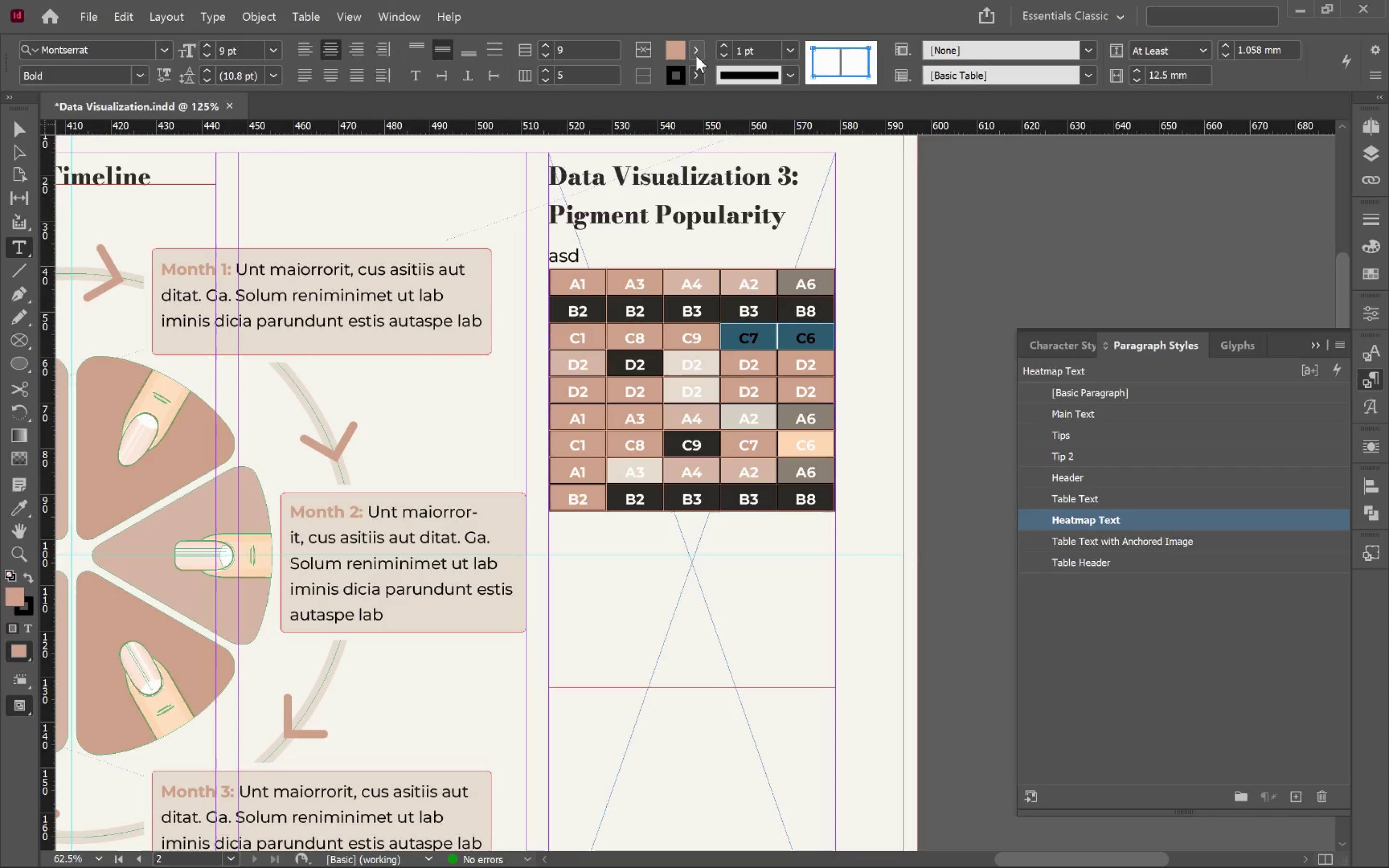 
left_click([696, 48])
 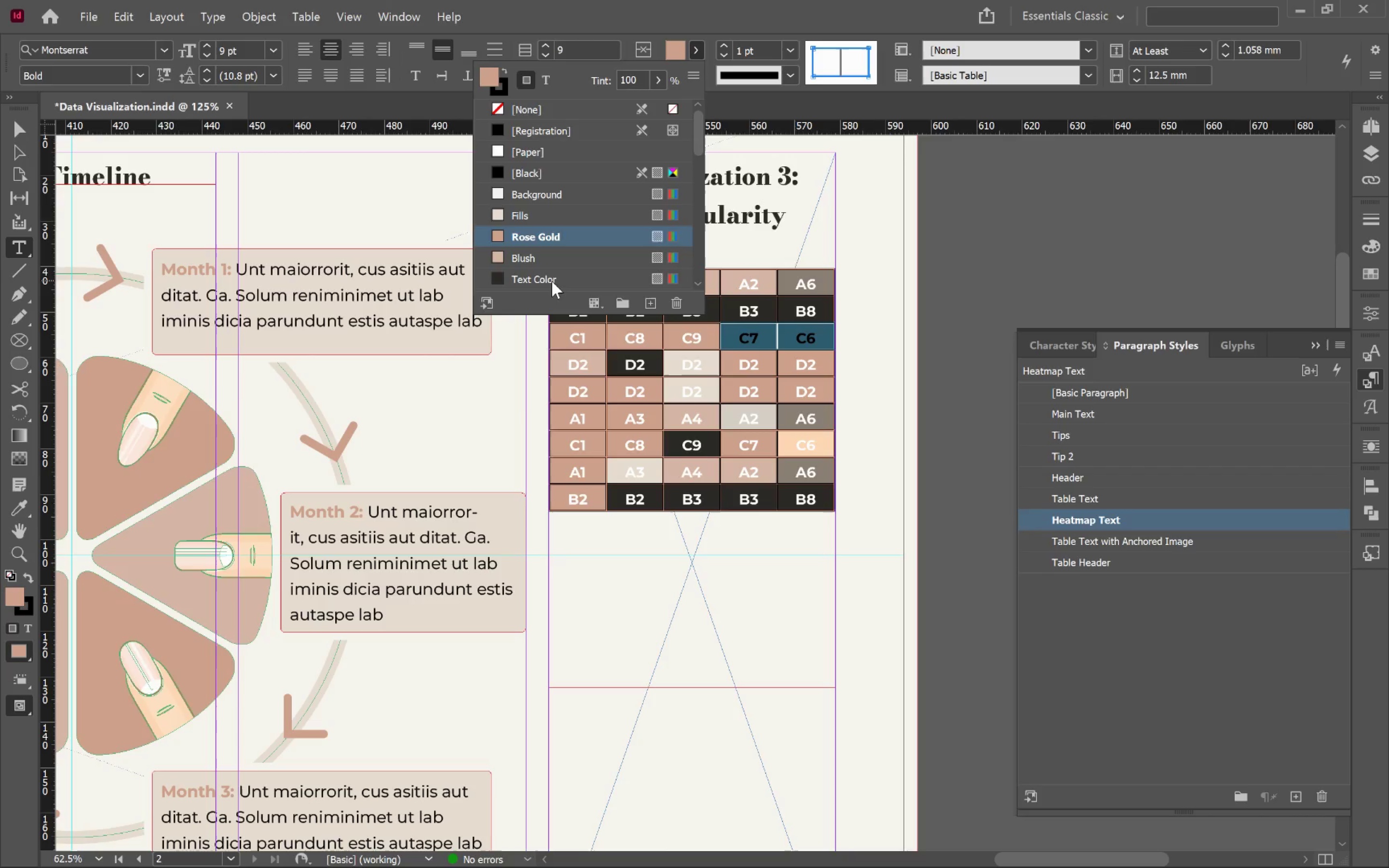 
left_click([552, 282])
 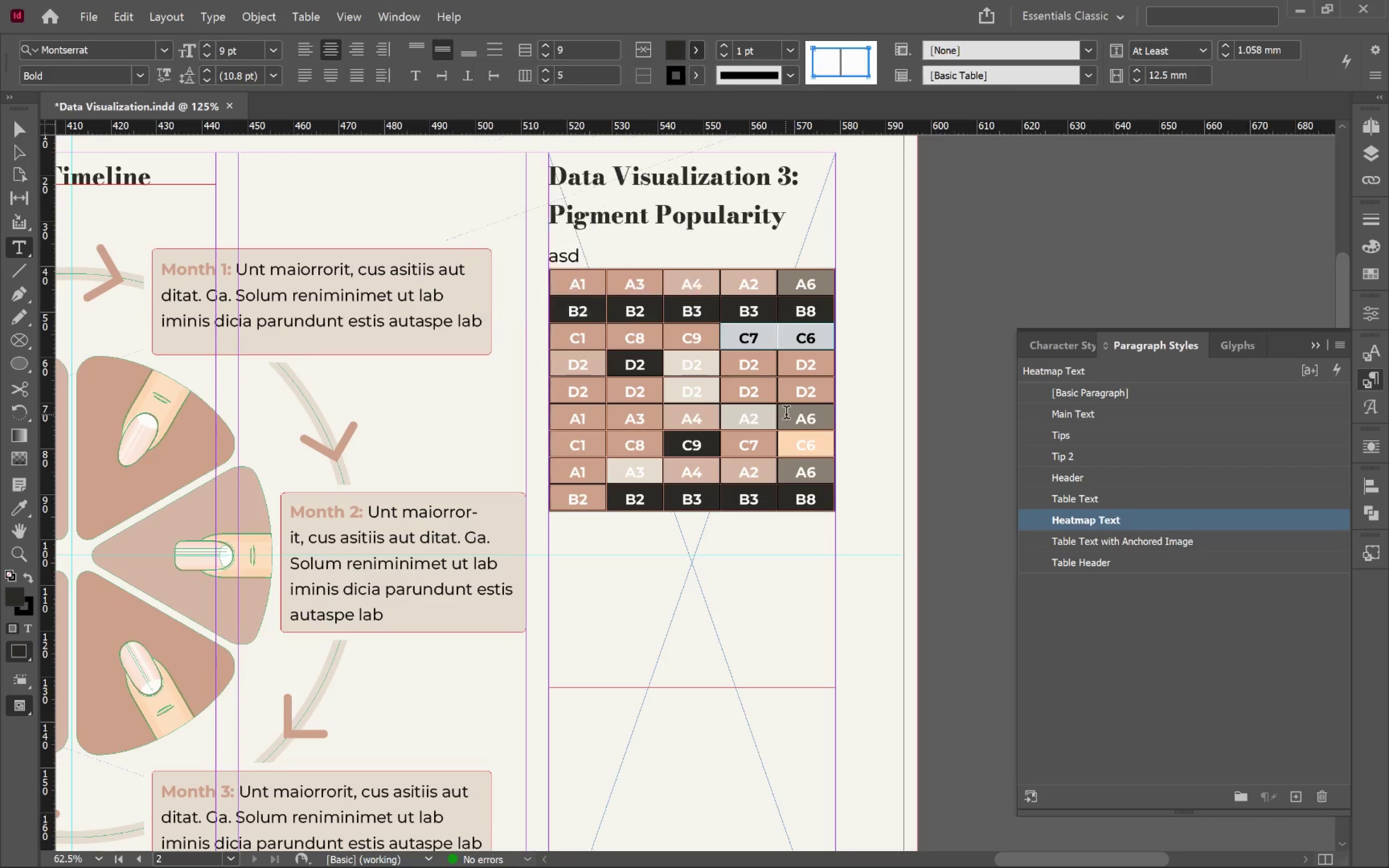 
left_click([786, 414])
 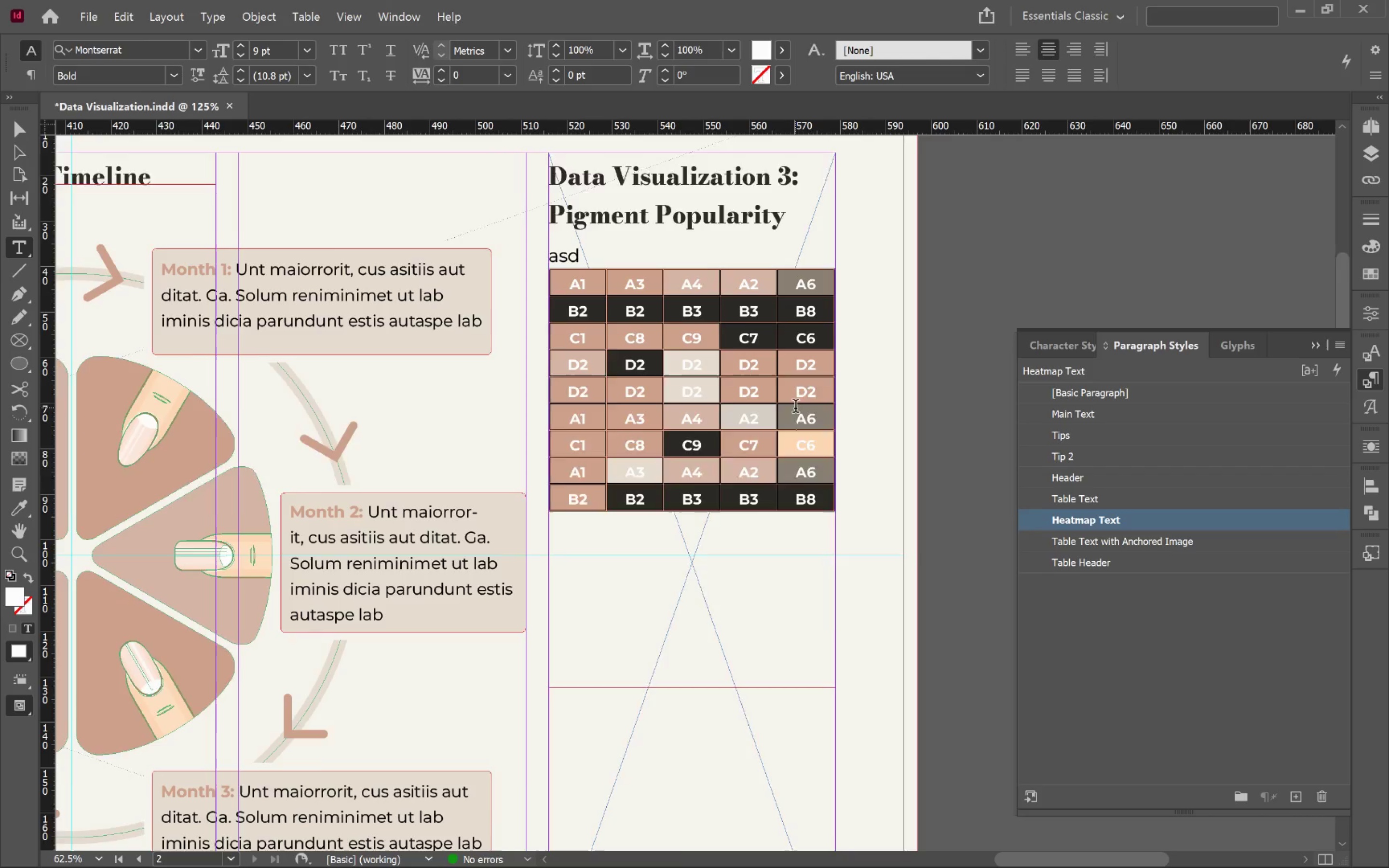 
scroll: coordinate [795, 408], scroll_direction: down, amount: 3.0
 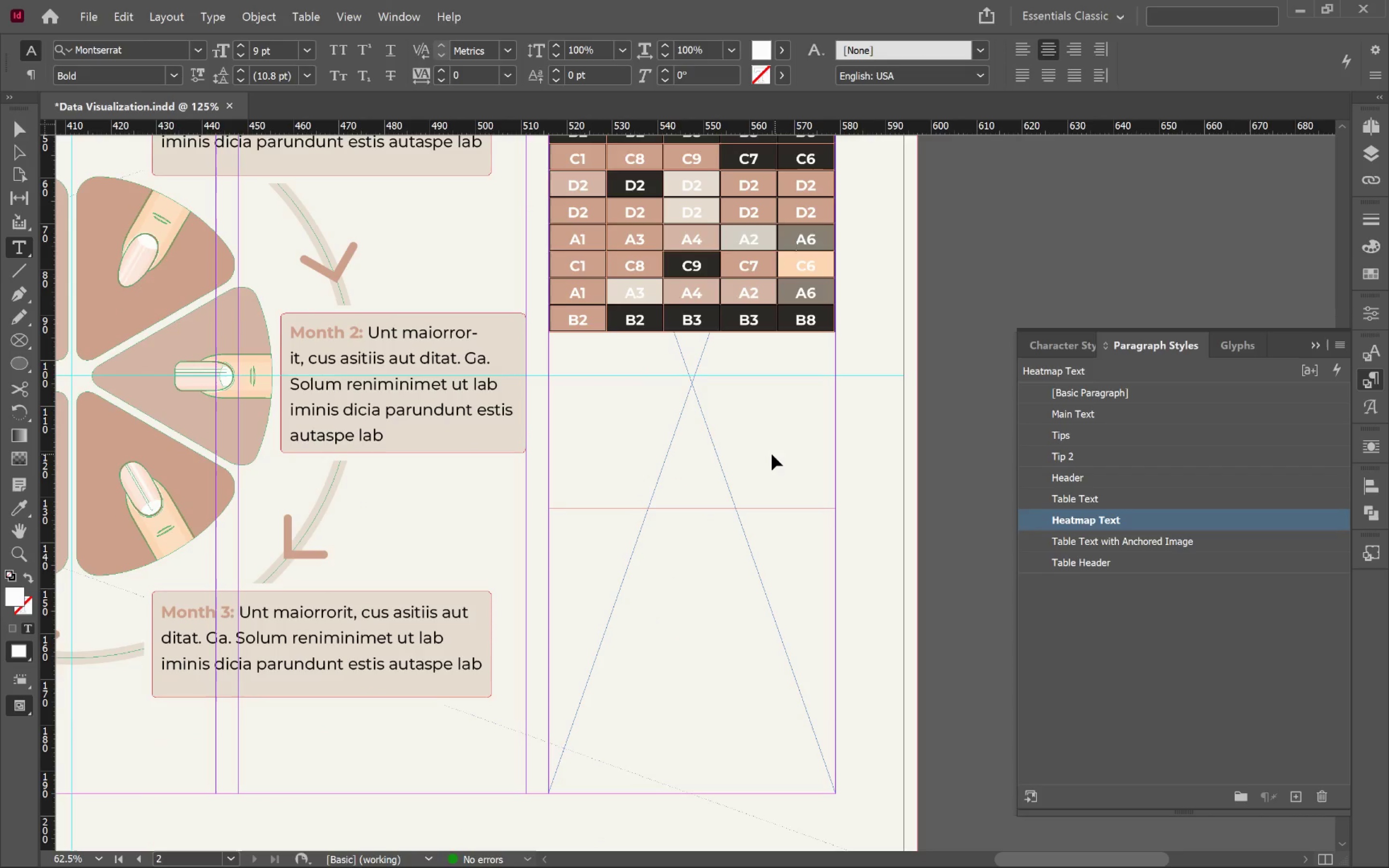 
hold_key(key=ControlLeft, duration=0.52)
left_click([772, 454])
 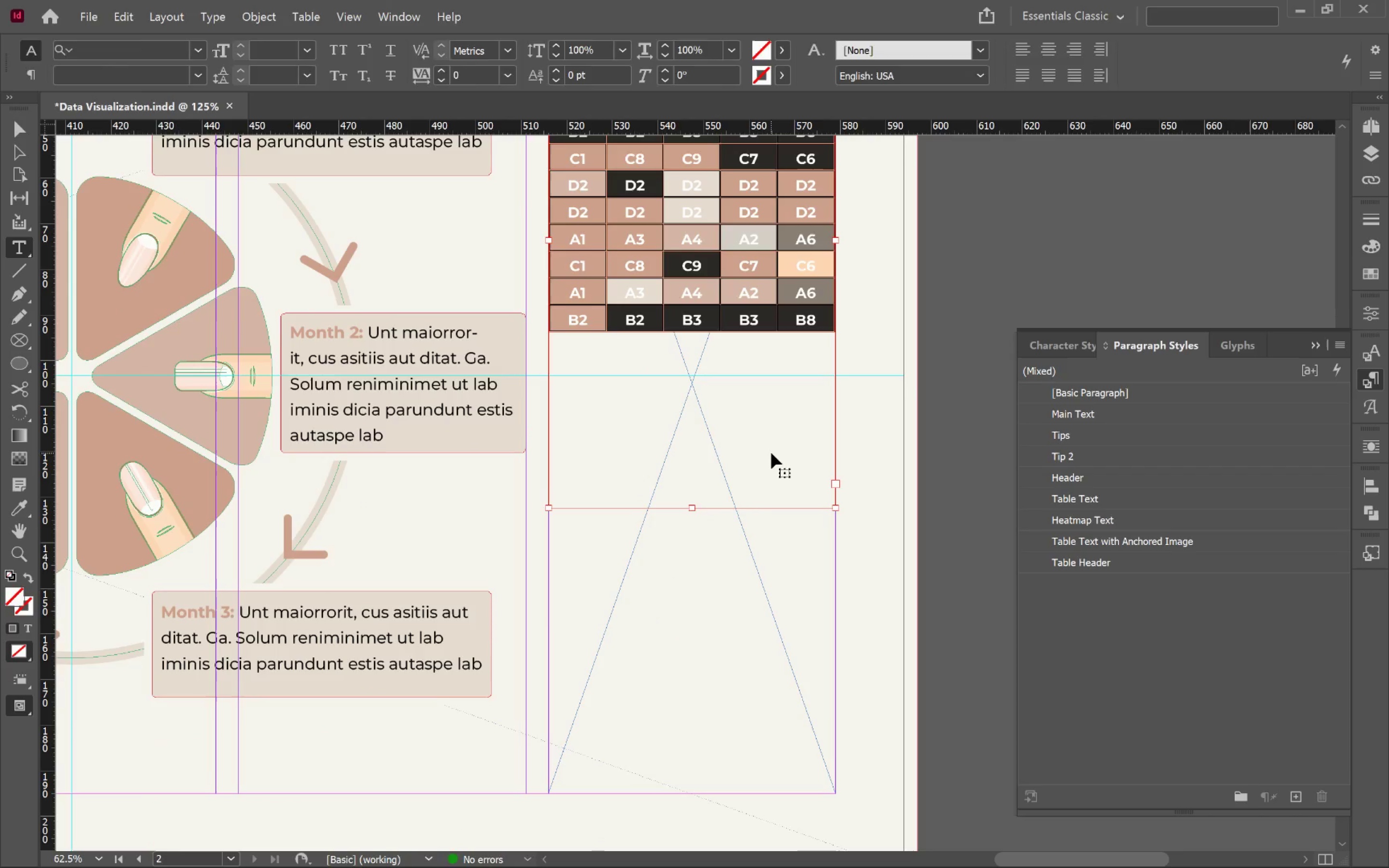 
key(V)
 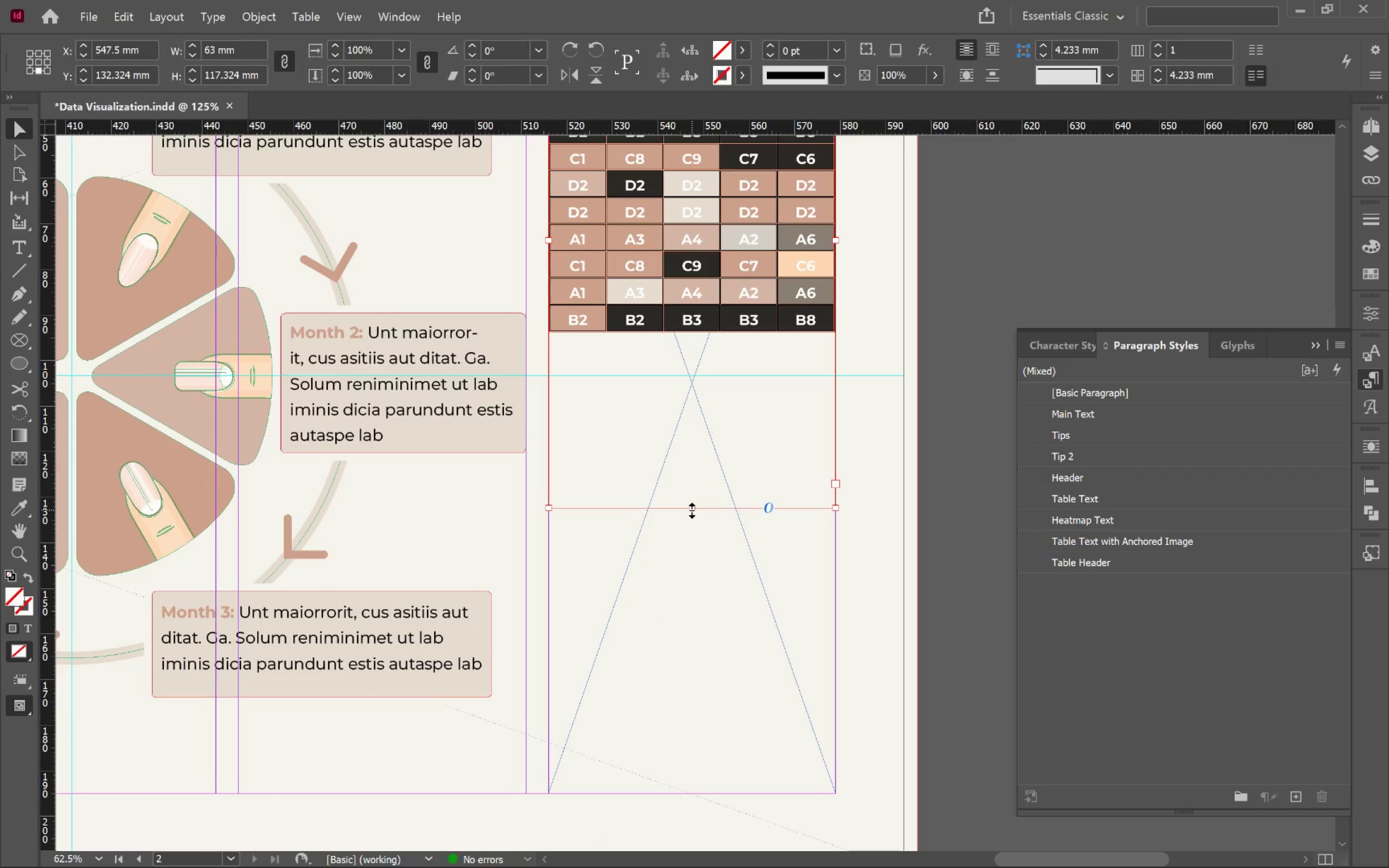 
left_click_drag(start_coordinate=[692, 510], to_coordinate=[703, 792])
 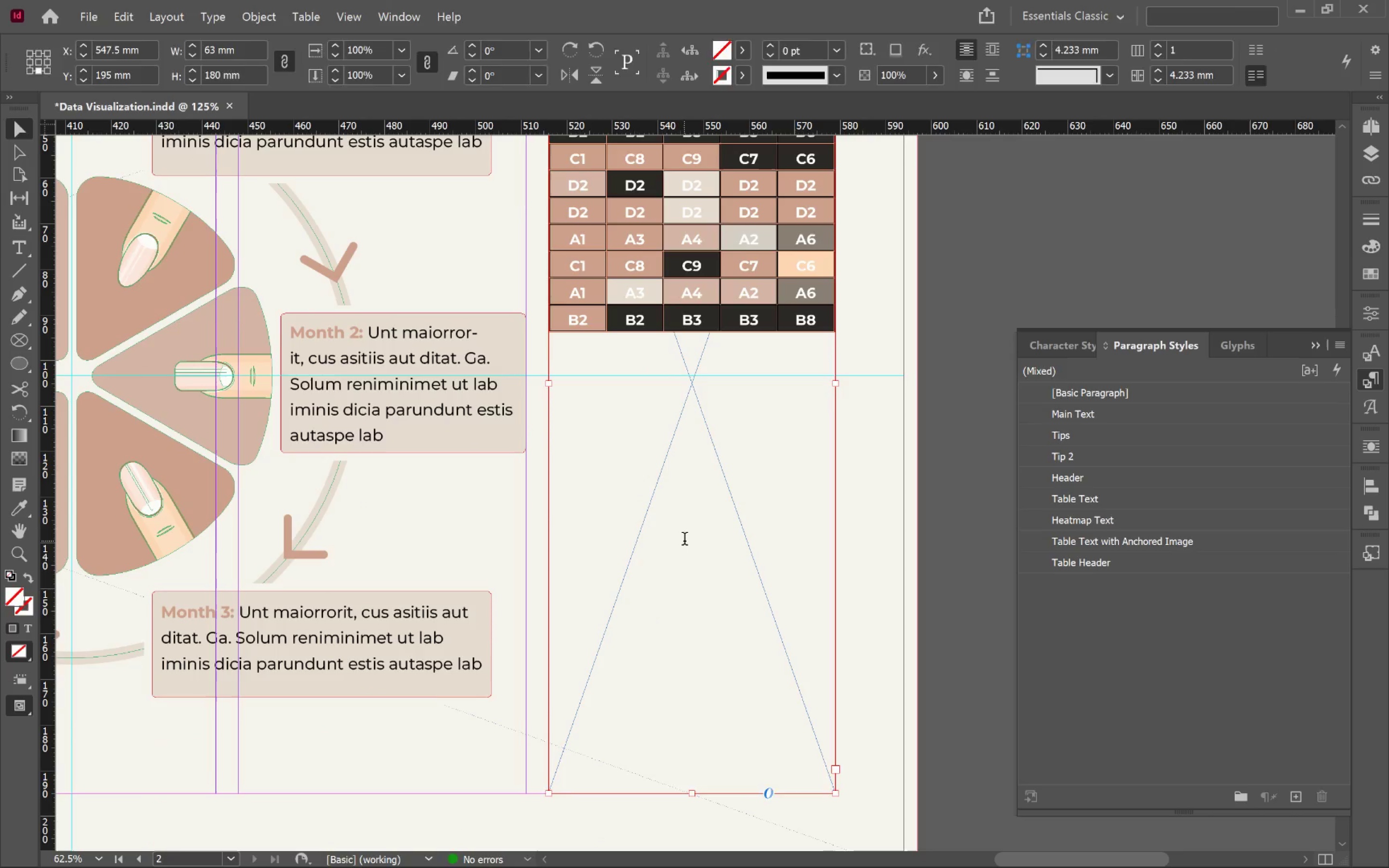 
double_click([684, 541])
 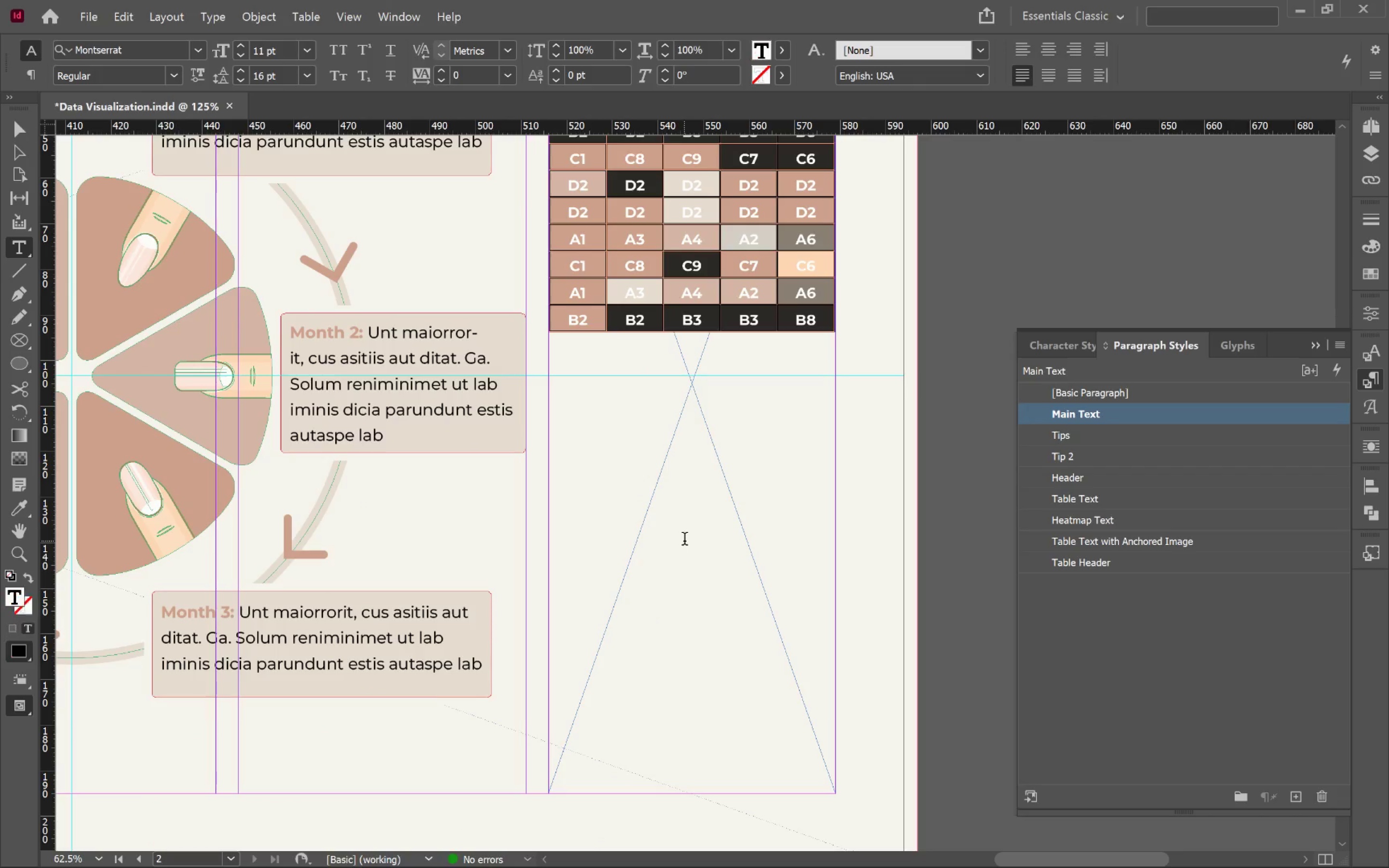 
triple_click([684, 541])
 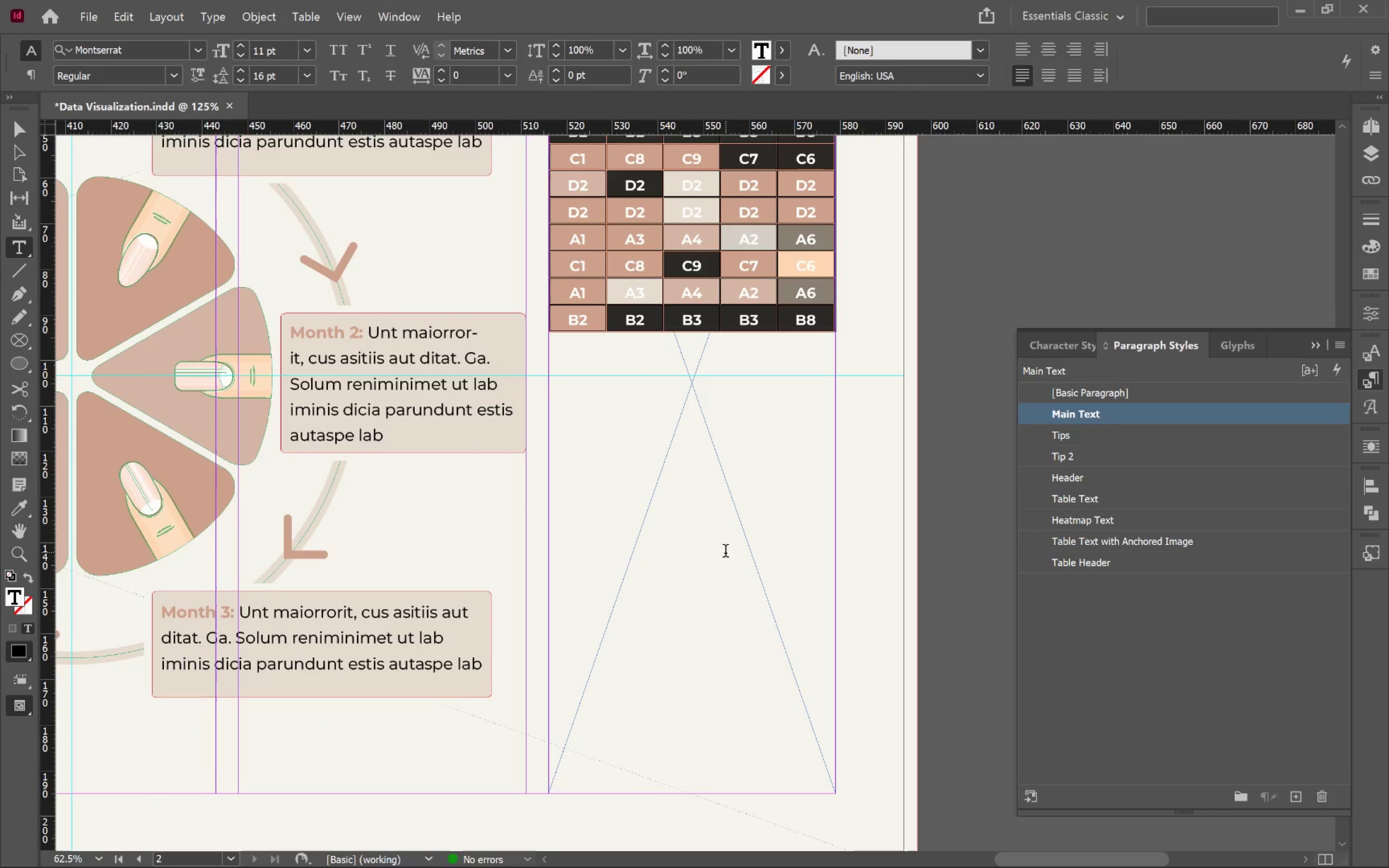 
key(Enter)
 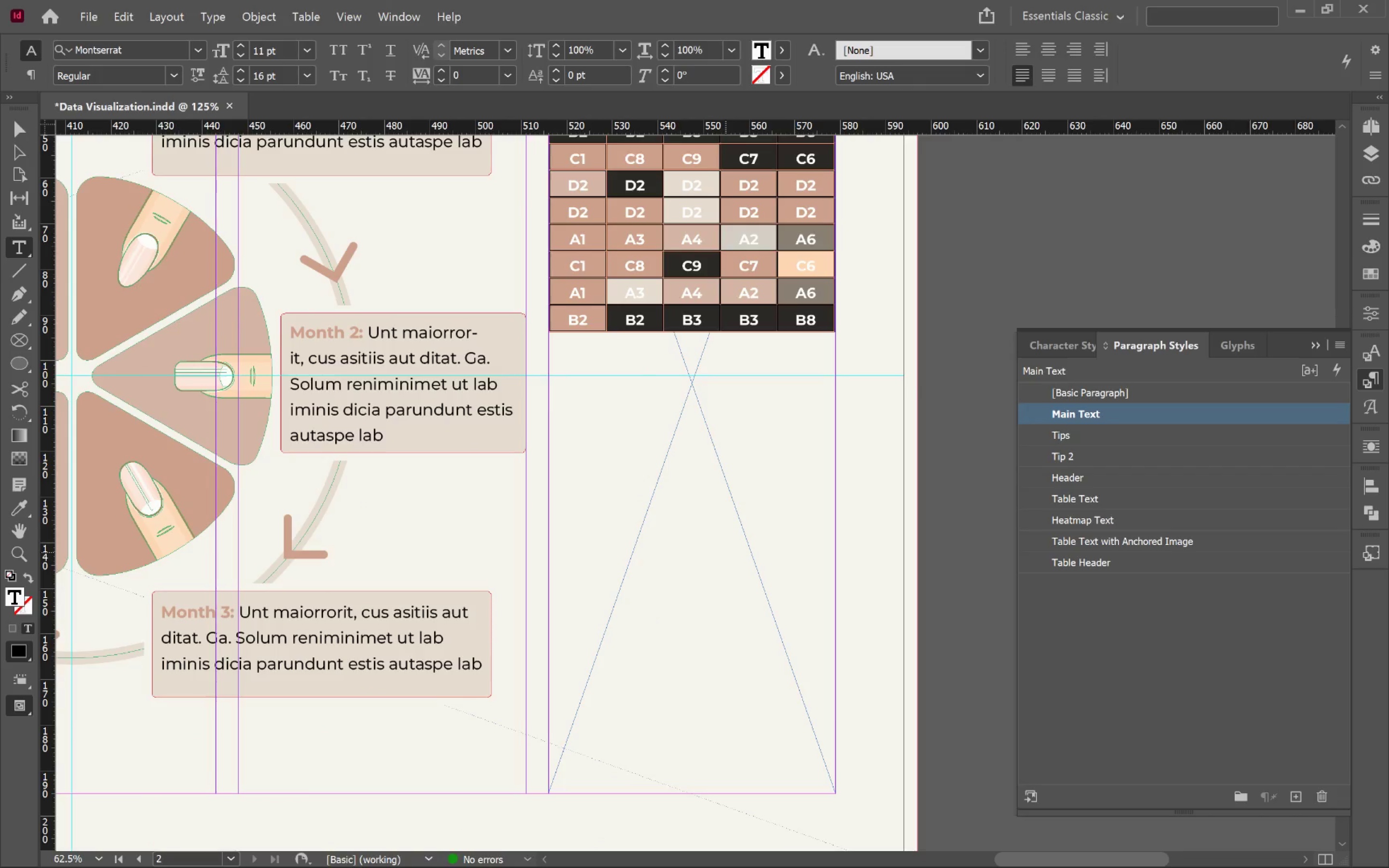 
type(Summary)
 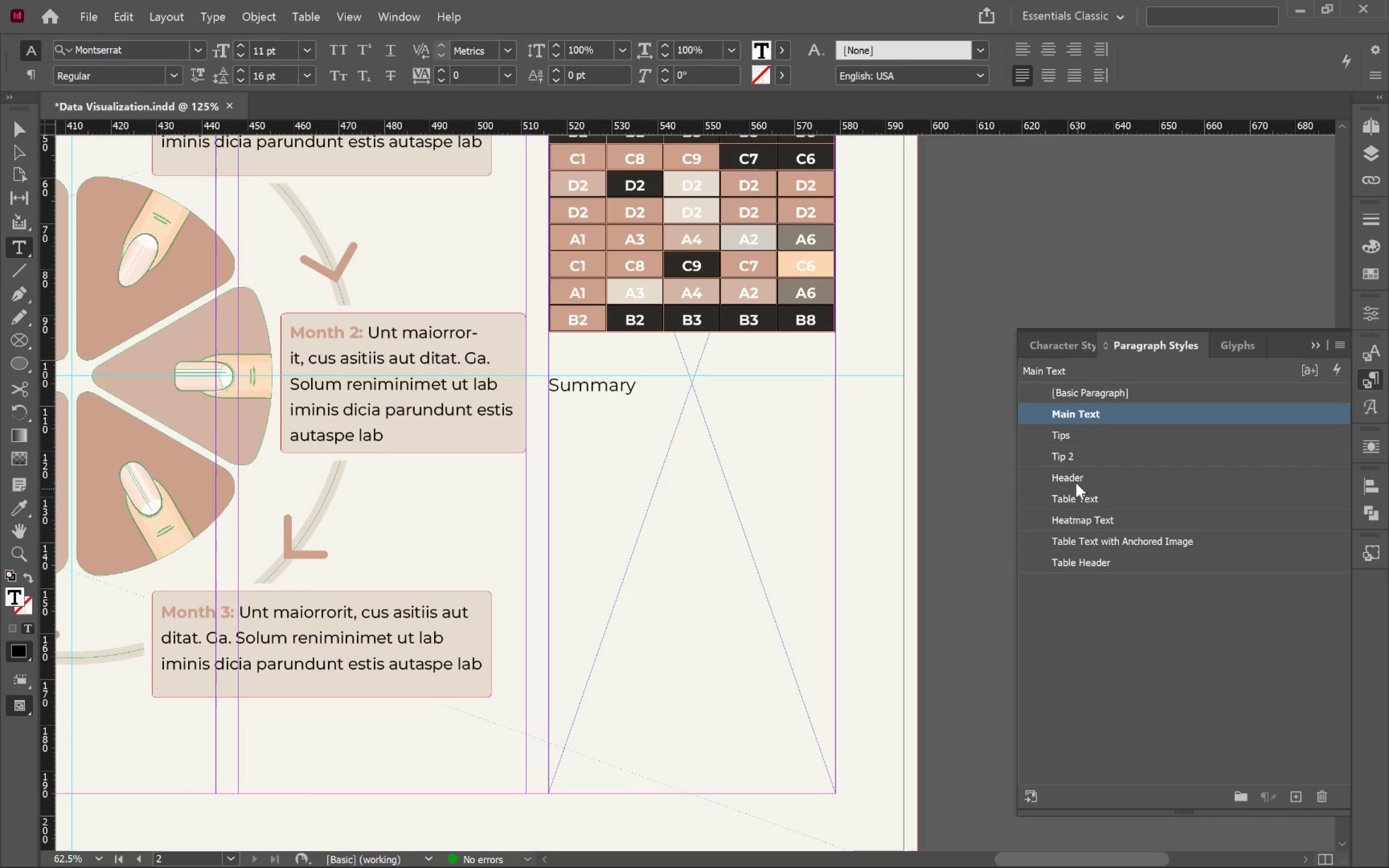 
left_click([1076, 477])
 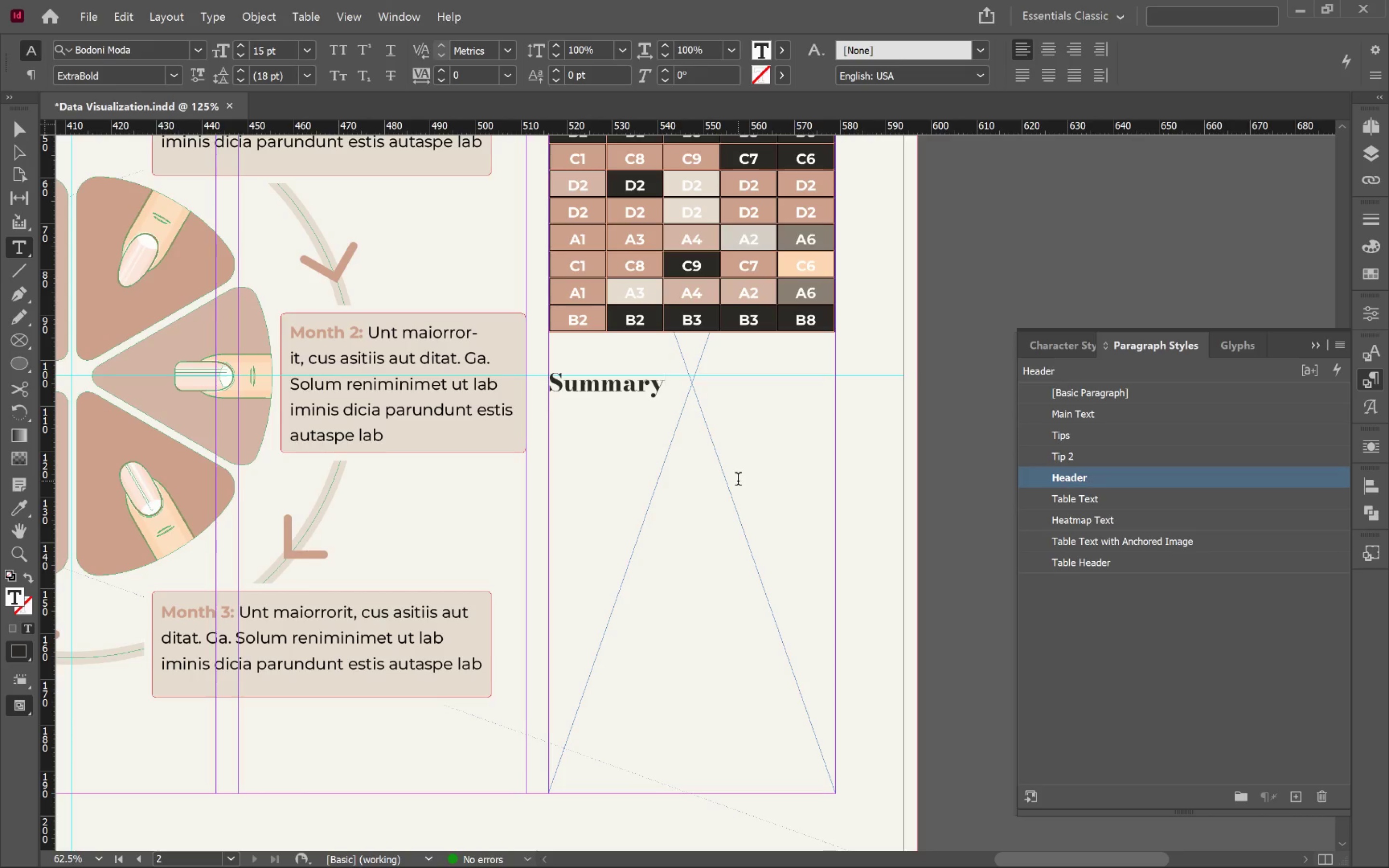 
key(Enter)
 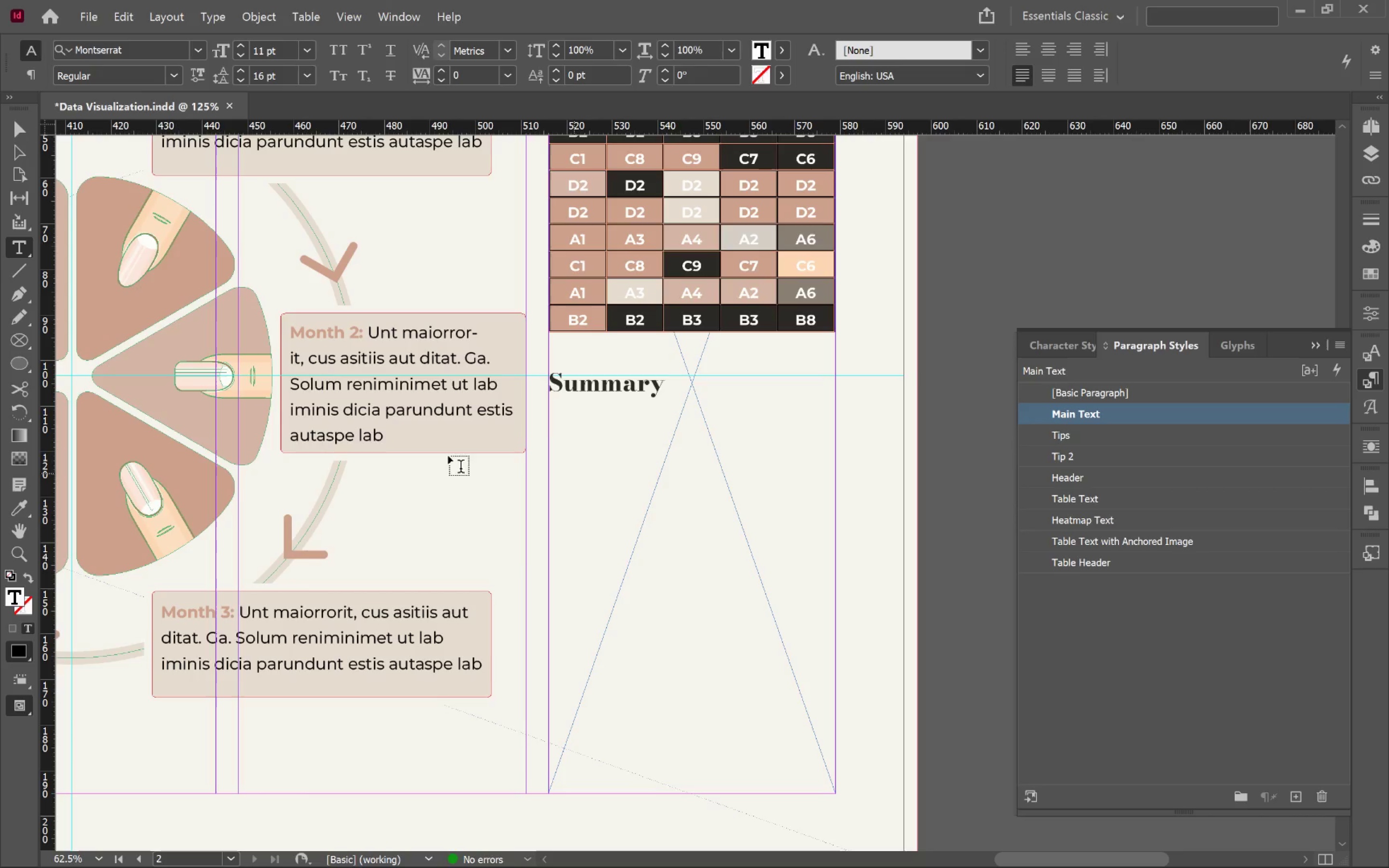 
hold_key(key=AltLeft, duration=1.0)
scroll: coordinate [571, 556], scroll_direction: down, amount: 2.0
 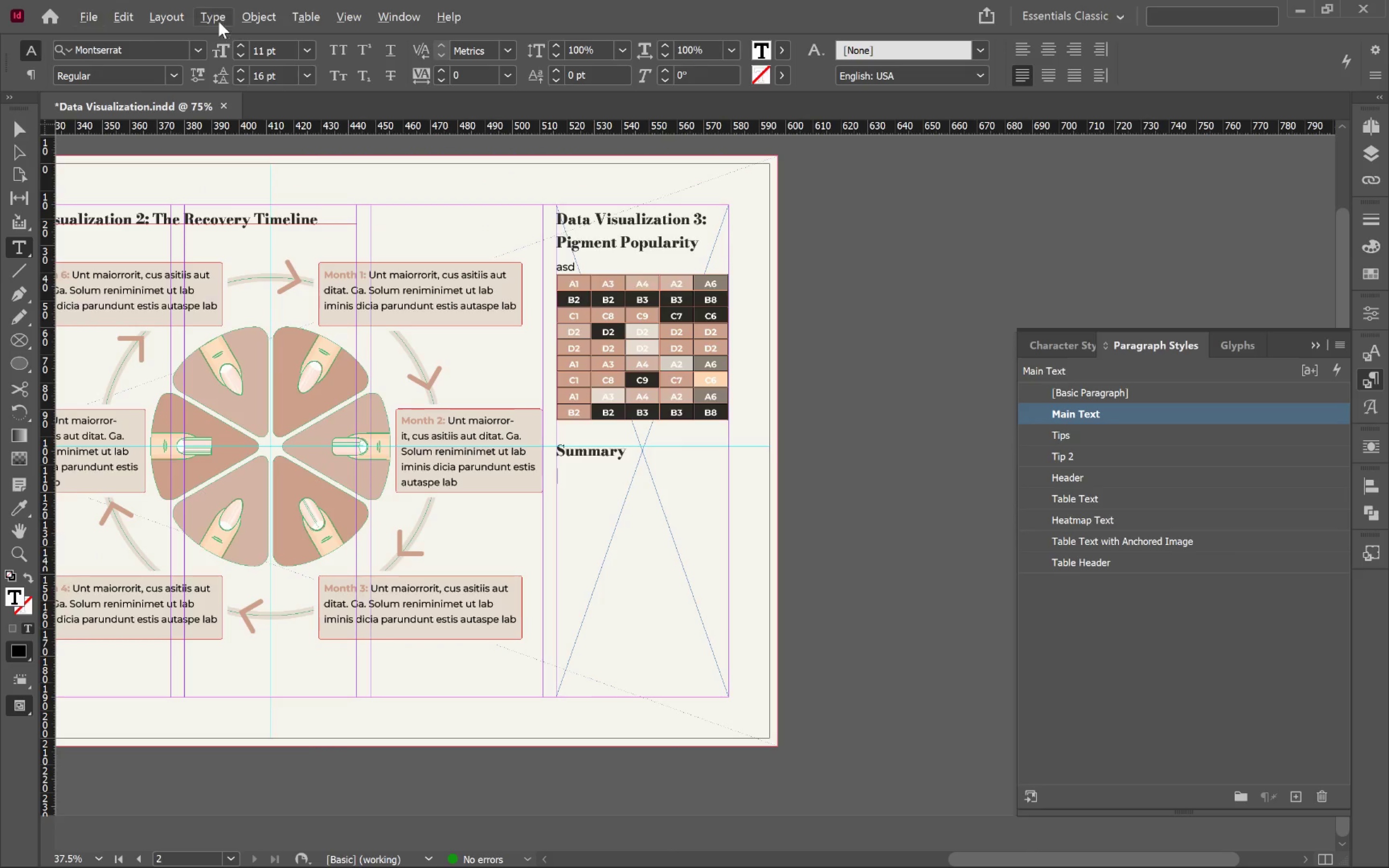 
left_click([214, 21])
 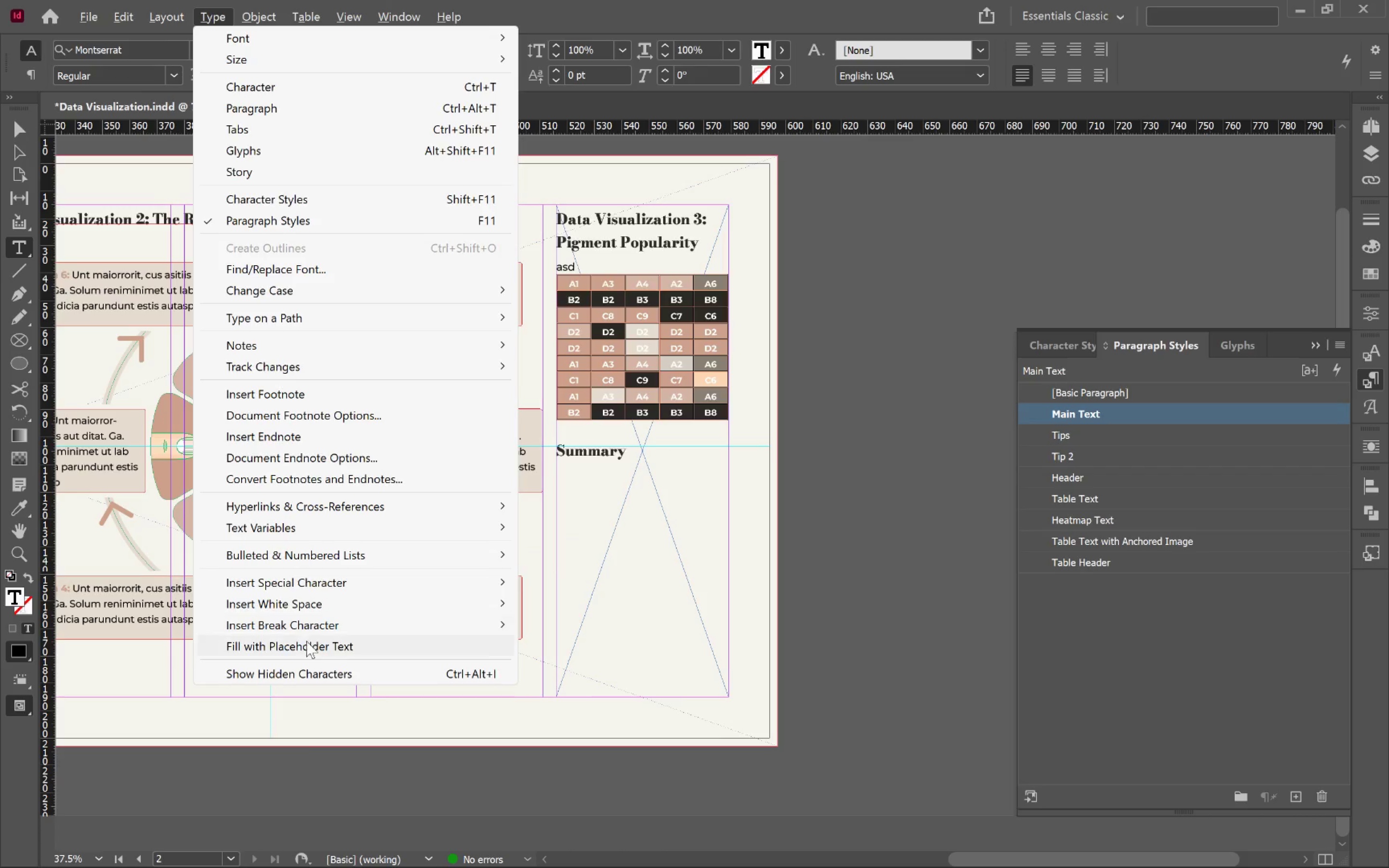 
left_click([304, 647])
 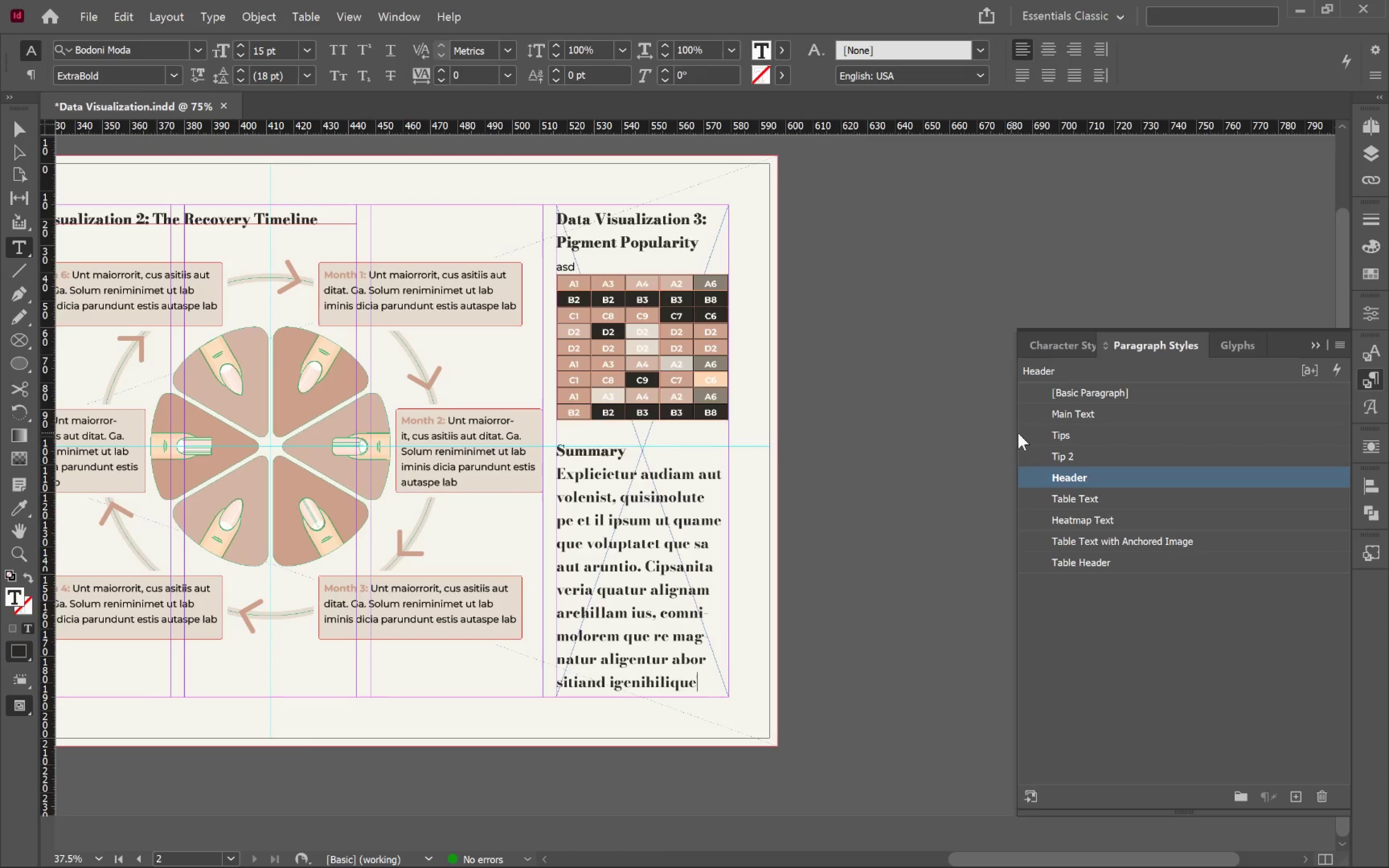 
left_click([1097, 417])
 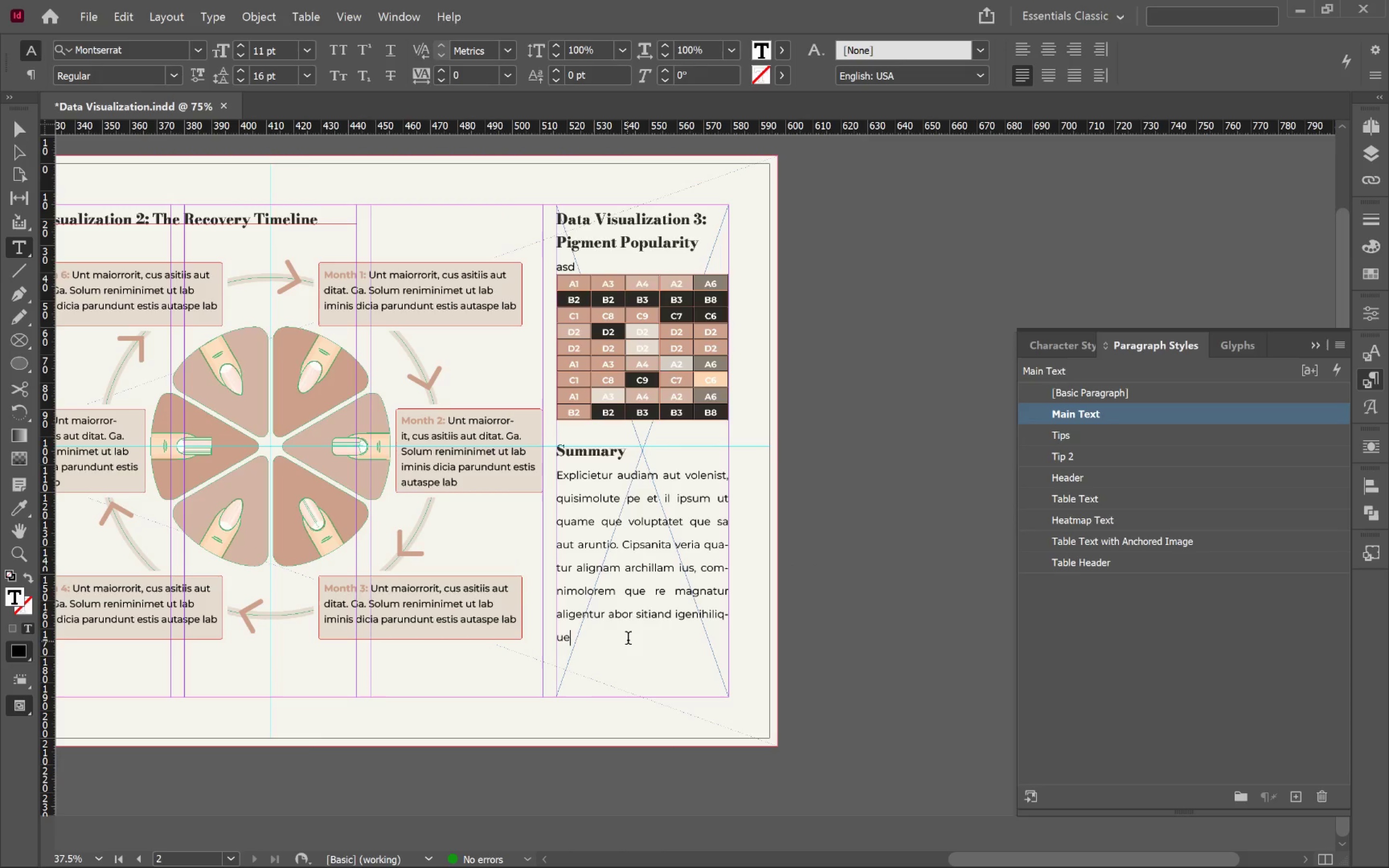 
left_click([629, 639])
 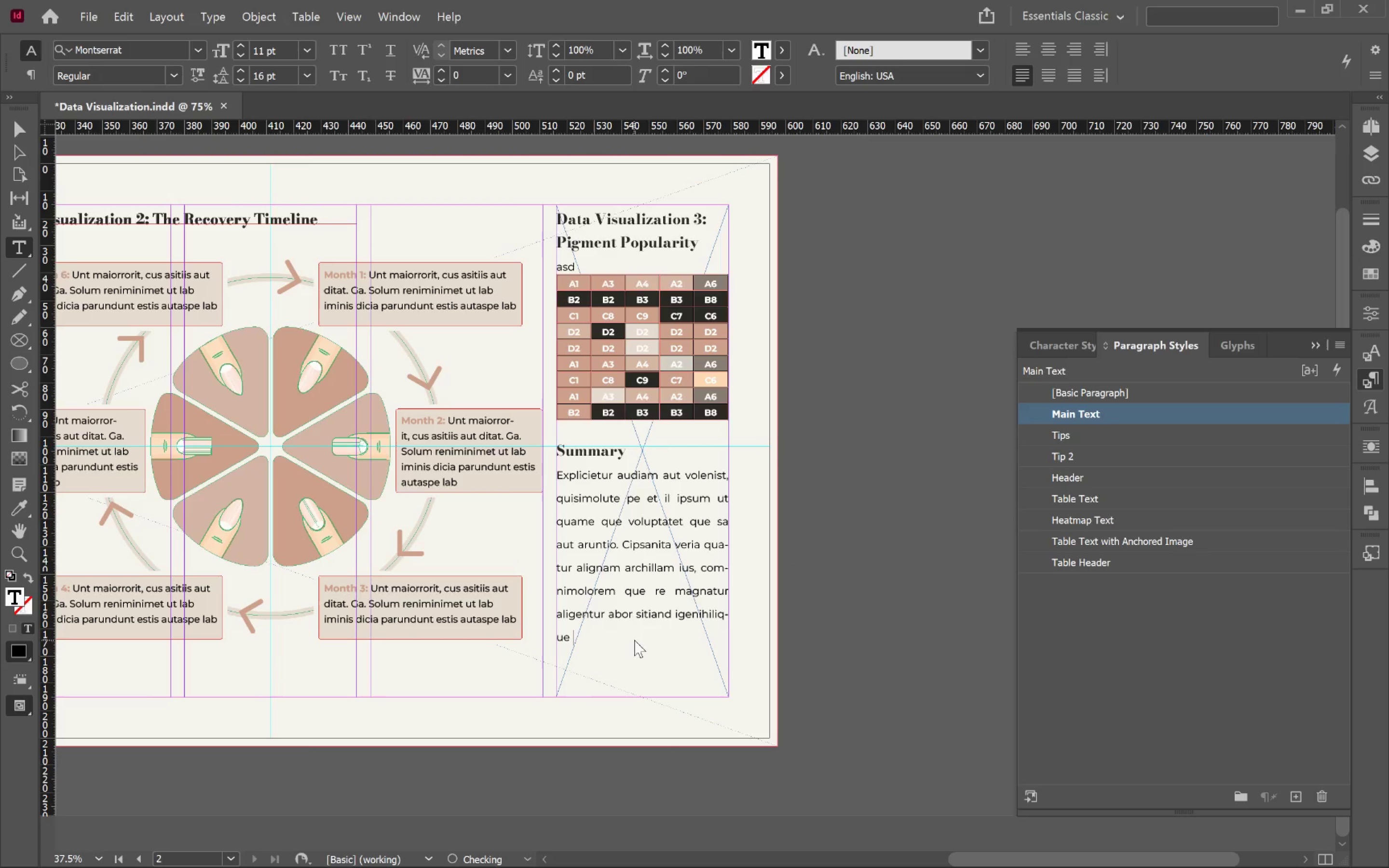 
key(Space)
 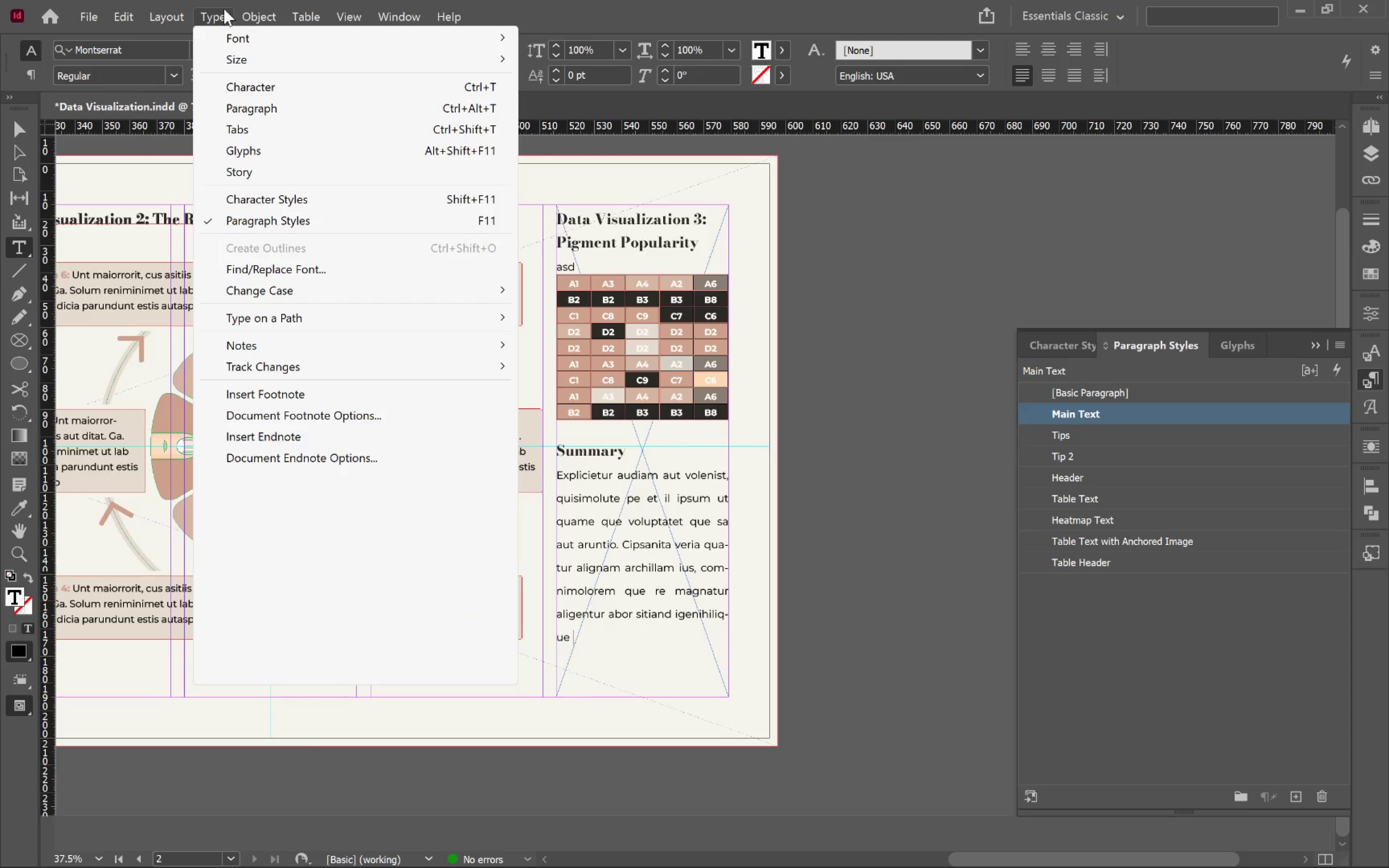 
left_click([224, 9])
 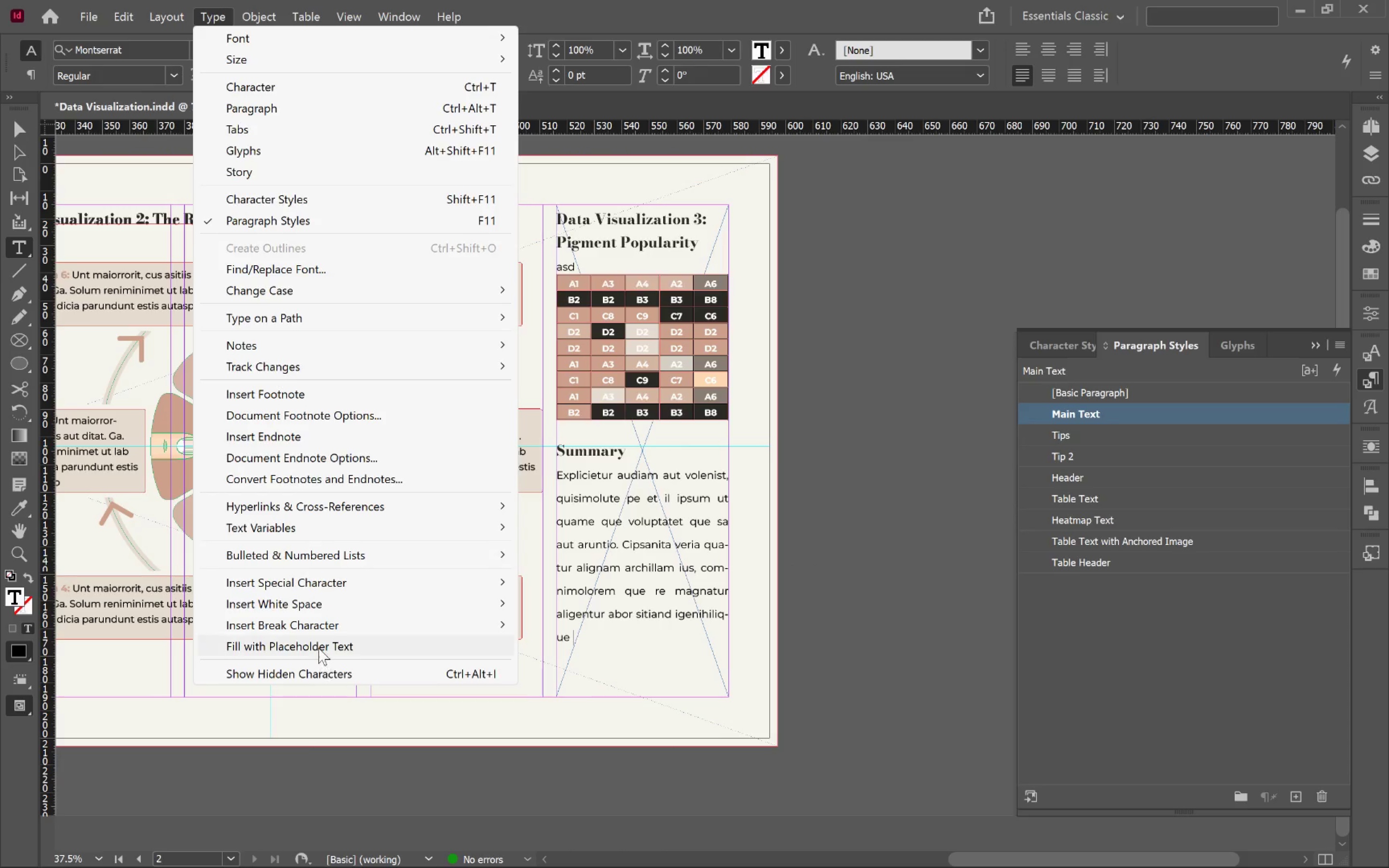 
left_click([318, 646])
 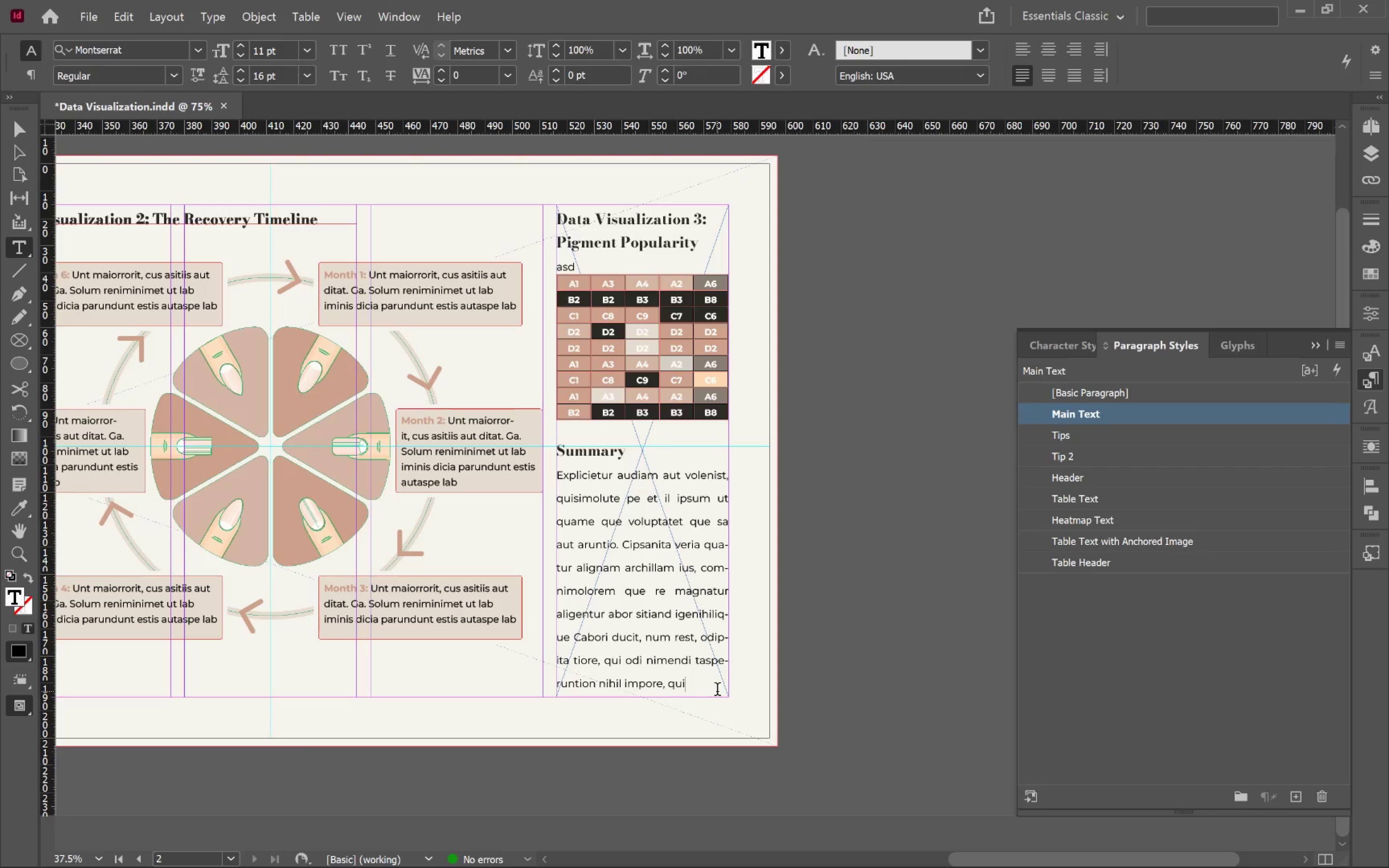 
key(Control+Backspace)
 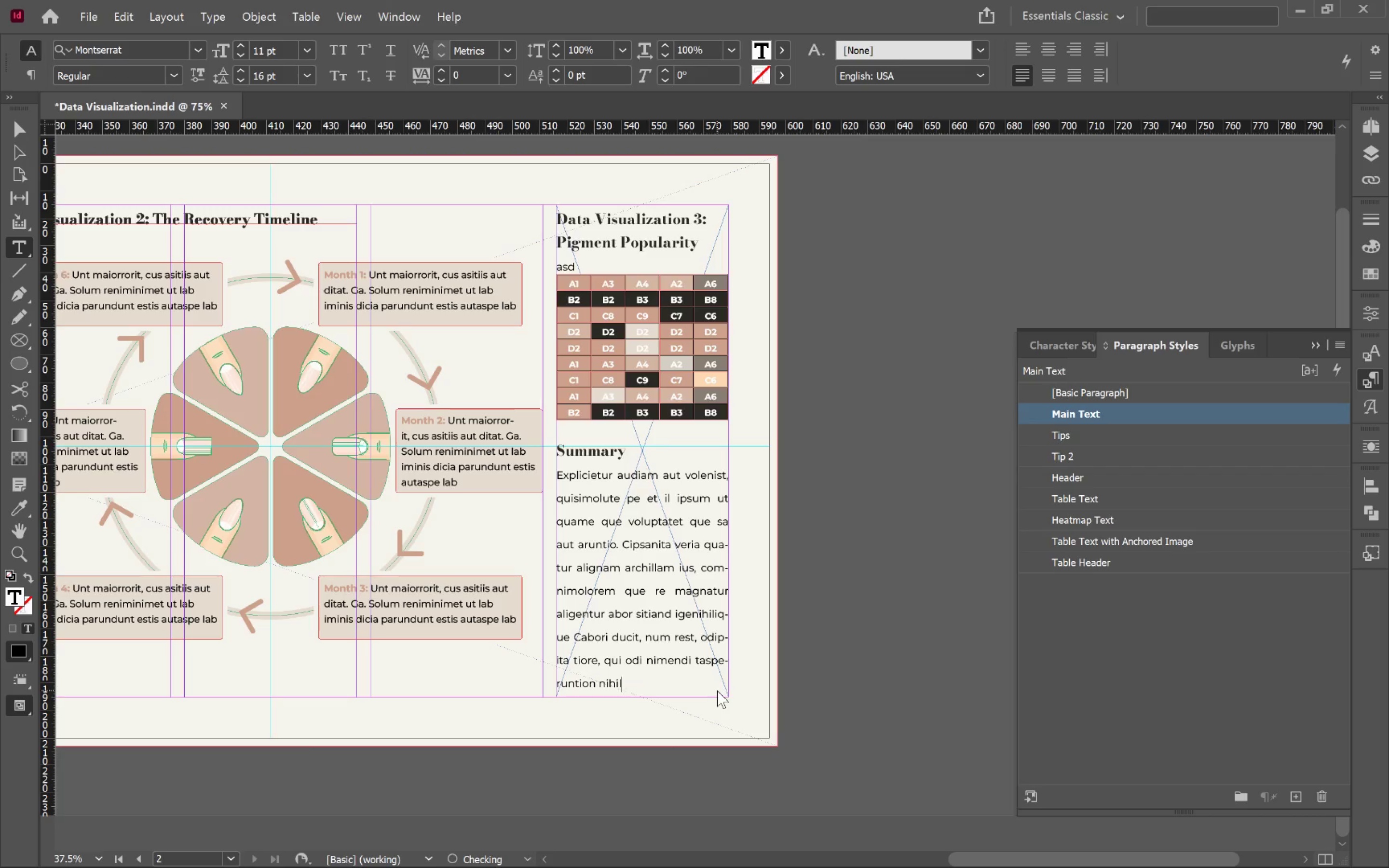 
key(Control+Backspace)
 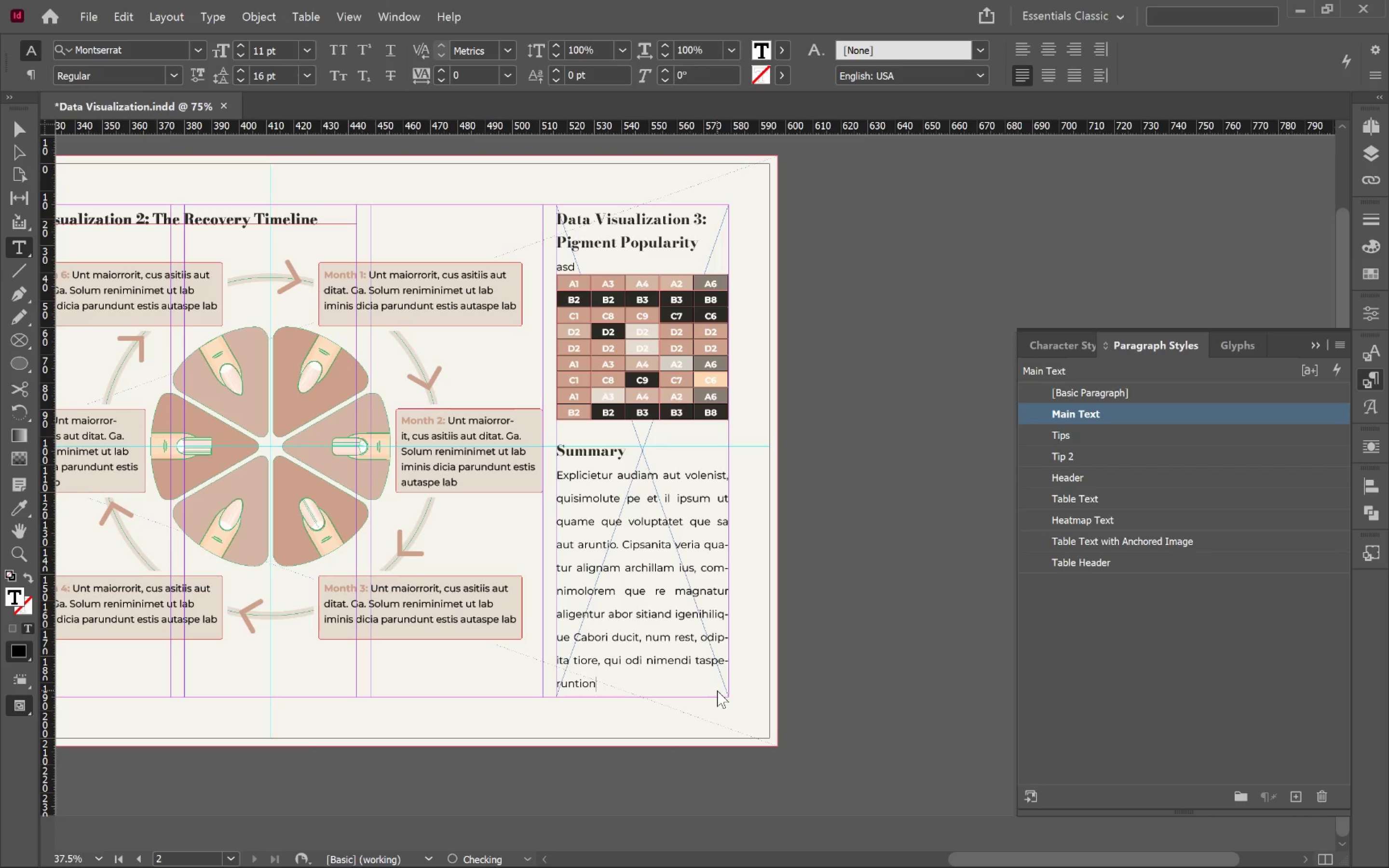 
key(Control+Backspace)
 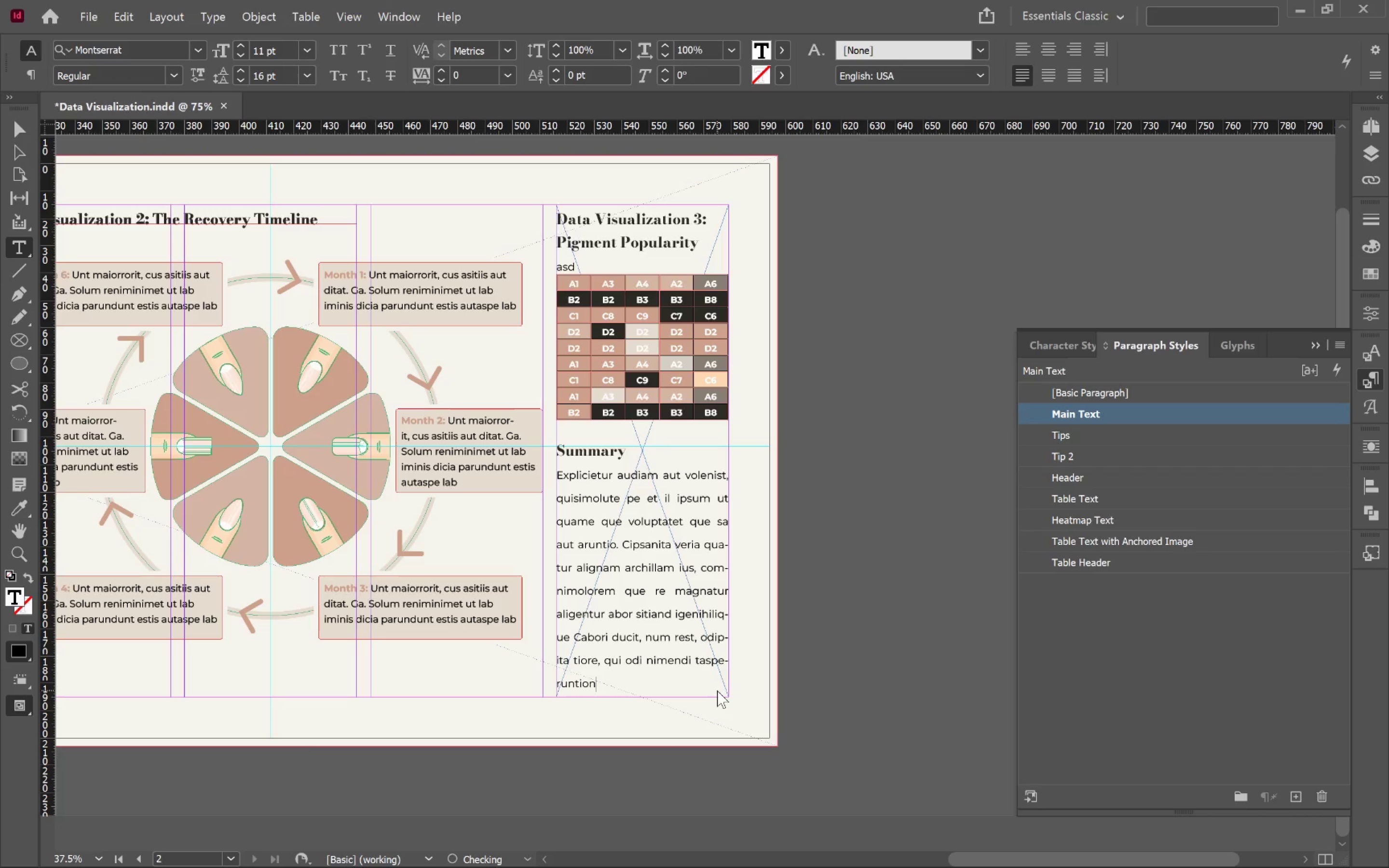 
key(Control+Backspace)
 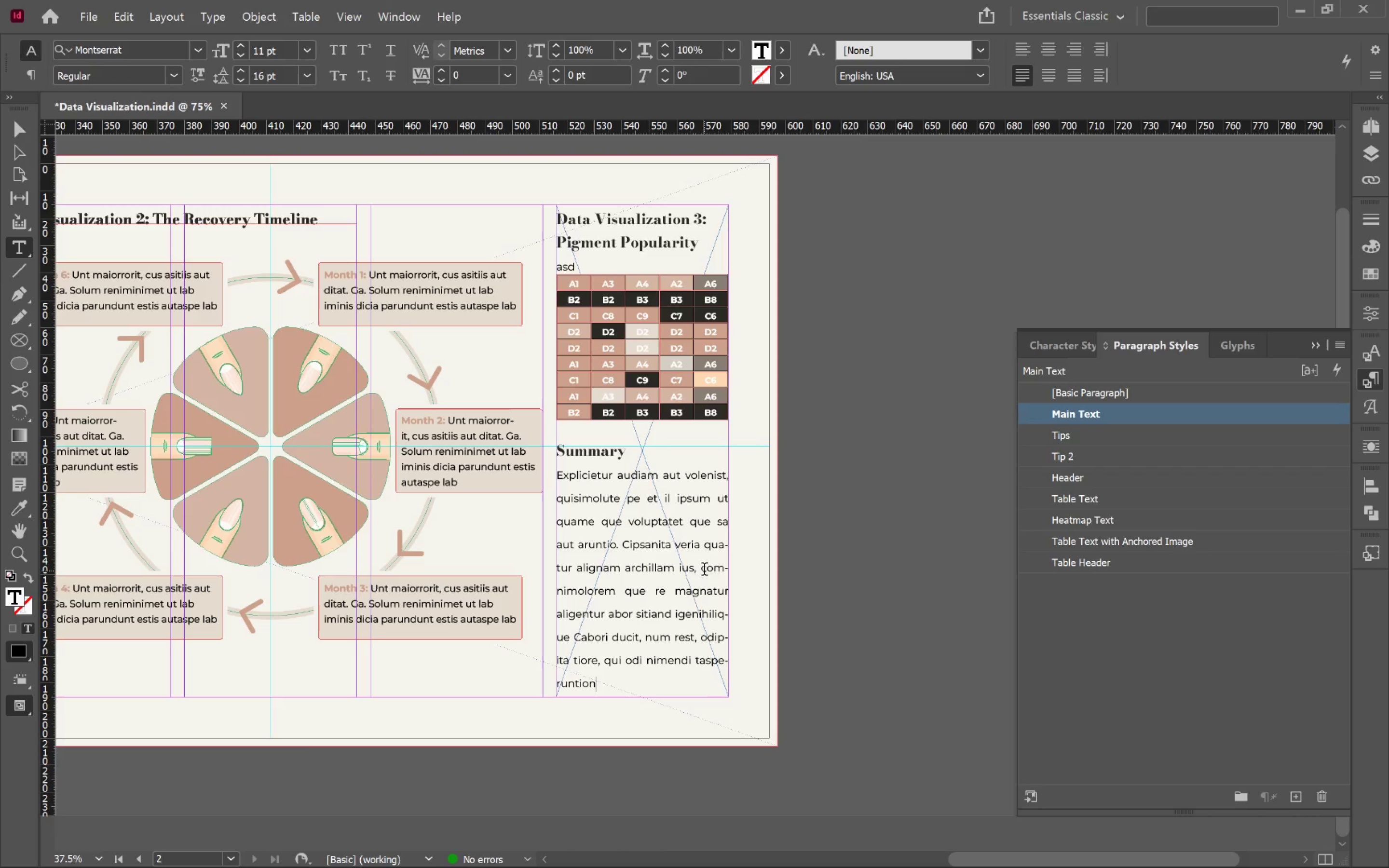 
left_click([701, 570])
 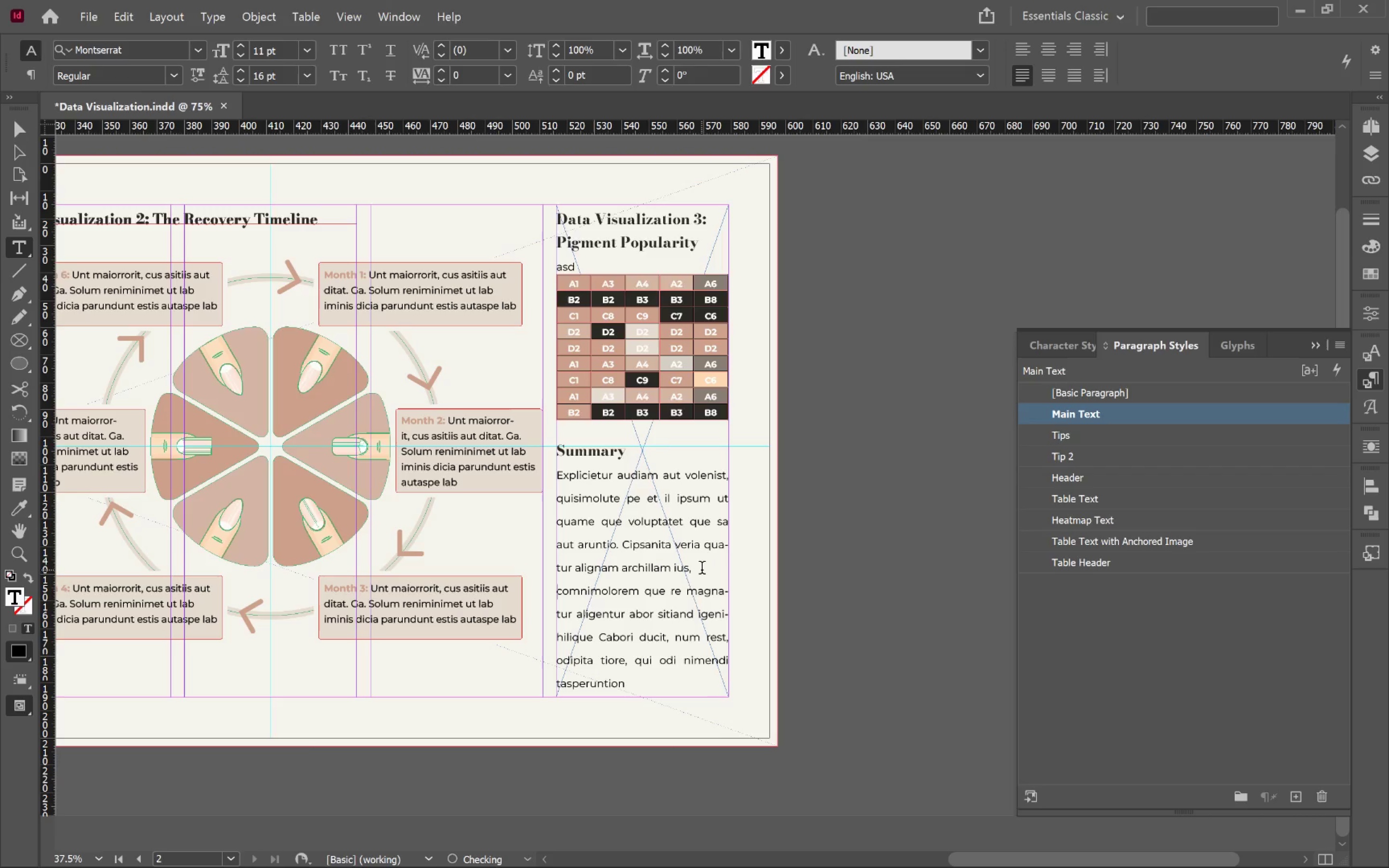 
key(Enter)
 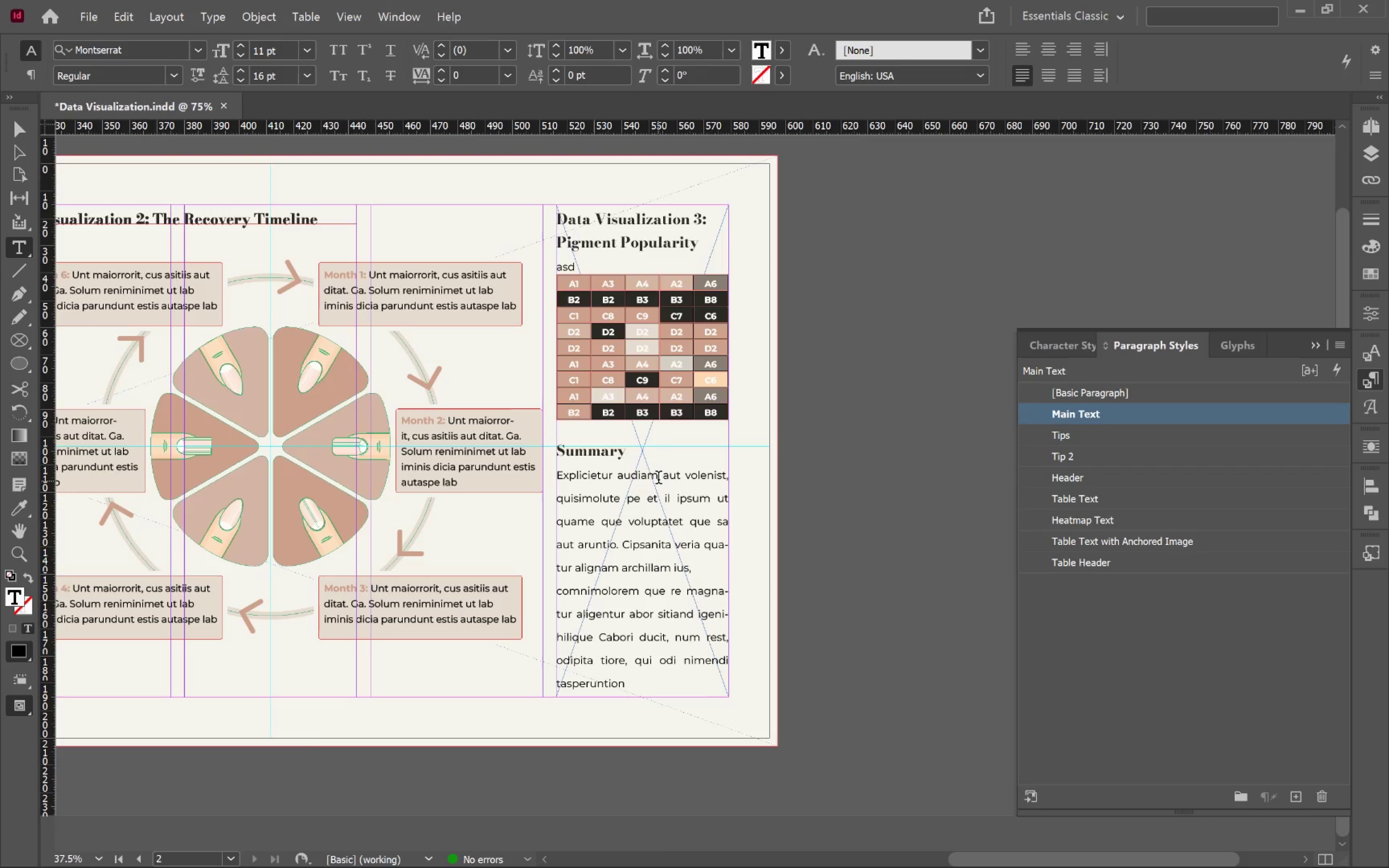 
left_click([658, 479])
 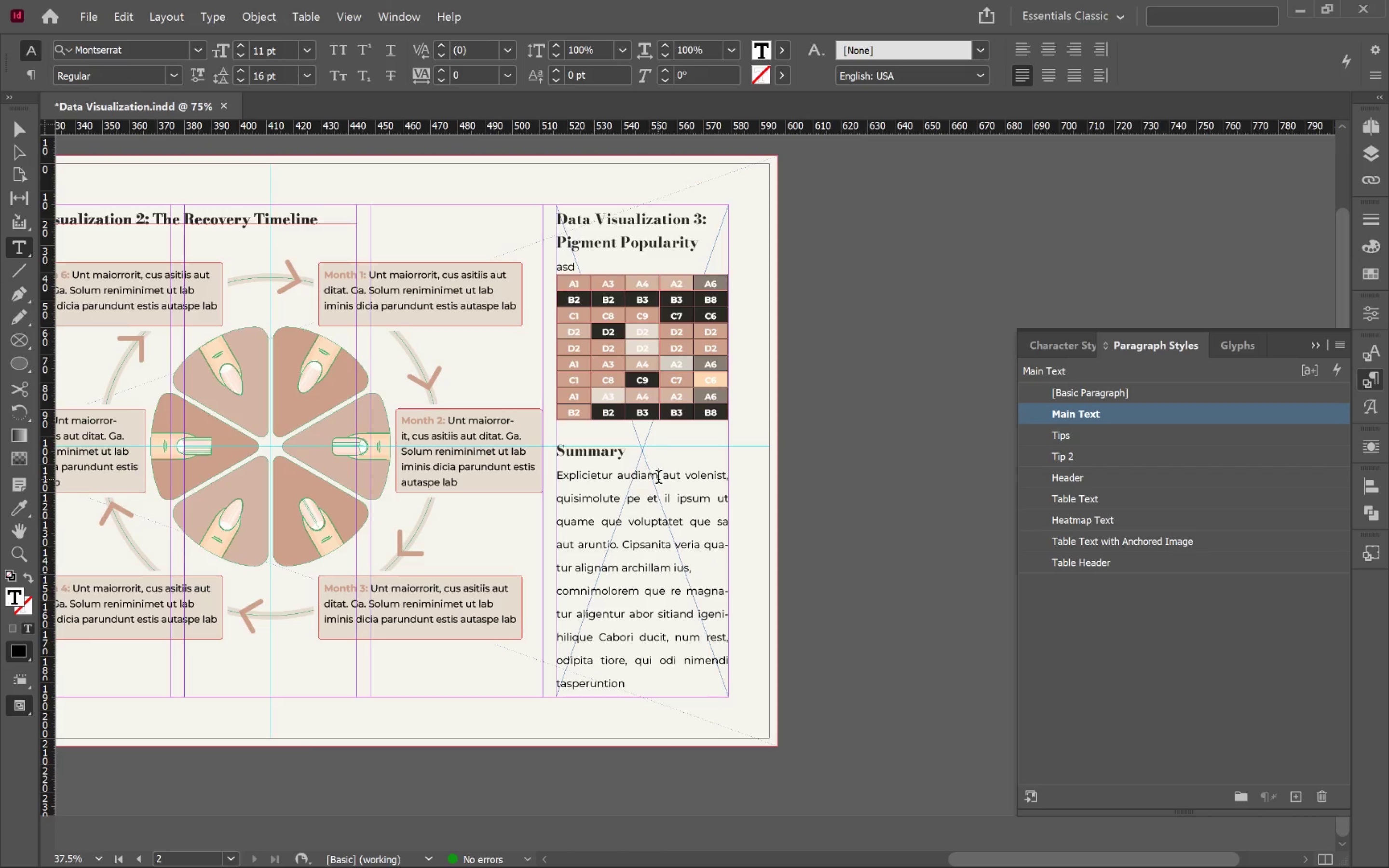 
key(Shift+Semicolon)
 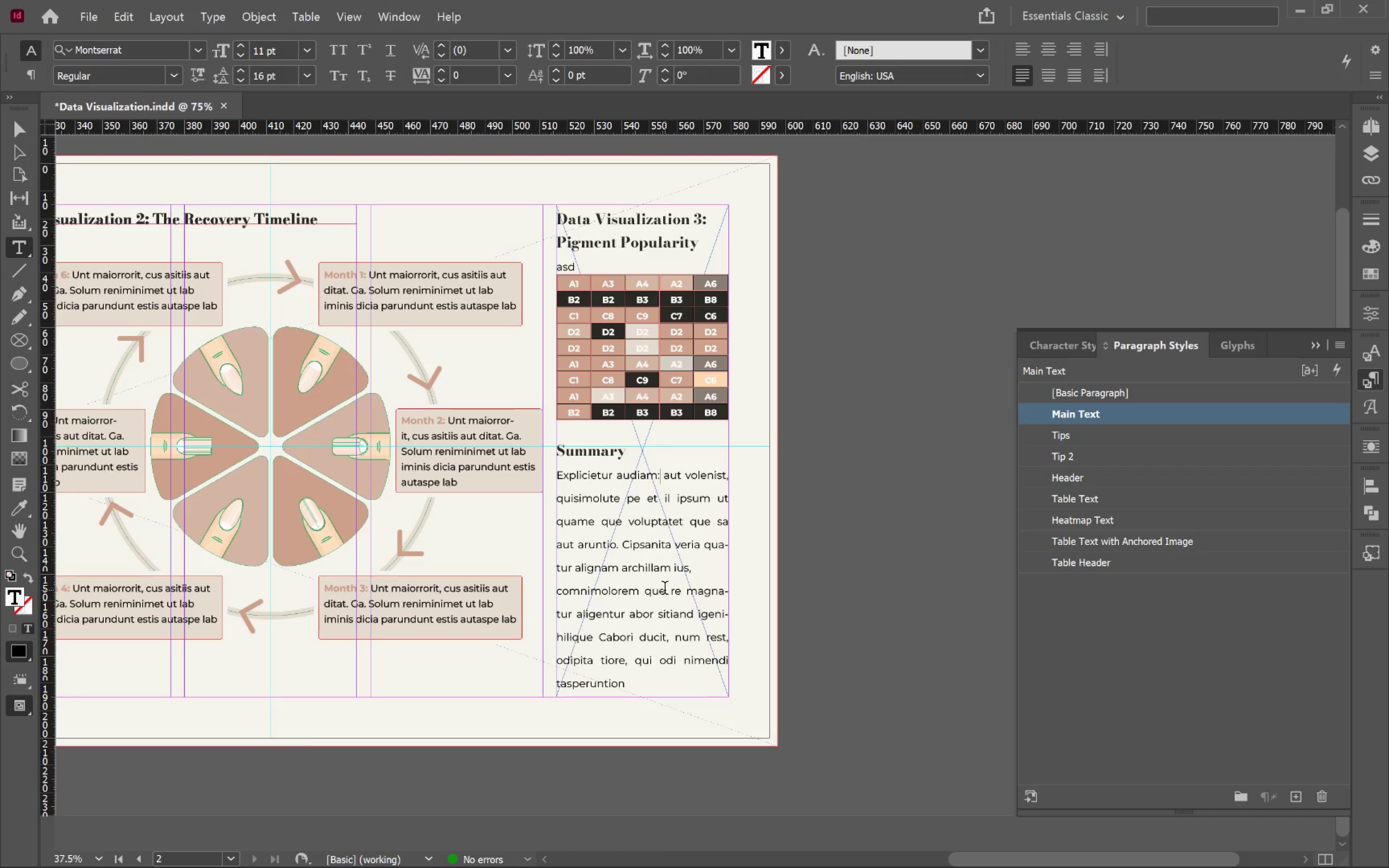 
left_click([665, 590])
 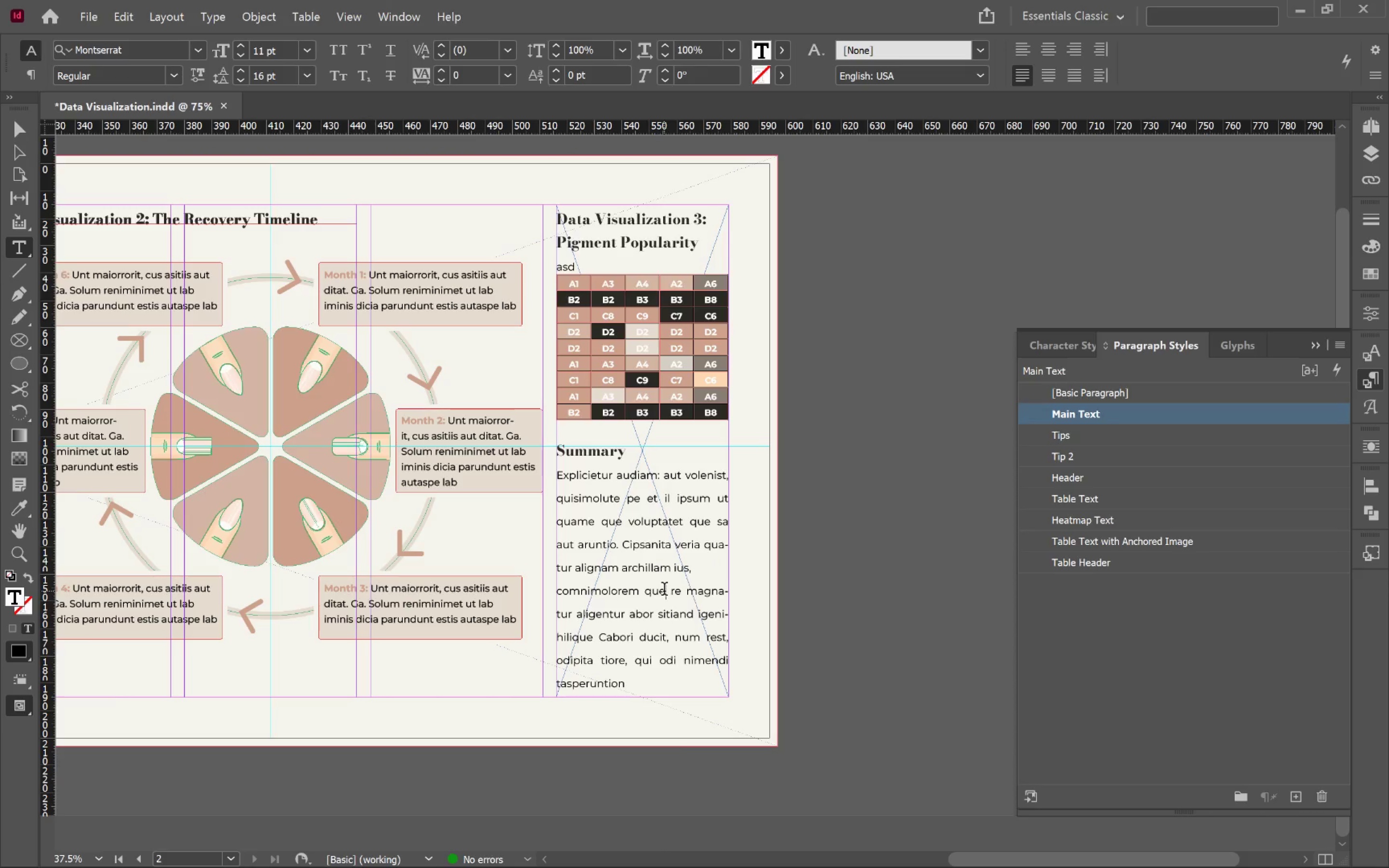 
key(Shift+Semicolon)
 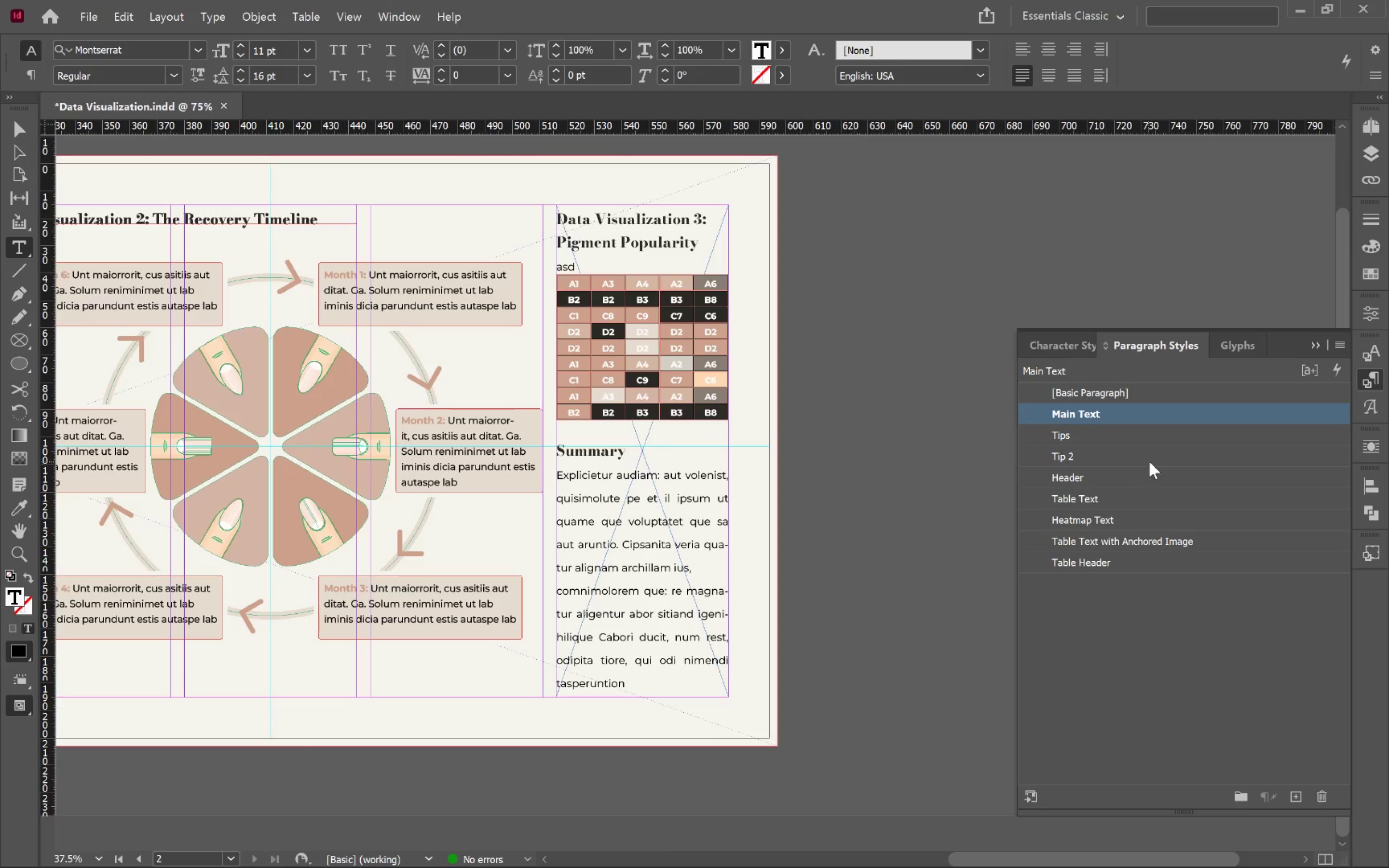 
hold_key(key=ShiftLeft, duration=0.67)
left_click([649, 512])
 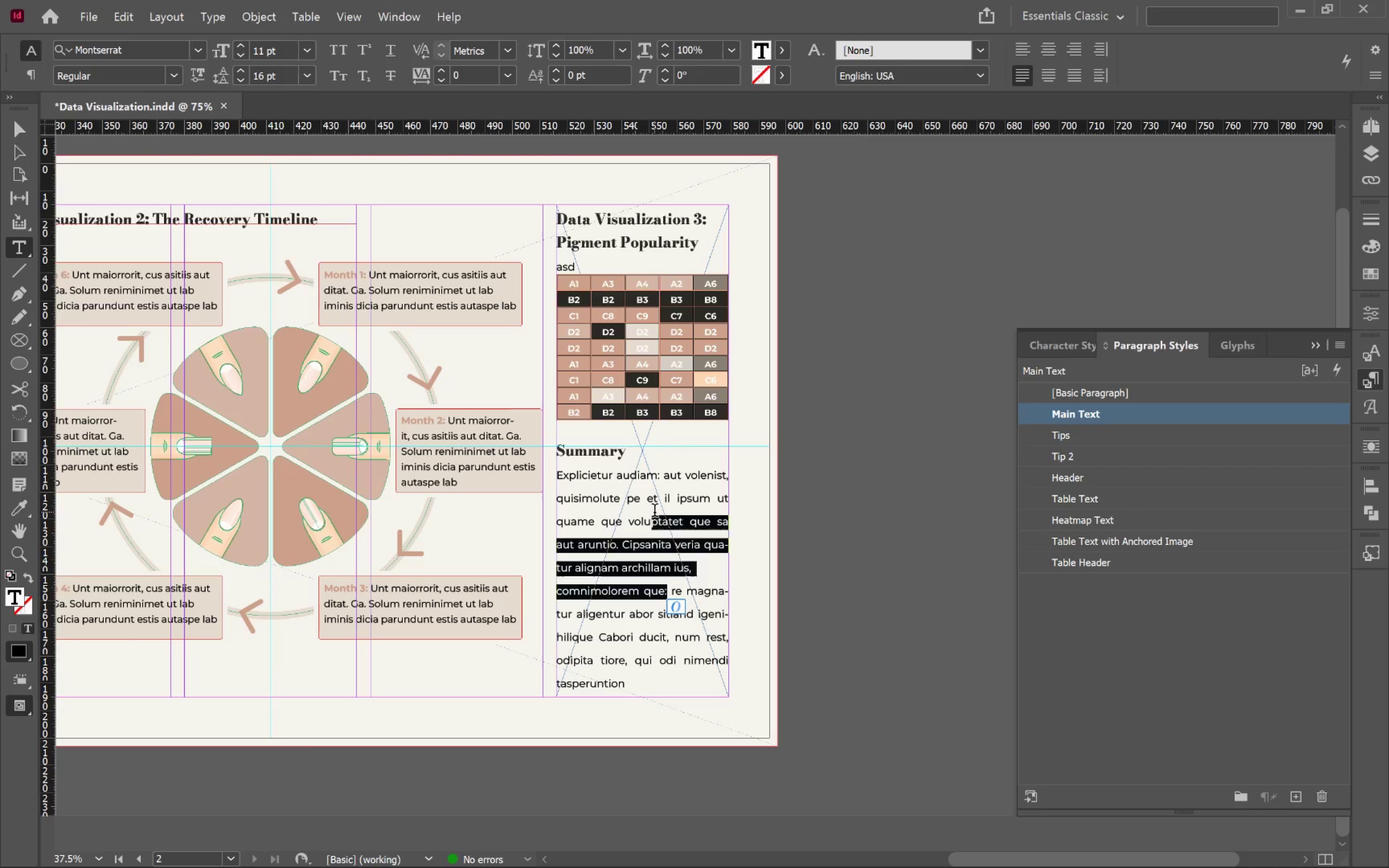 
left_click([654, 512])
 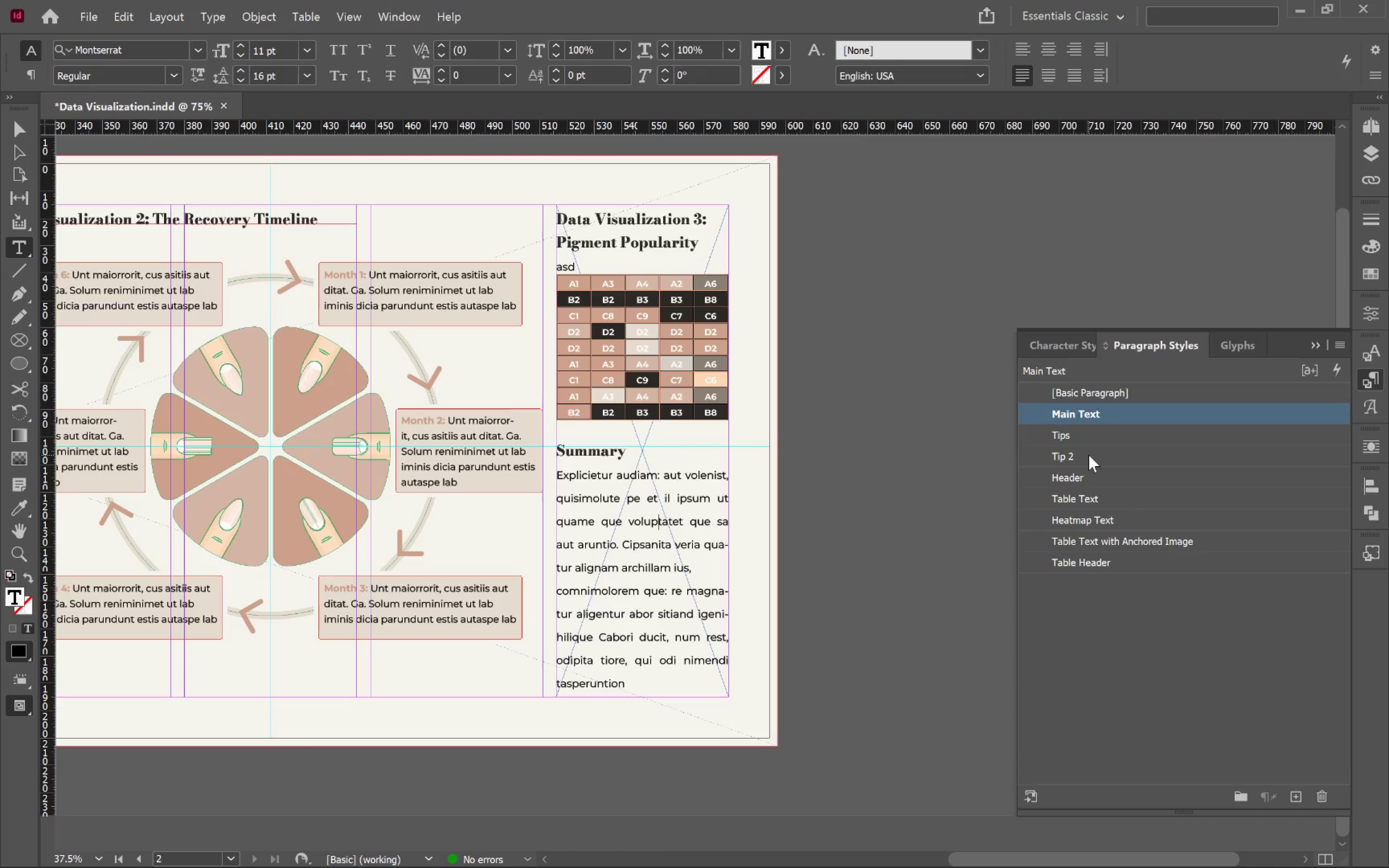 
left_click([1089, 455])
 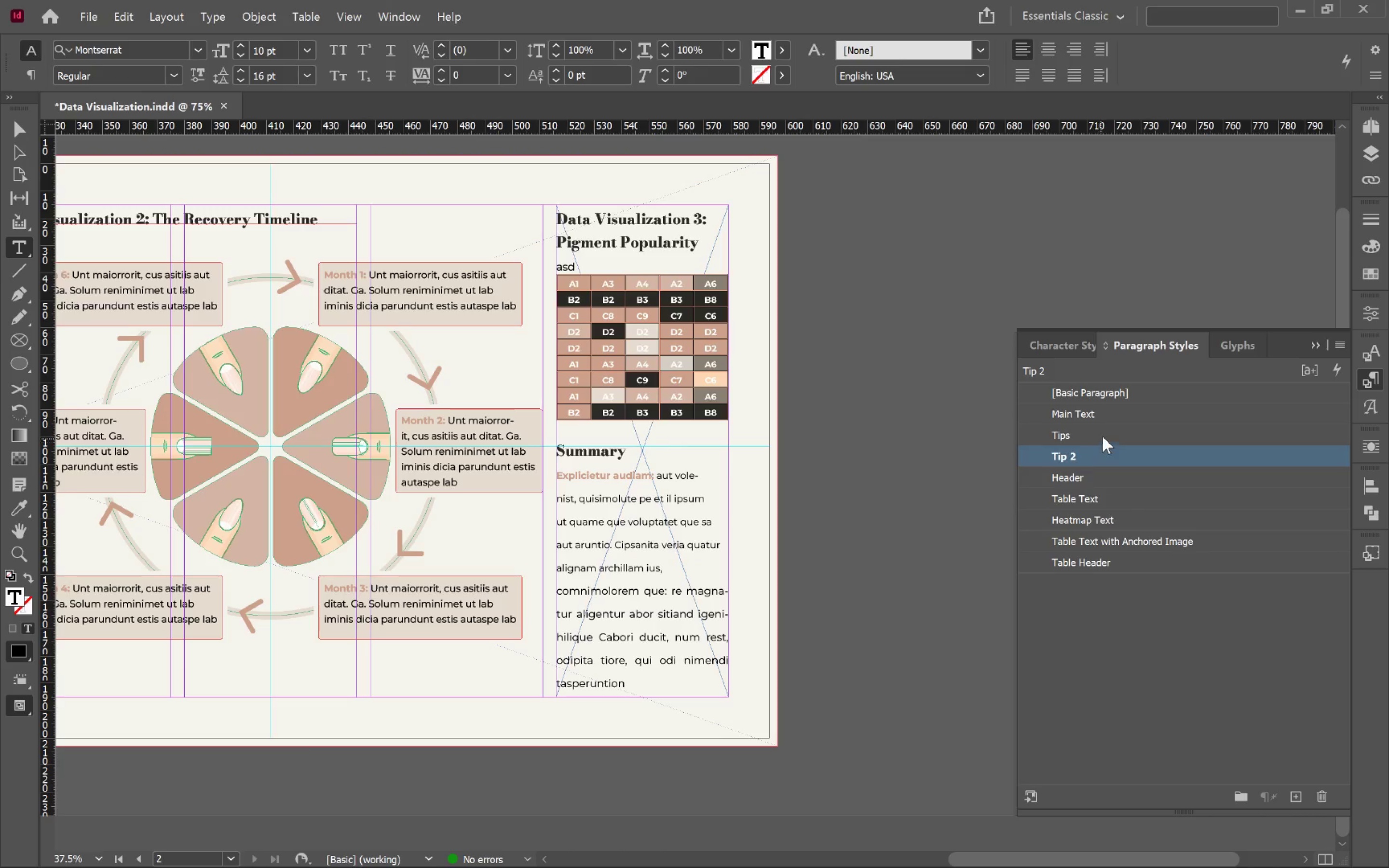 
left_click([1103, 435])
 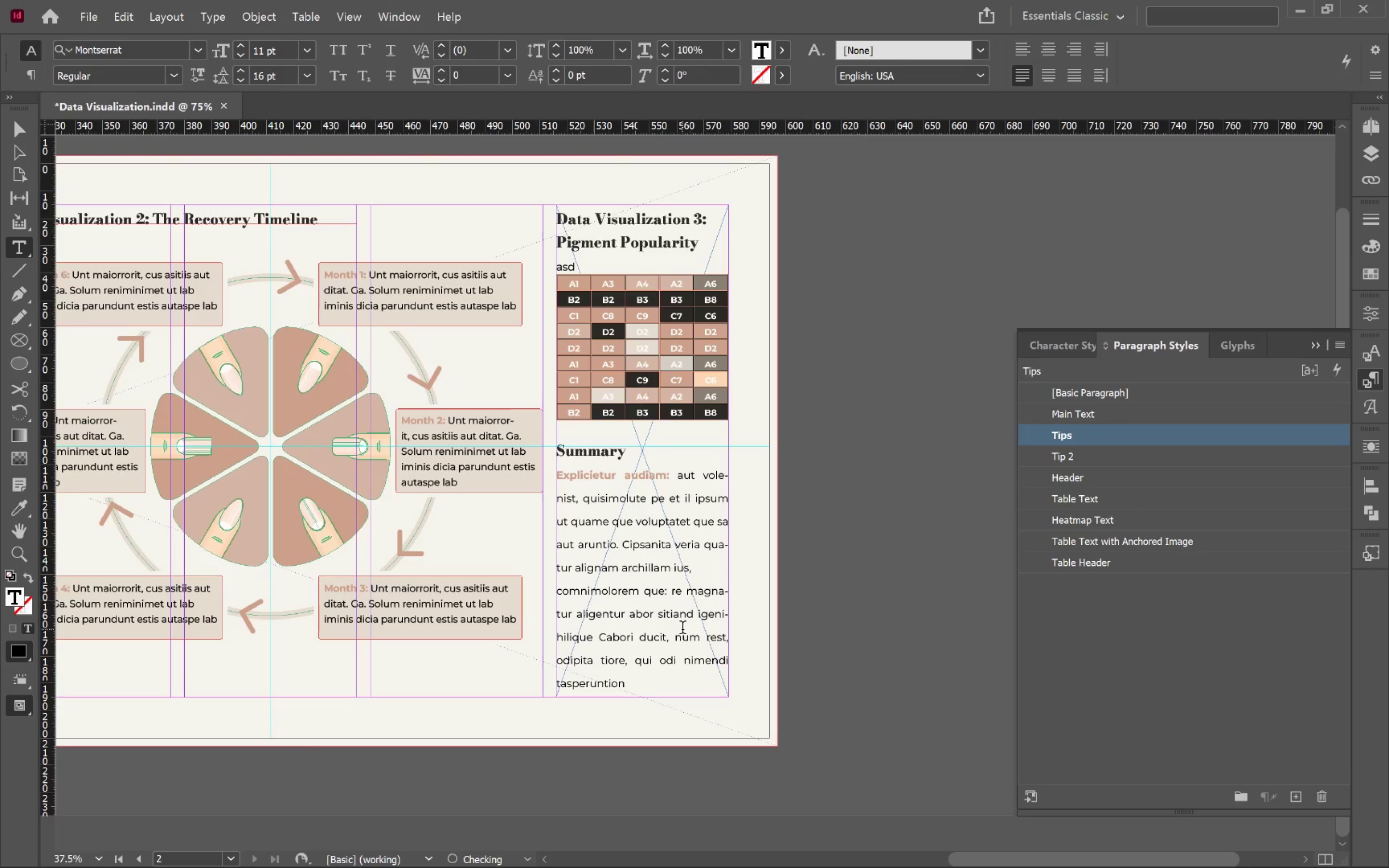 
left_click([682, 629])
 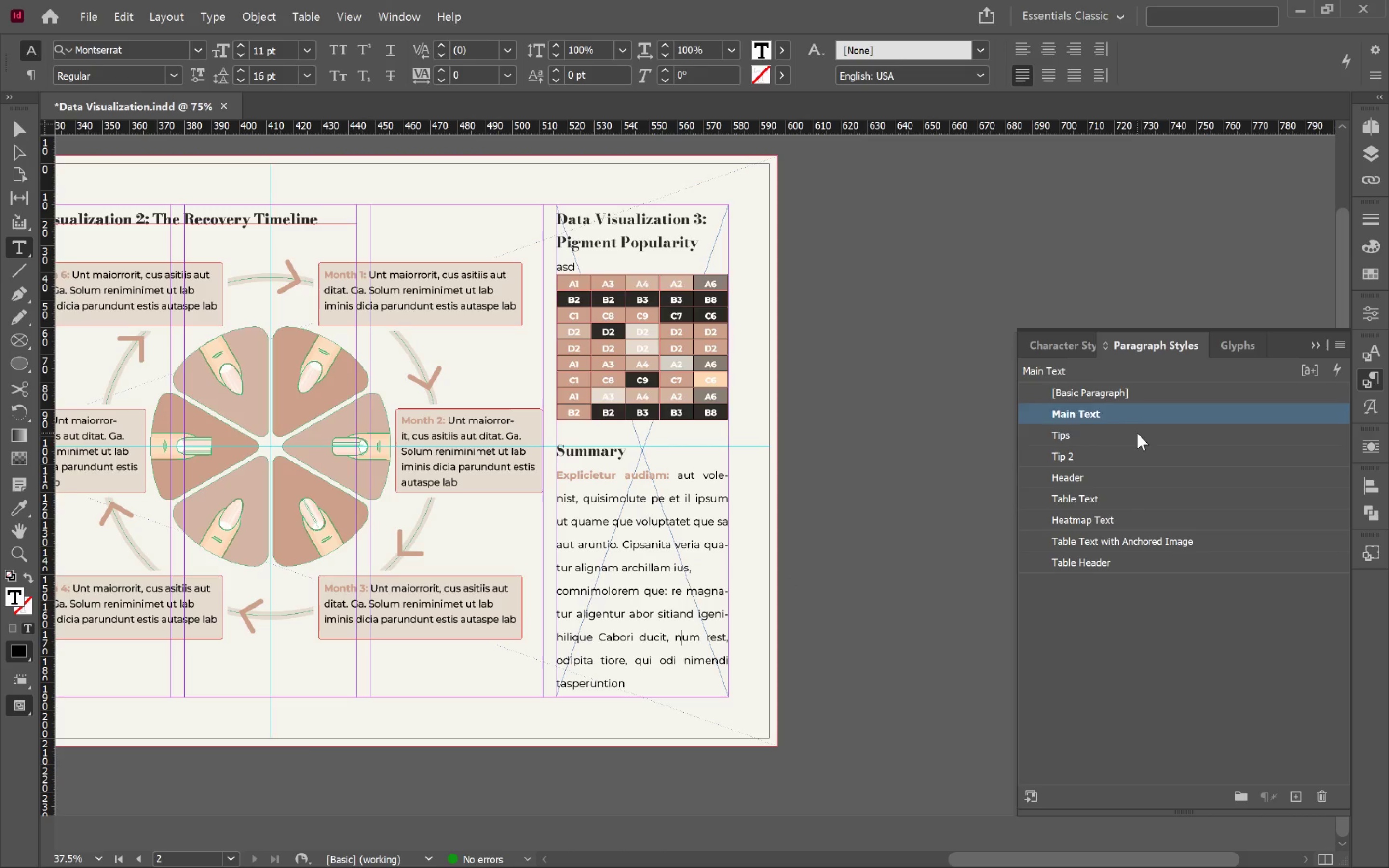 
left_click([1137, 433])
 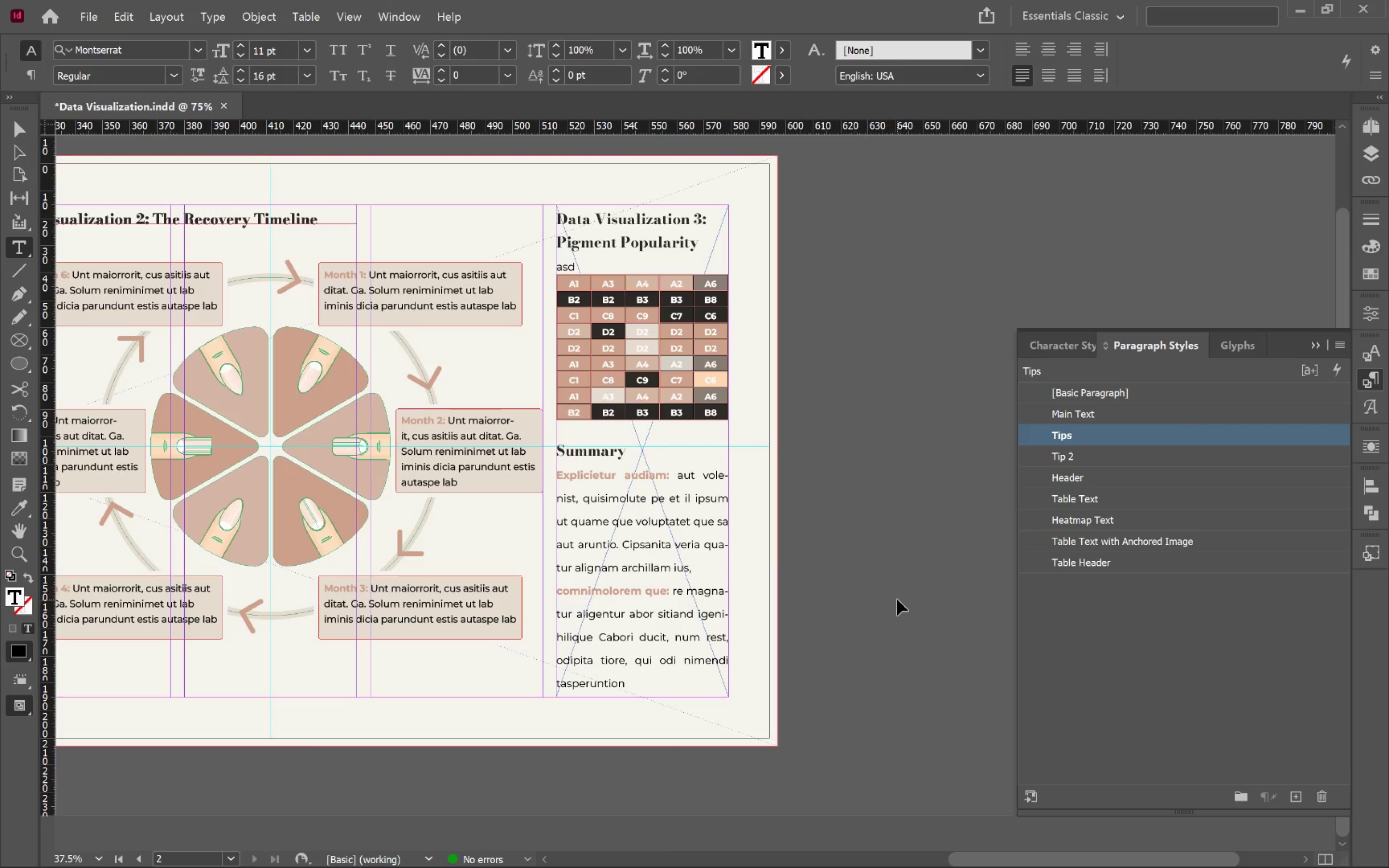 
hold_key(key=ControlLeft, duration=0.34)
left_click([897, 599])
 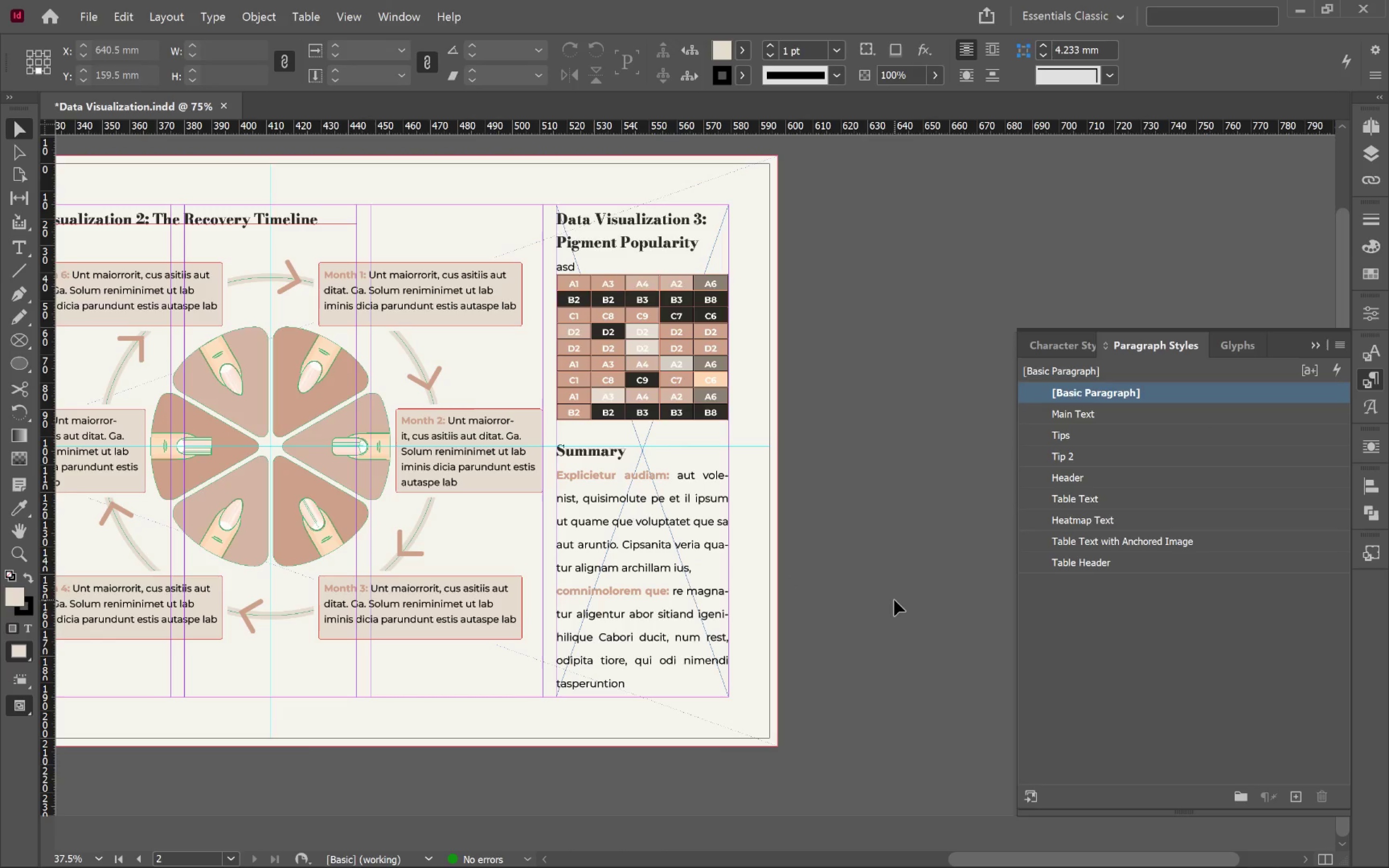 
key(V)
 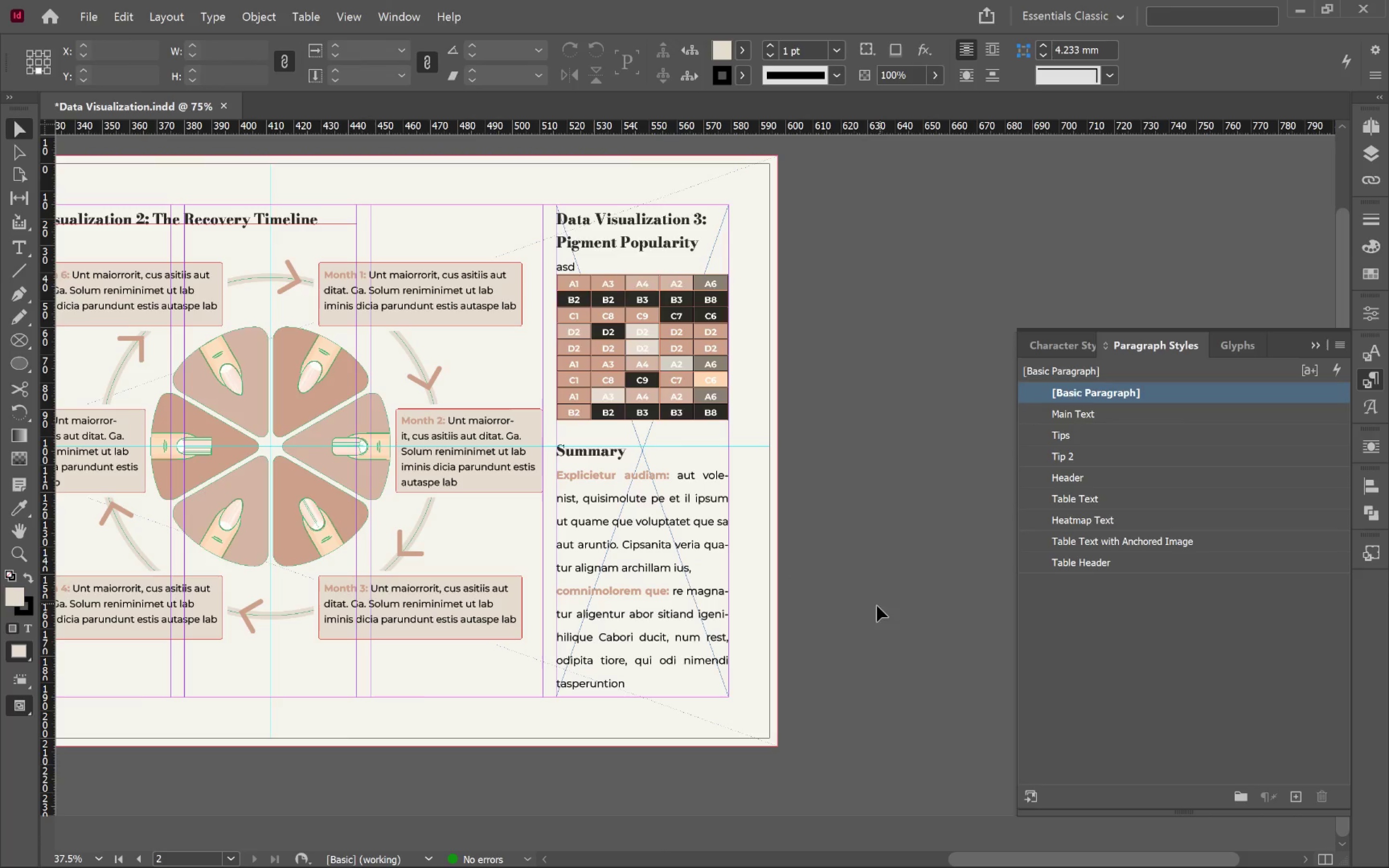 
left_click([881, 603])
 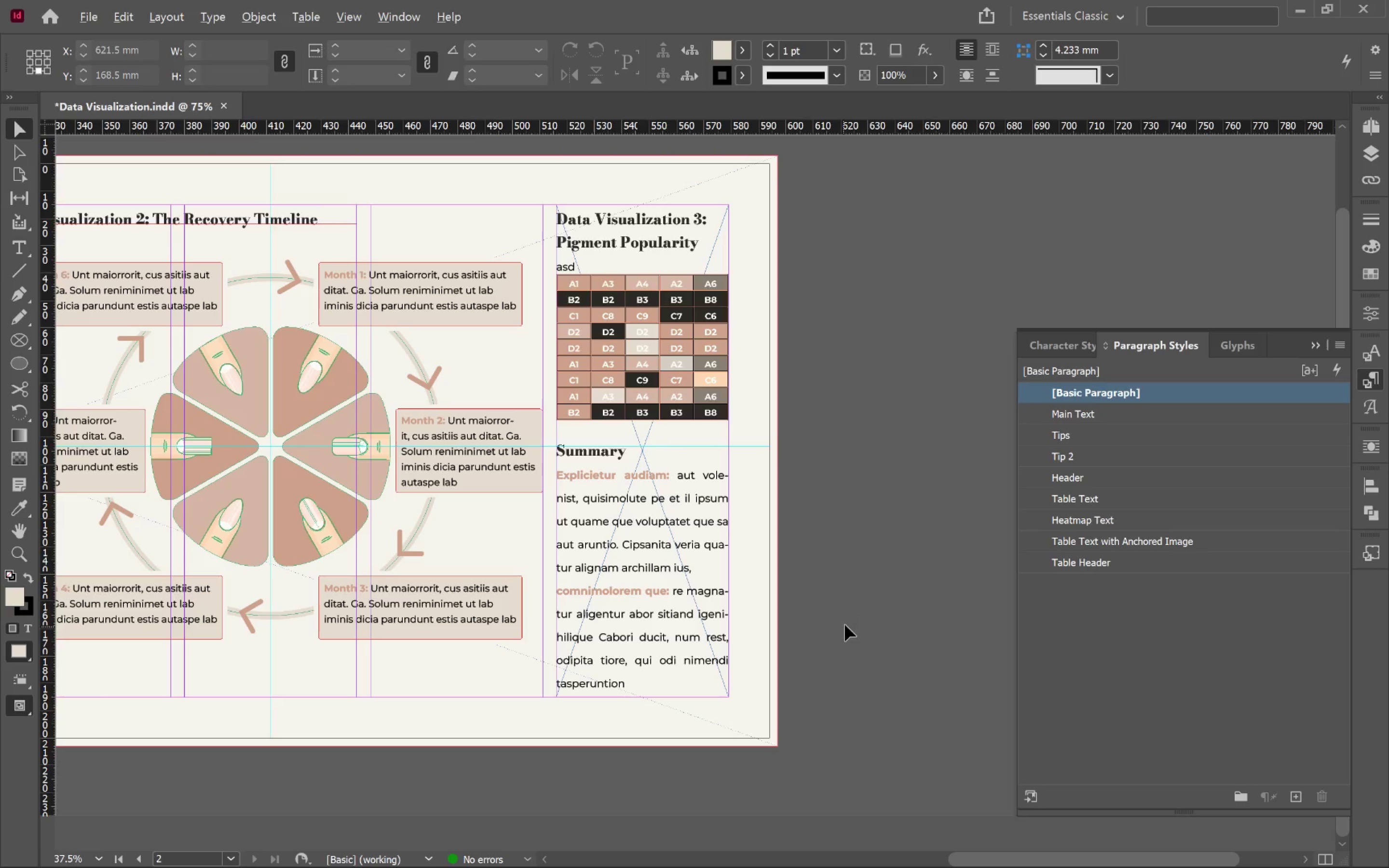 
hold_key(key=AltLeft, duration=0.73)
 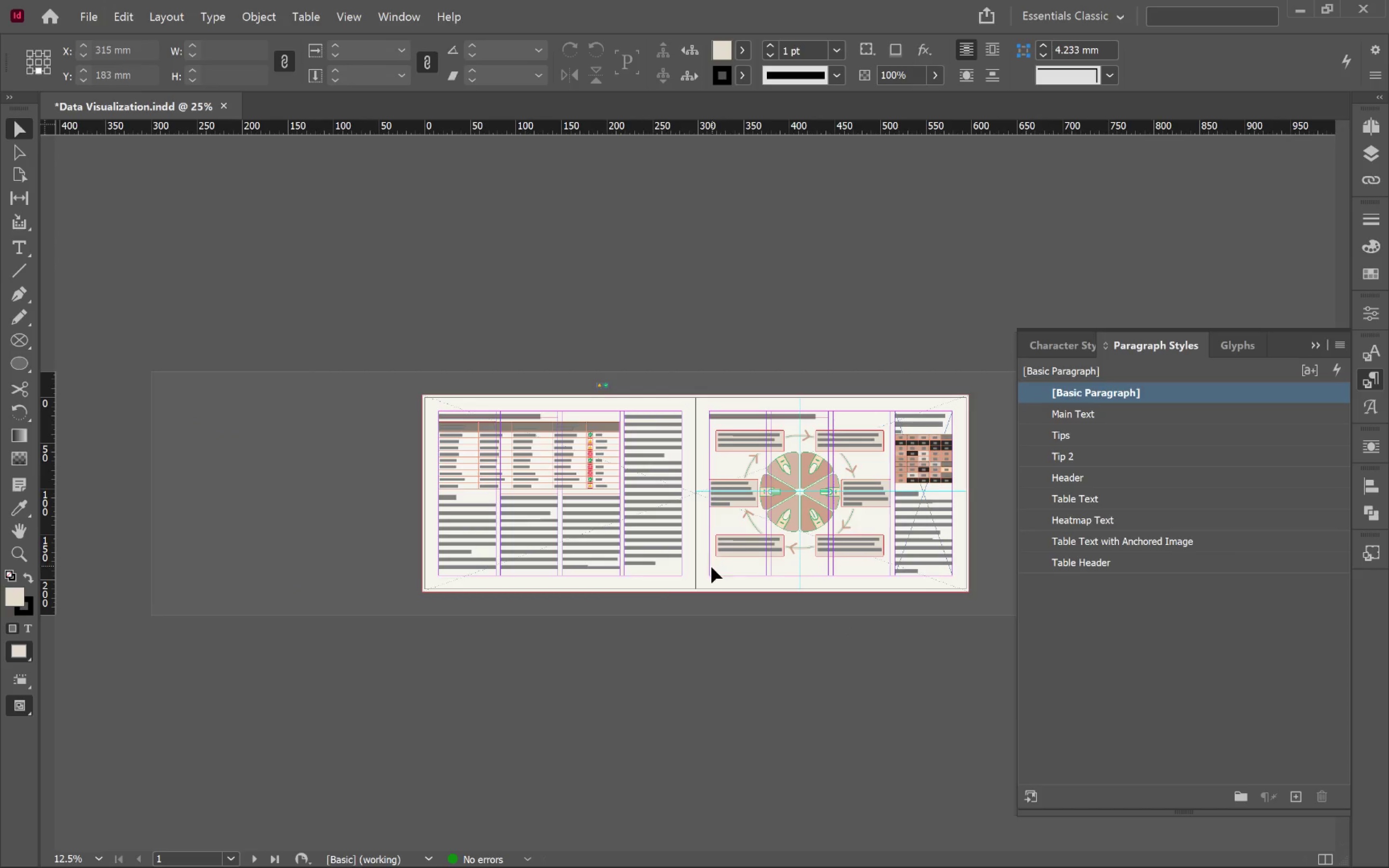 
hold_key(key=Space, duration=0.49)
 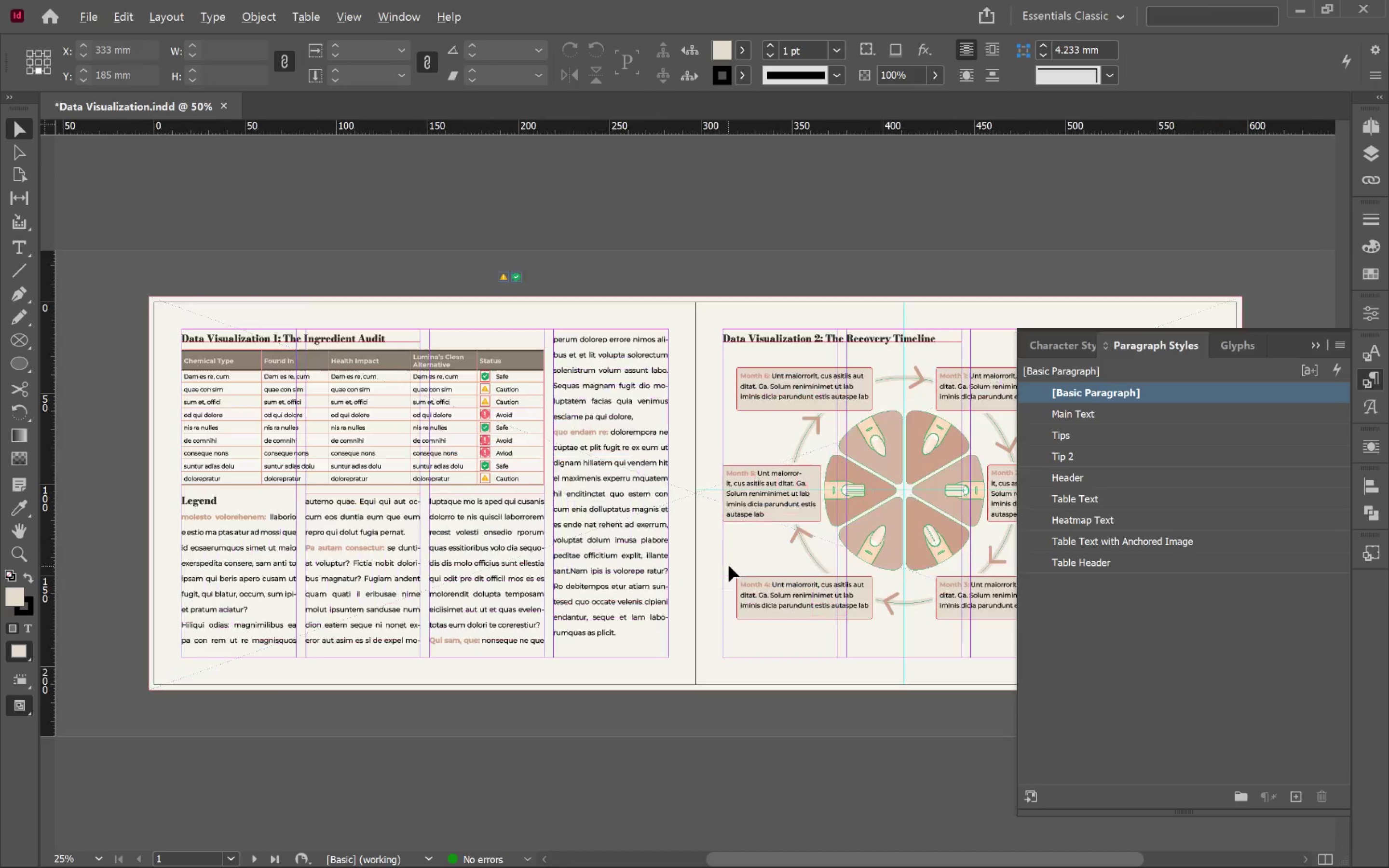 
scroll: coordinate [845, 624], scroll_direction: down, amount: 2.0
 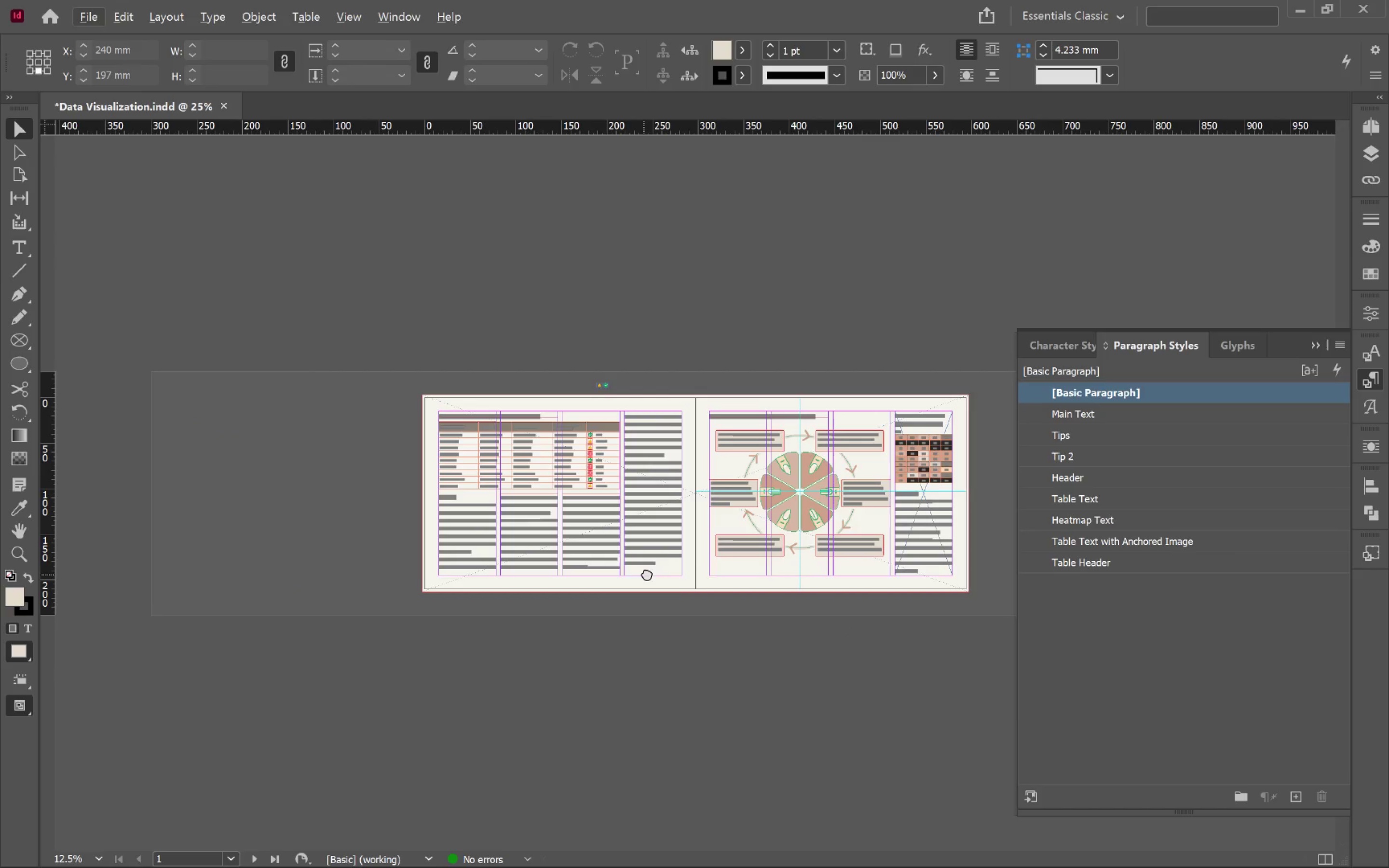 
left_click_drag(start_coordinate=[646, 574], to_coordinate=[712, 564])
 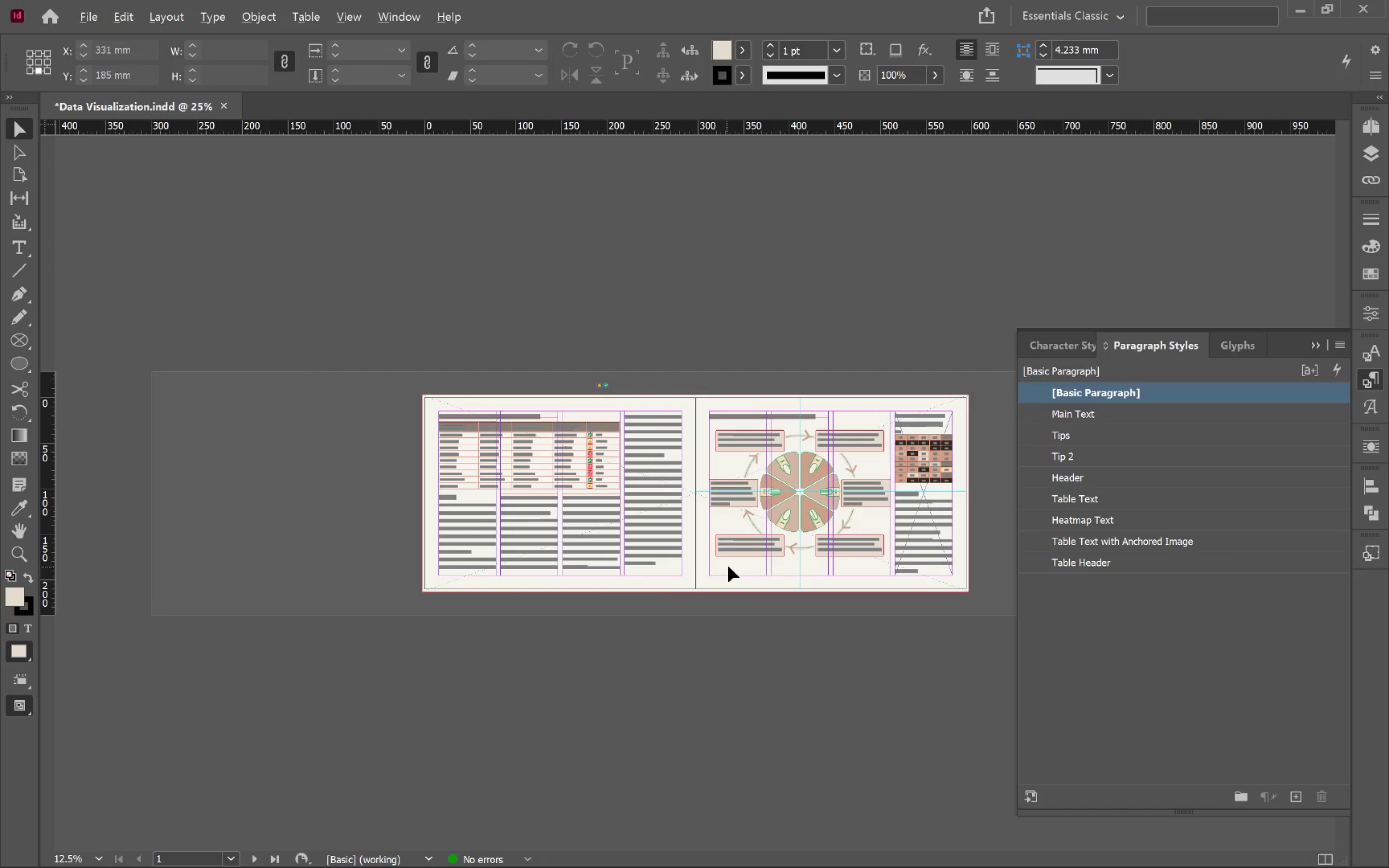 
hold_key(key=AltLeft, duration=0.88)
 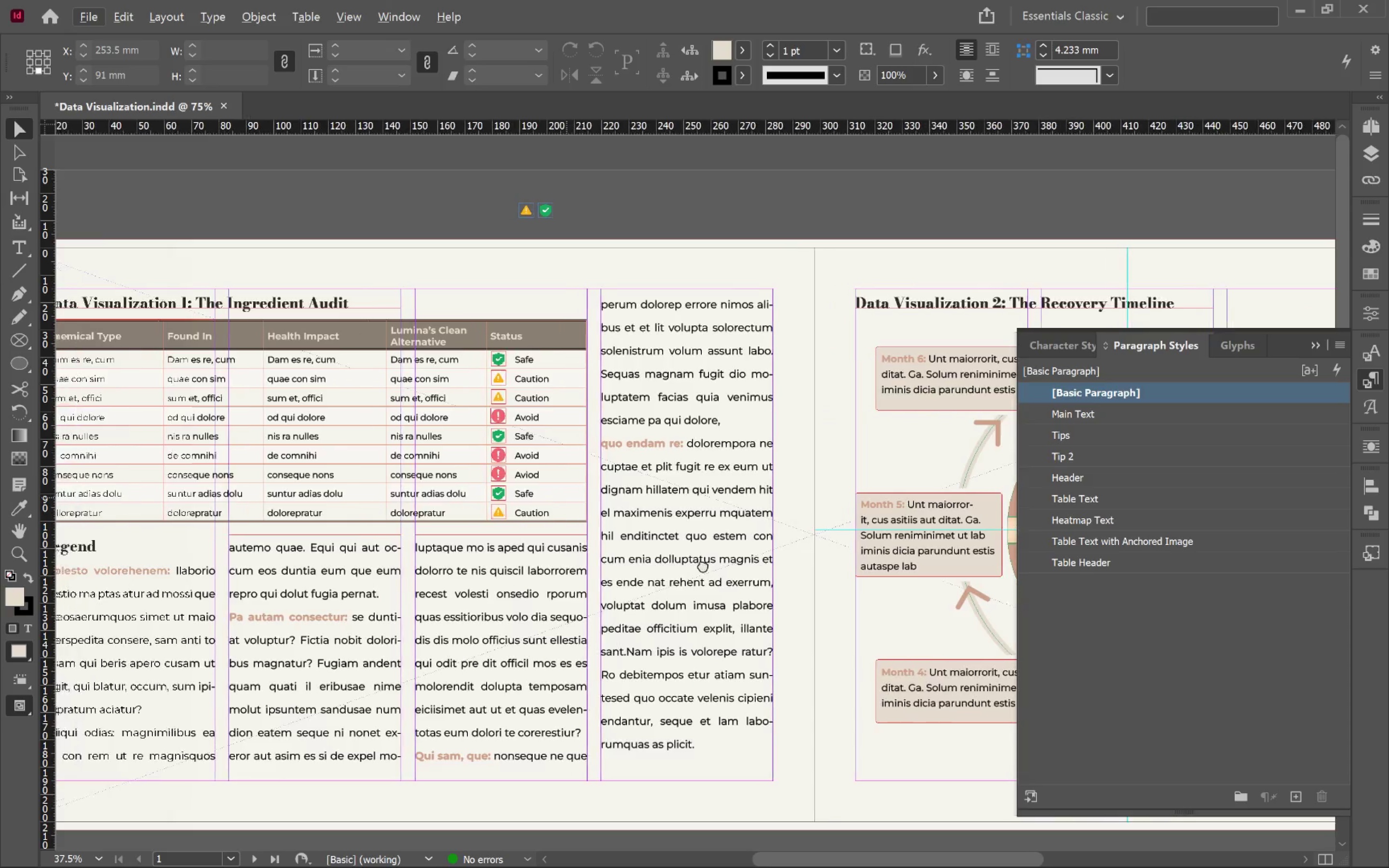 
hold_key(key=Space, duration=1.22)
 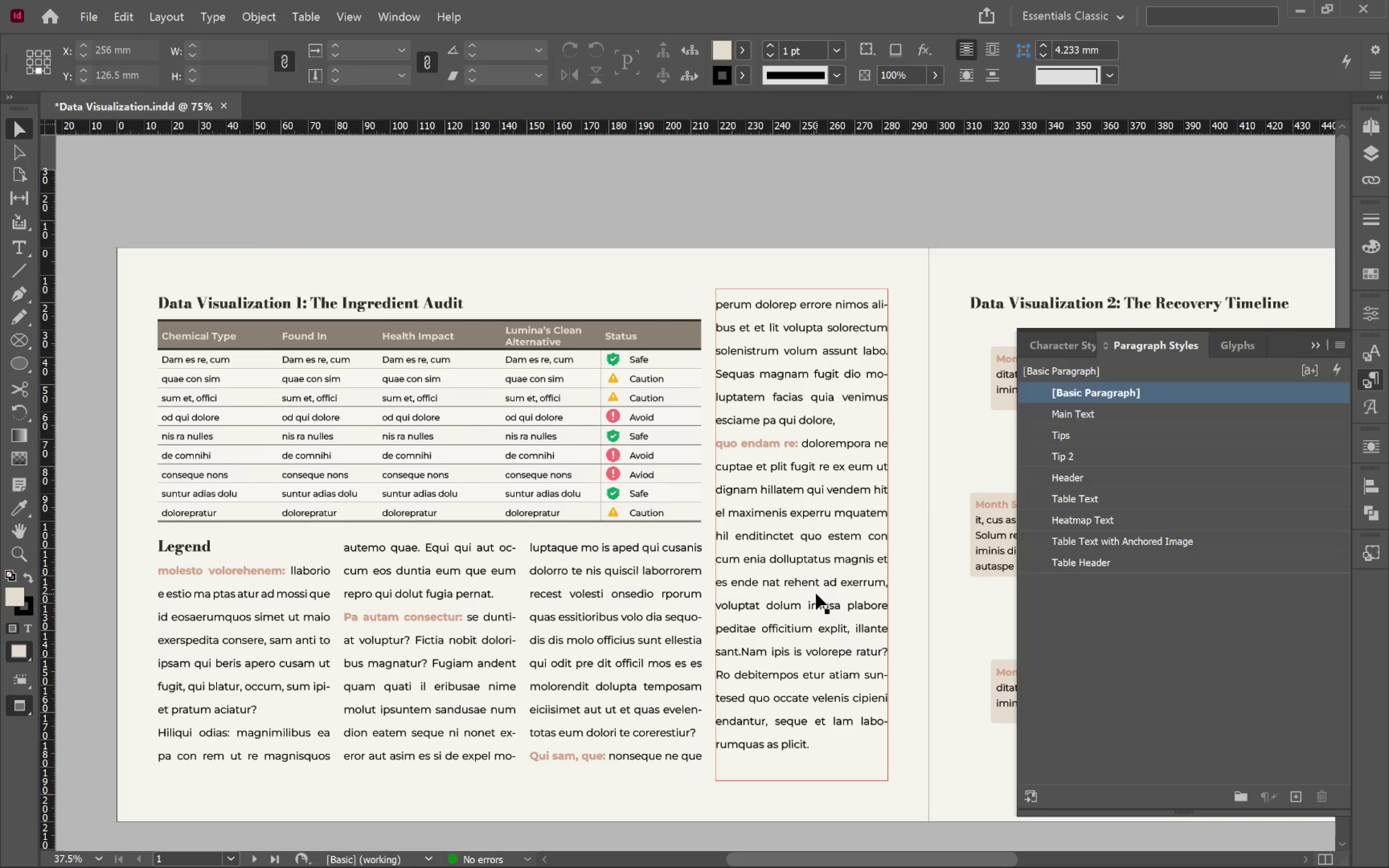 
scroll: coordinate [729, 566], scroll_direction: up, amount: 2.0
 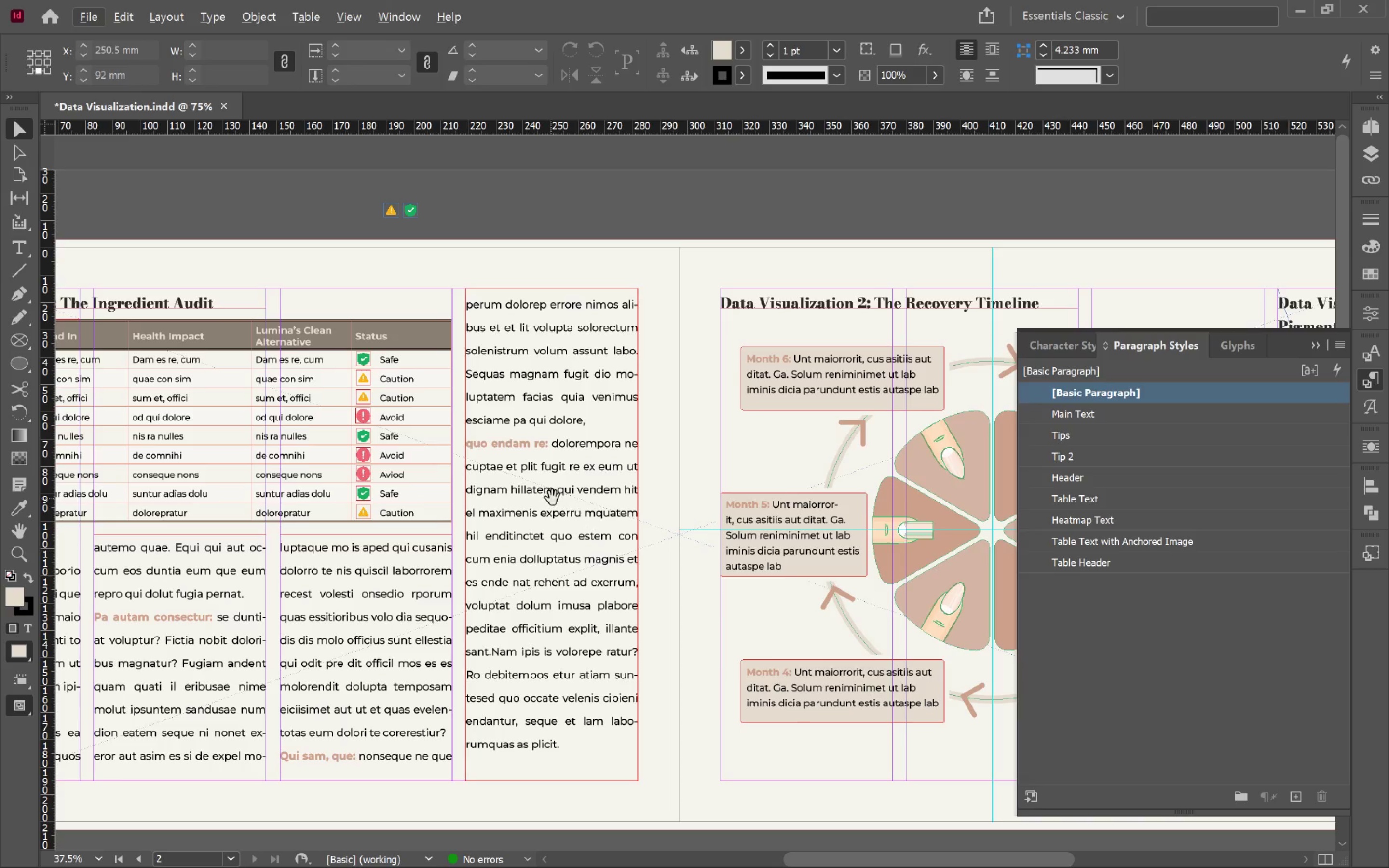 
left_click_drag(start_coordinate=[566, 498], to_coordinate=[816, 594])
 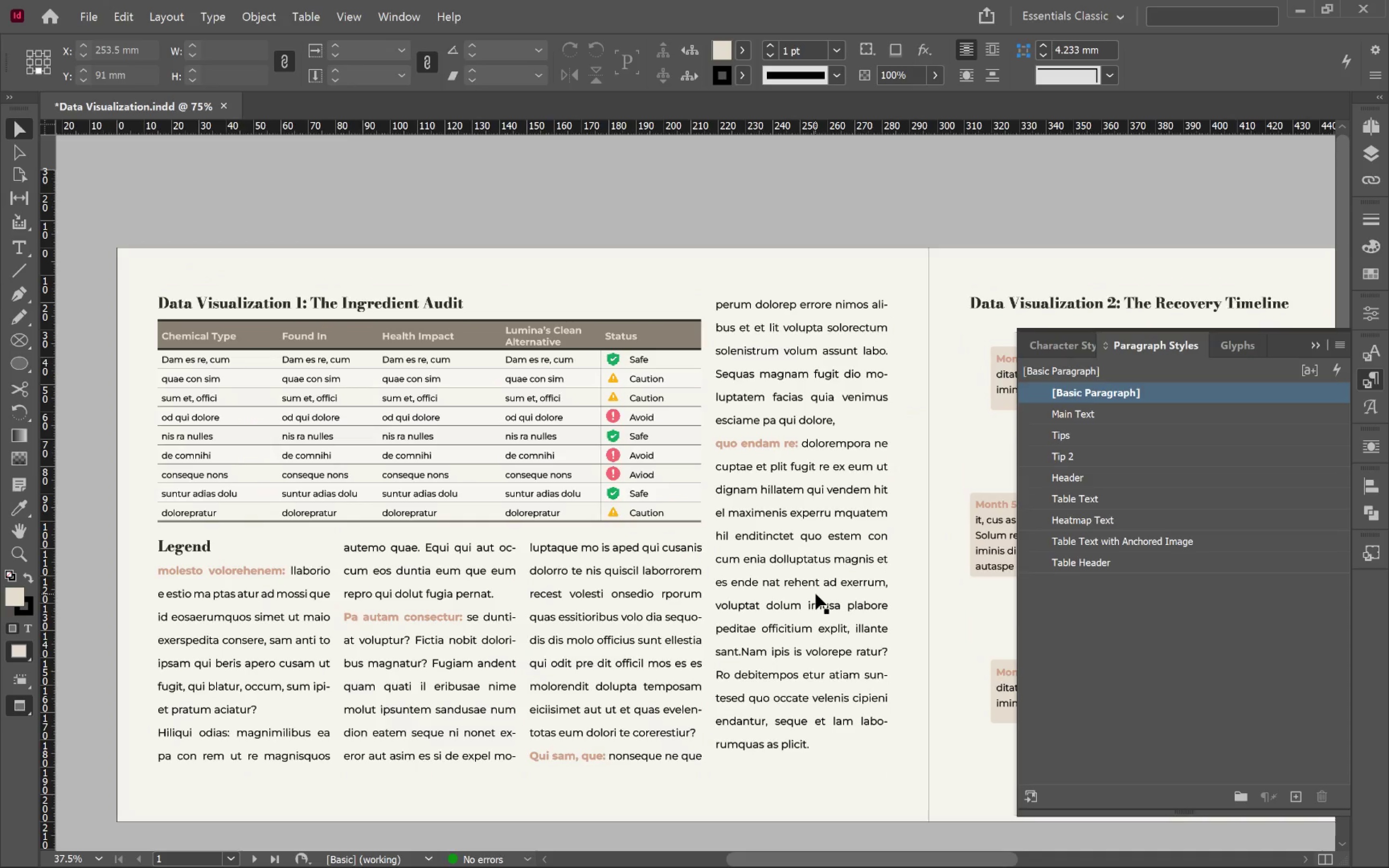 
key(W)
 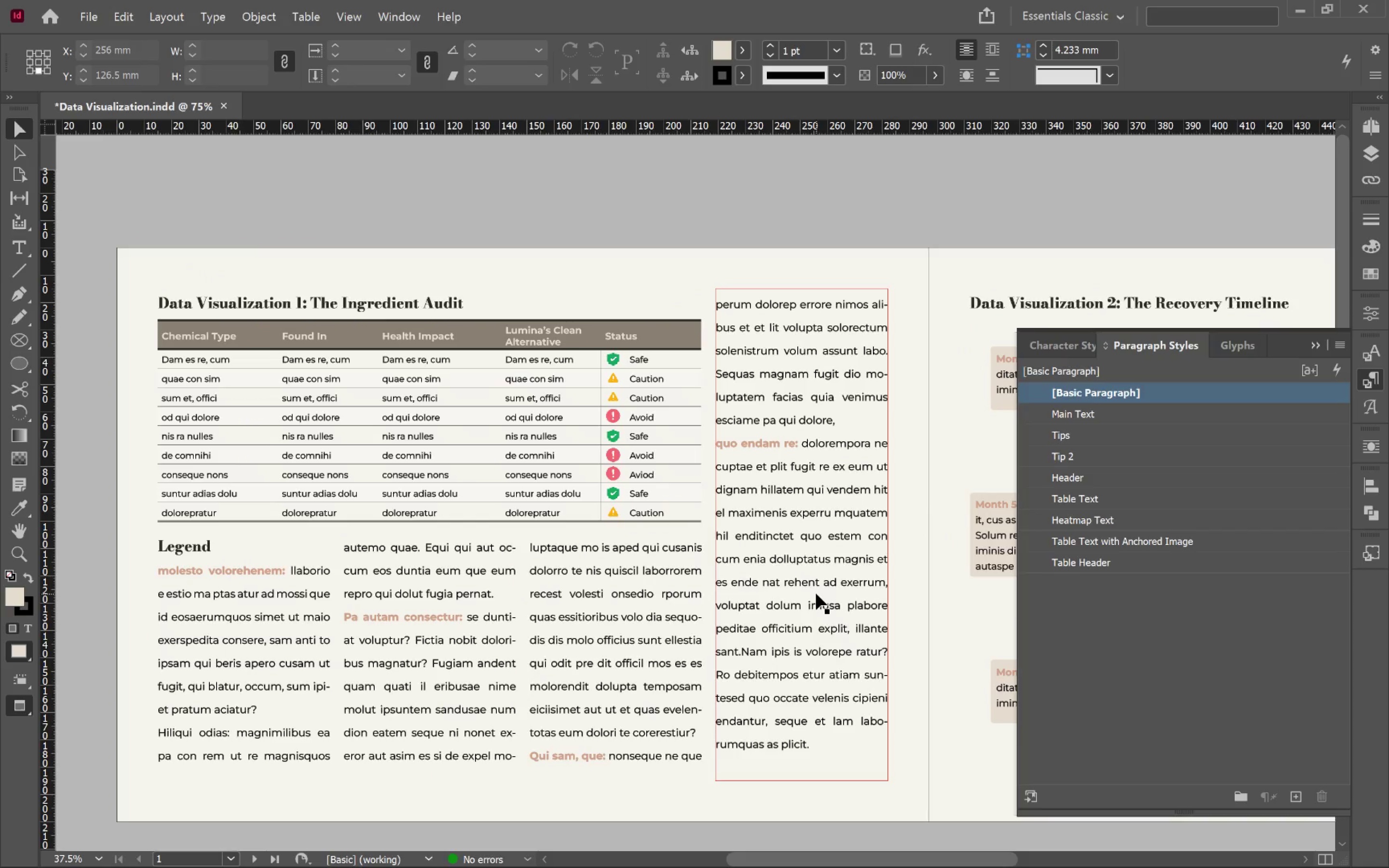 
key(Control+S)
 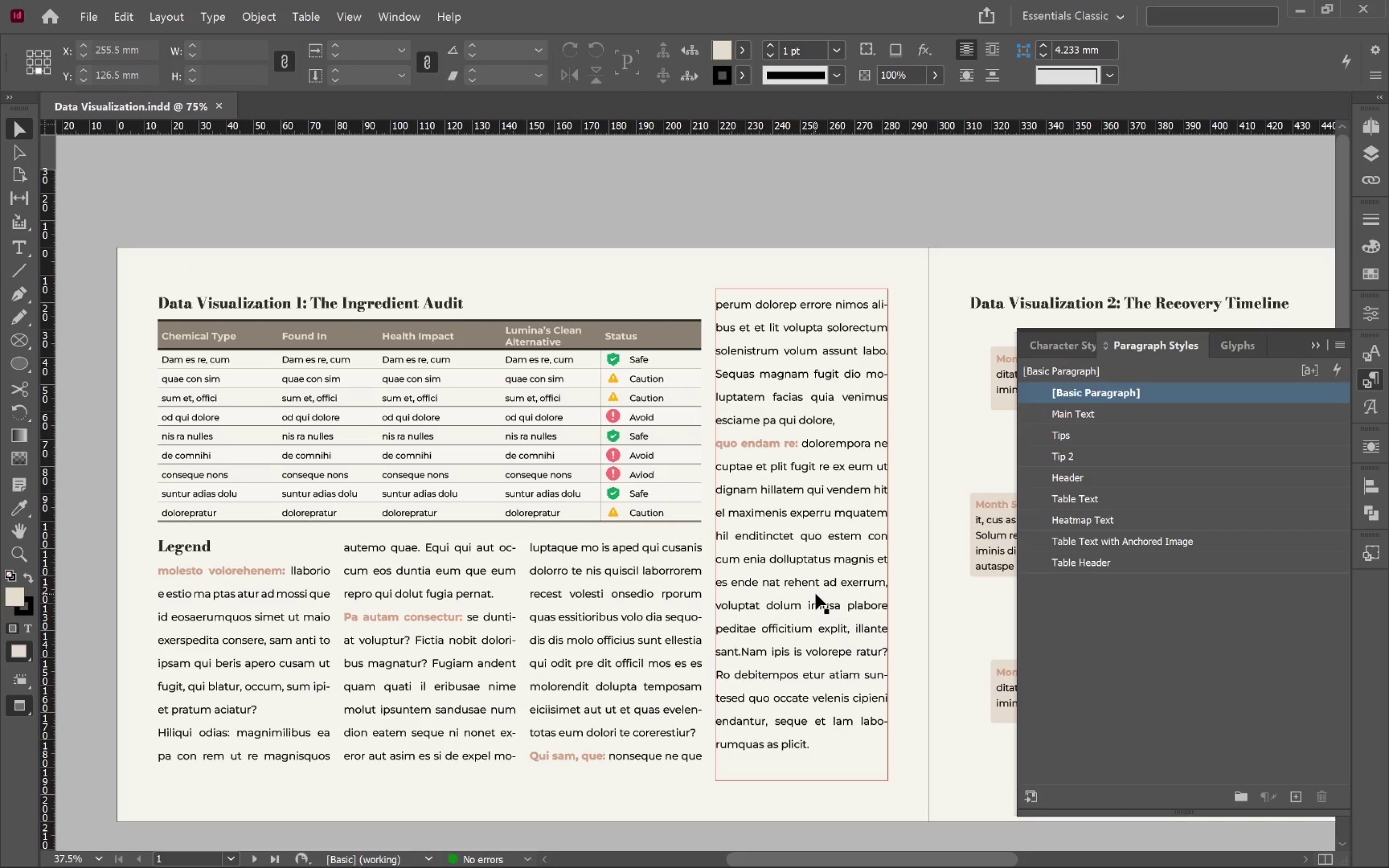 
hold_key(key=ControlLeft, duration=1.67)
scroll: coordinate [815, 594], scroll_direction: down, amount: 5.0
 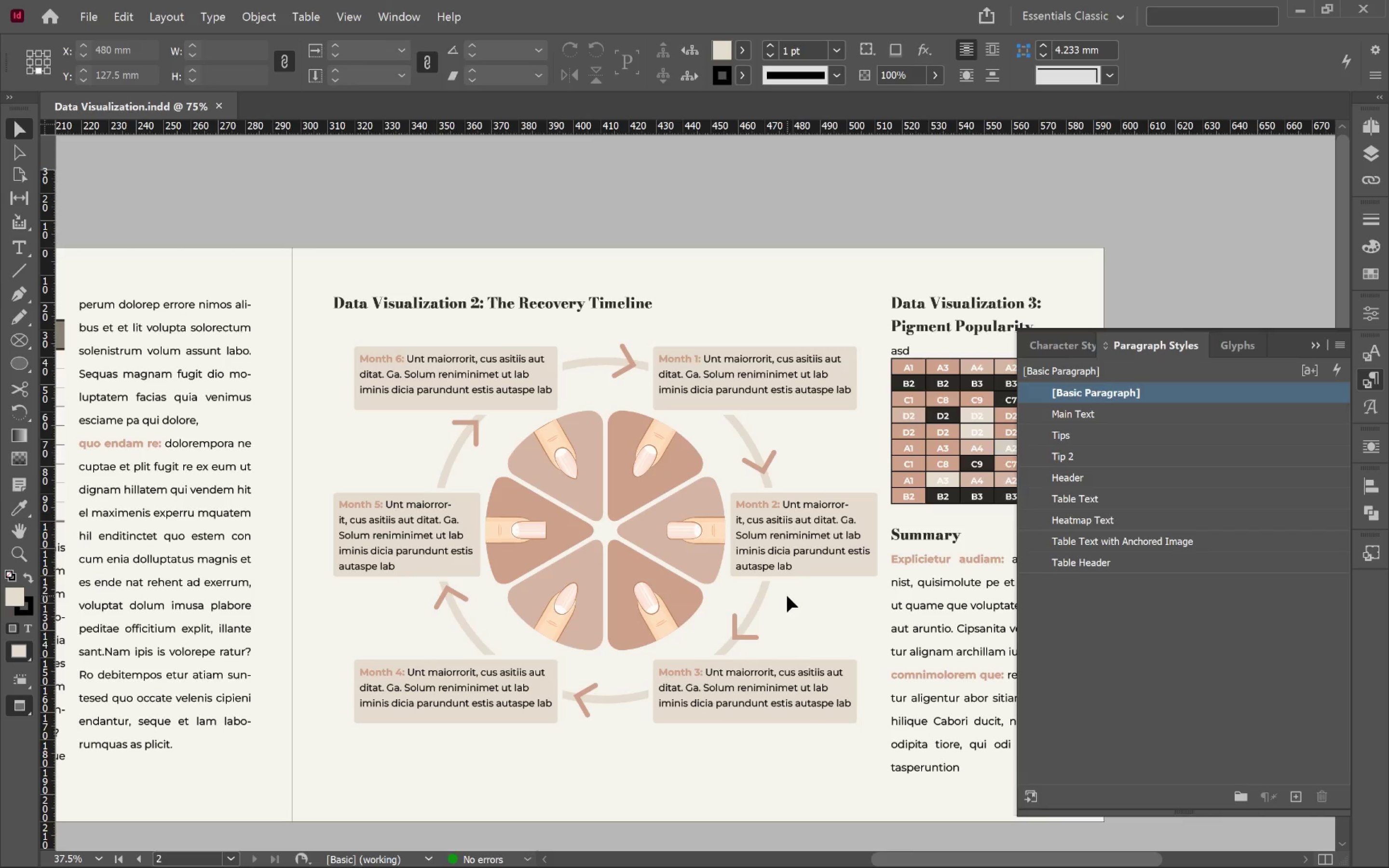 
wait(8.61)
 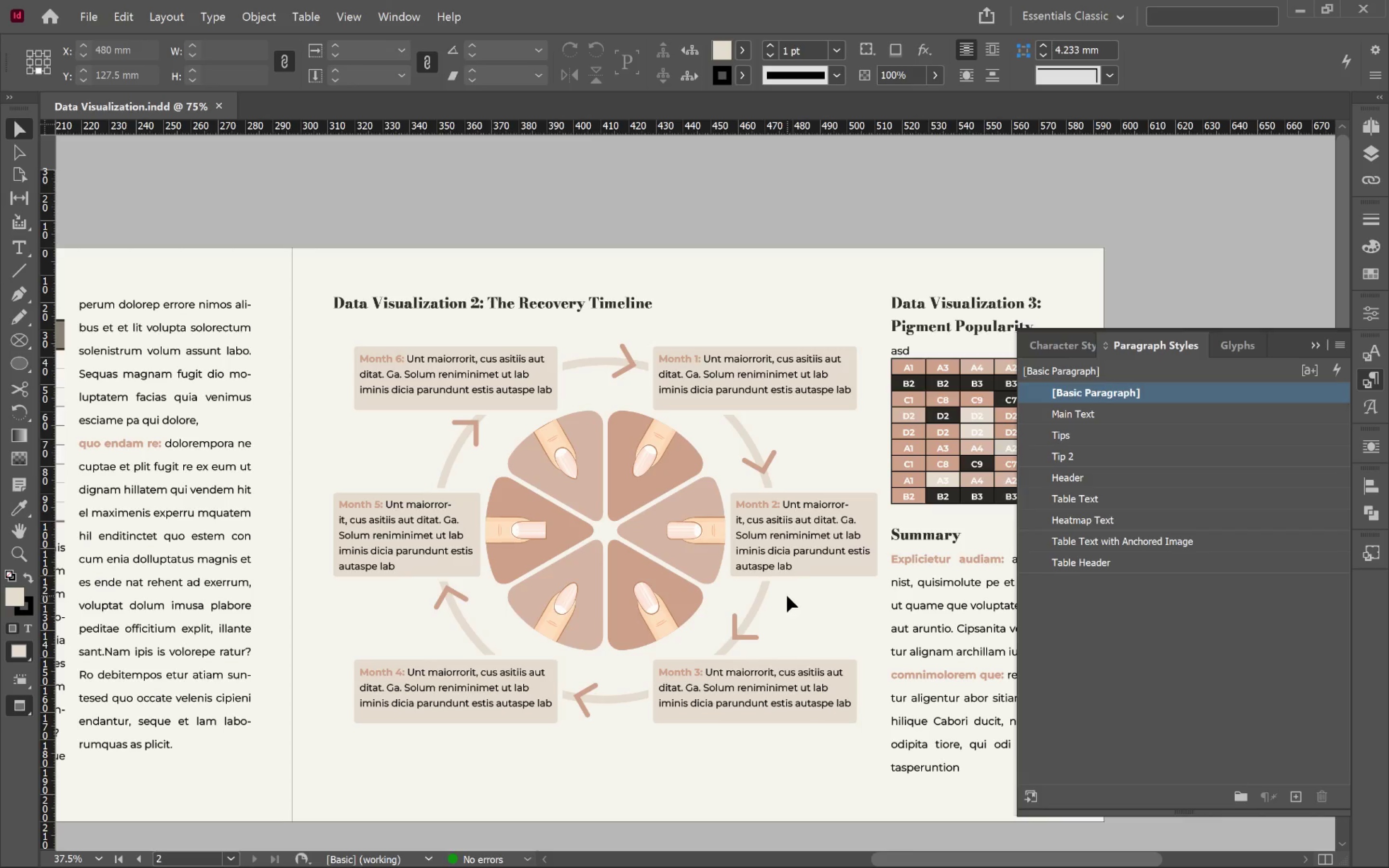 
left_click([1361, 125])
 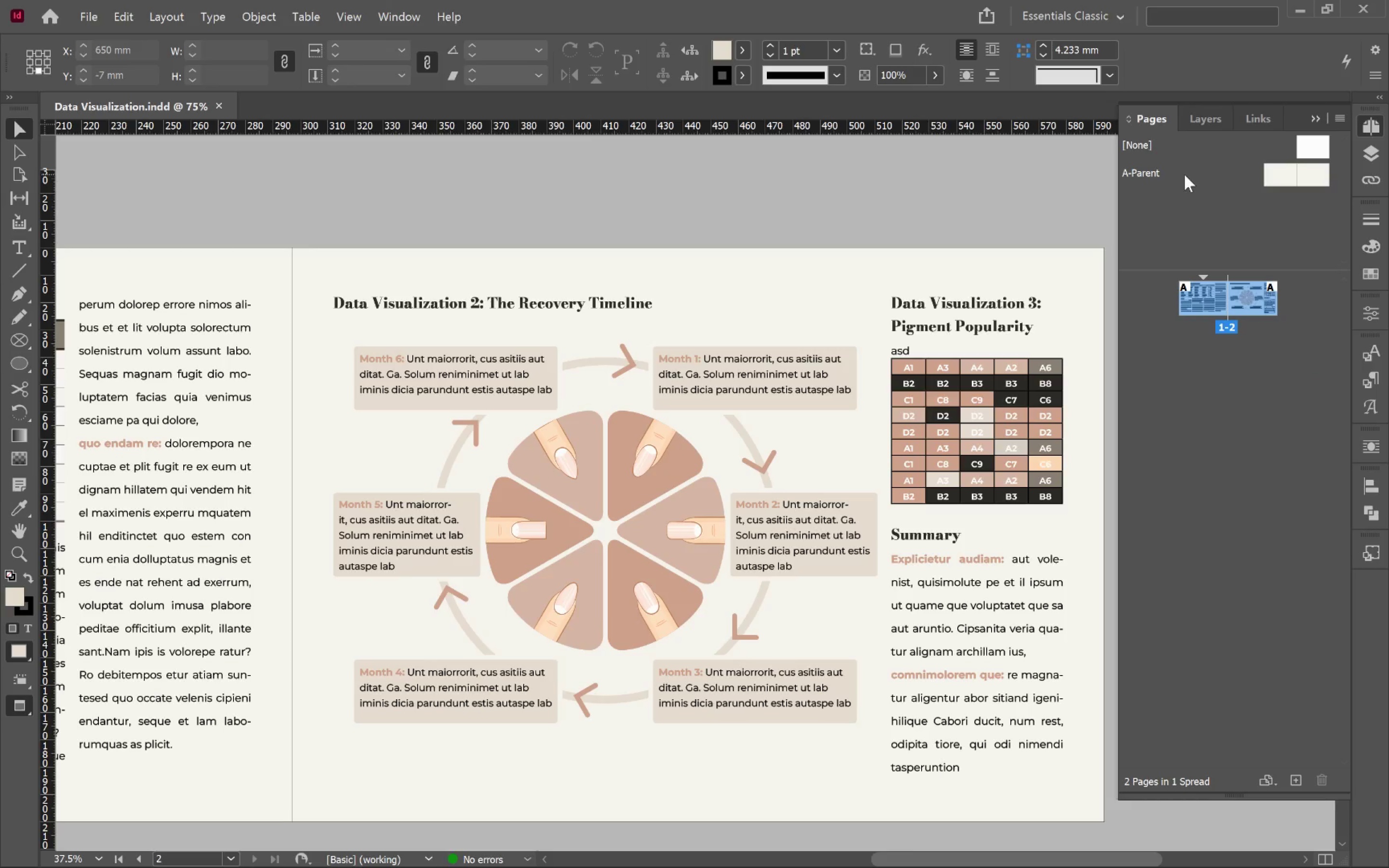 
left_click([1185, 175])
 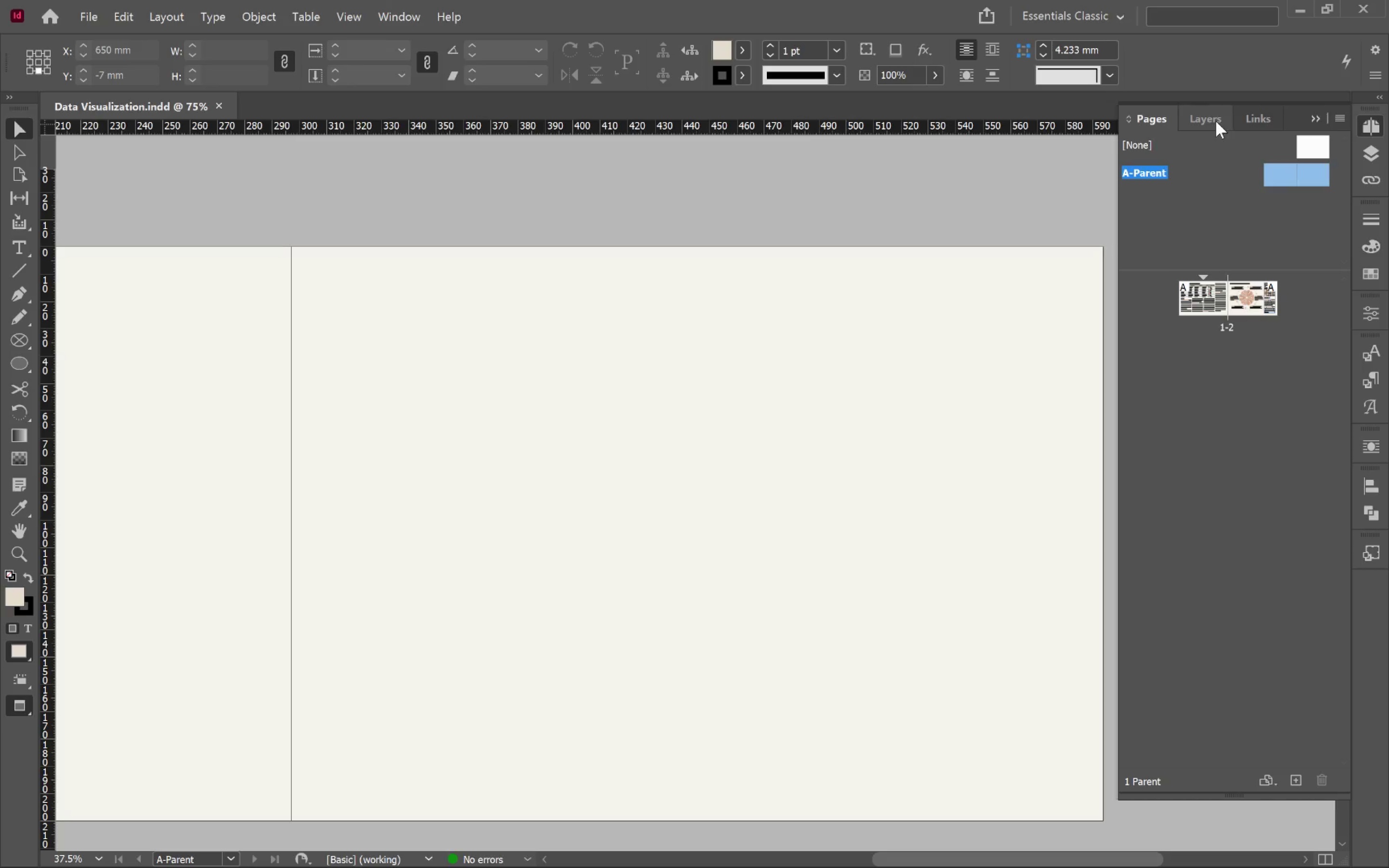 
left_click([1216, 121])
 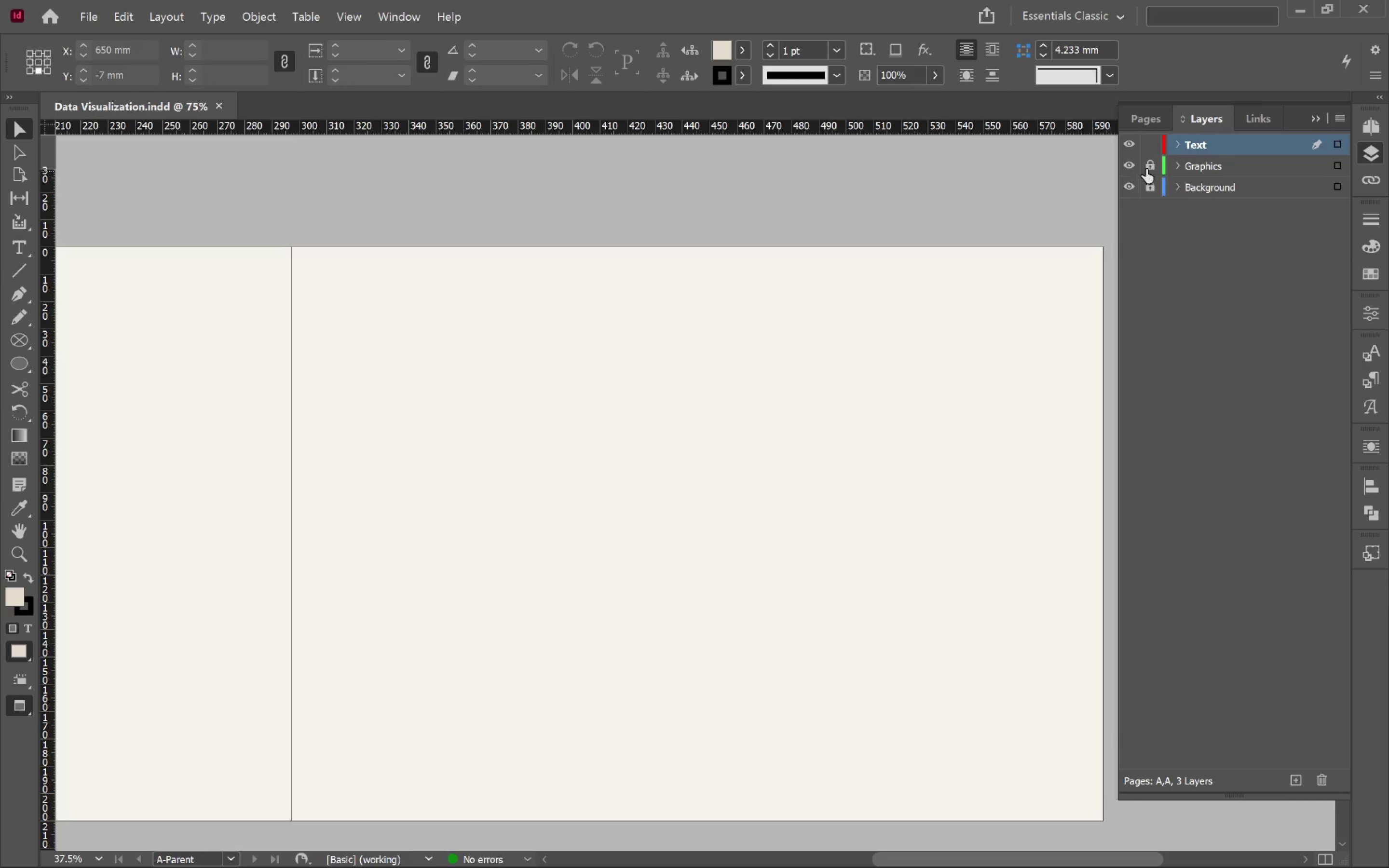 
left_click_drag(start_coordinate=[1152, 167], to_coordinate=[1158, 209])
 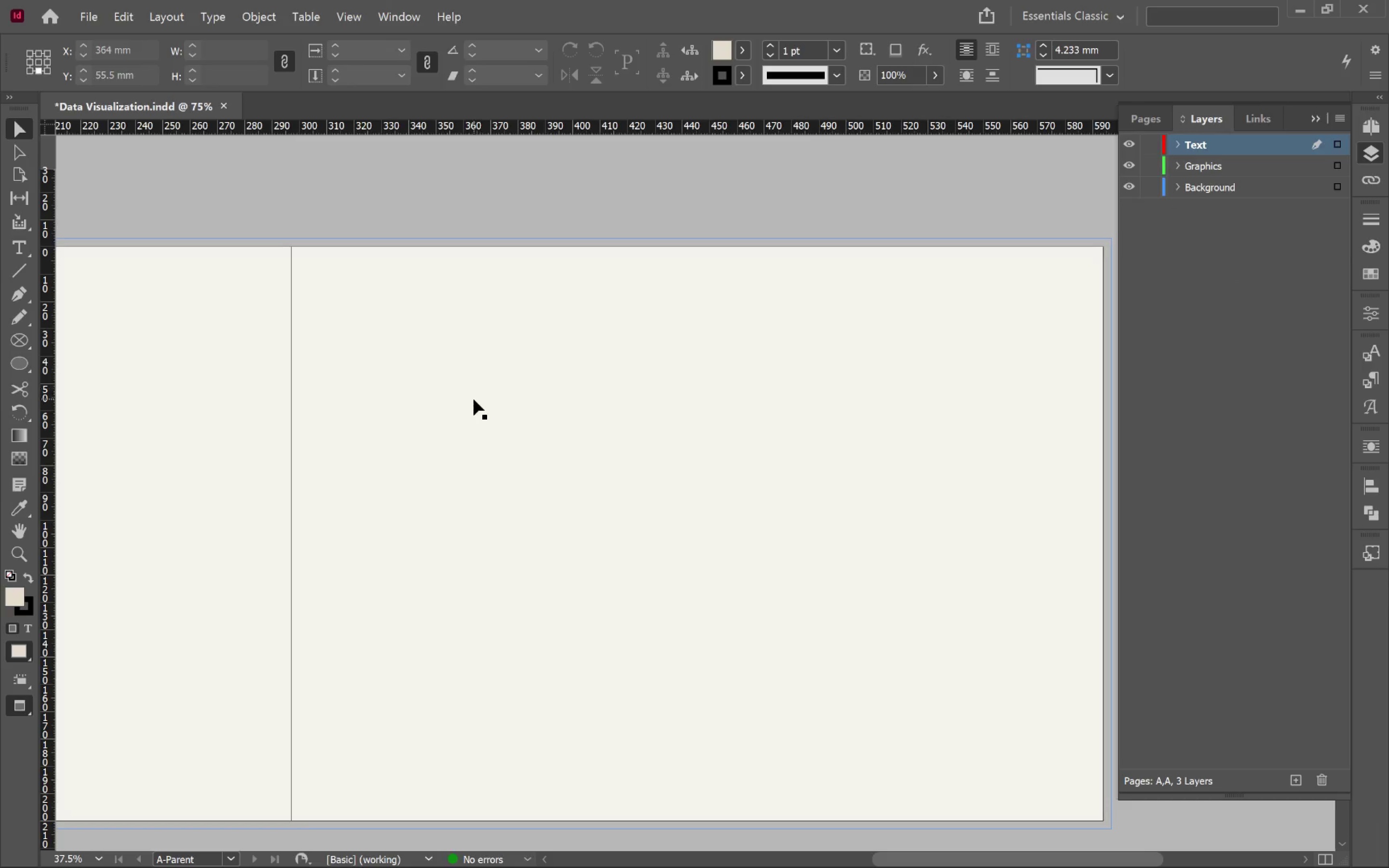 
left_click([474, 399])
 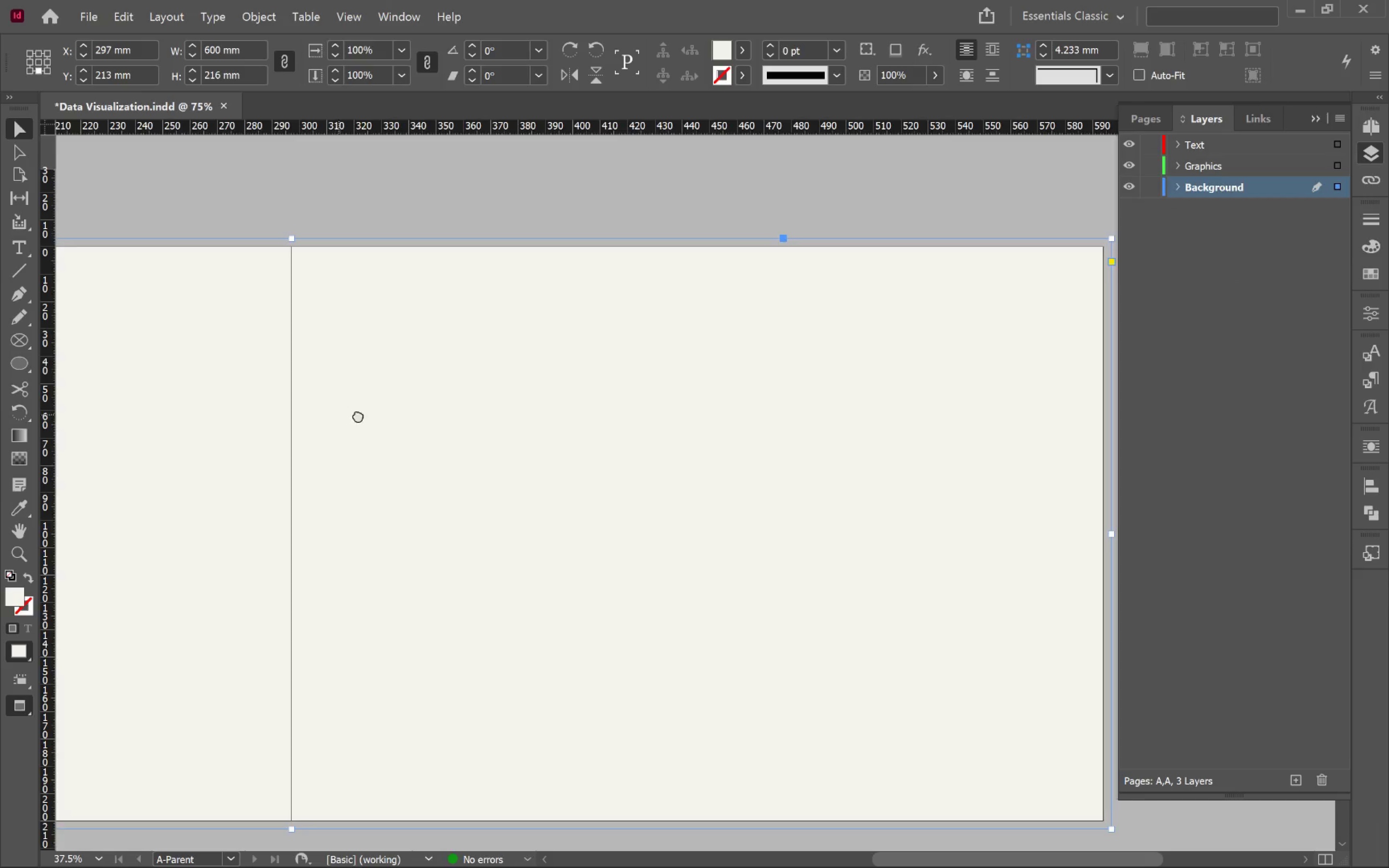 
hold_key(key=Space, duration=0.87)
 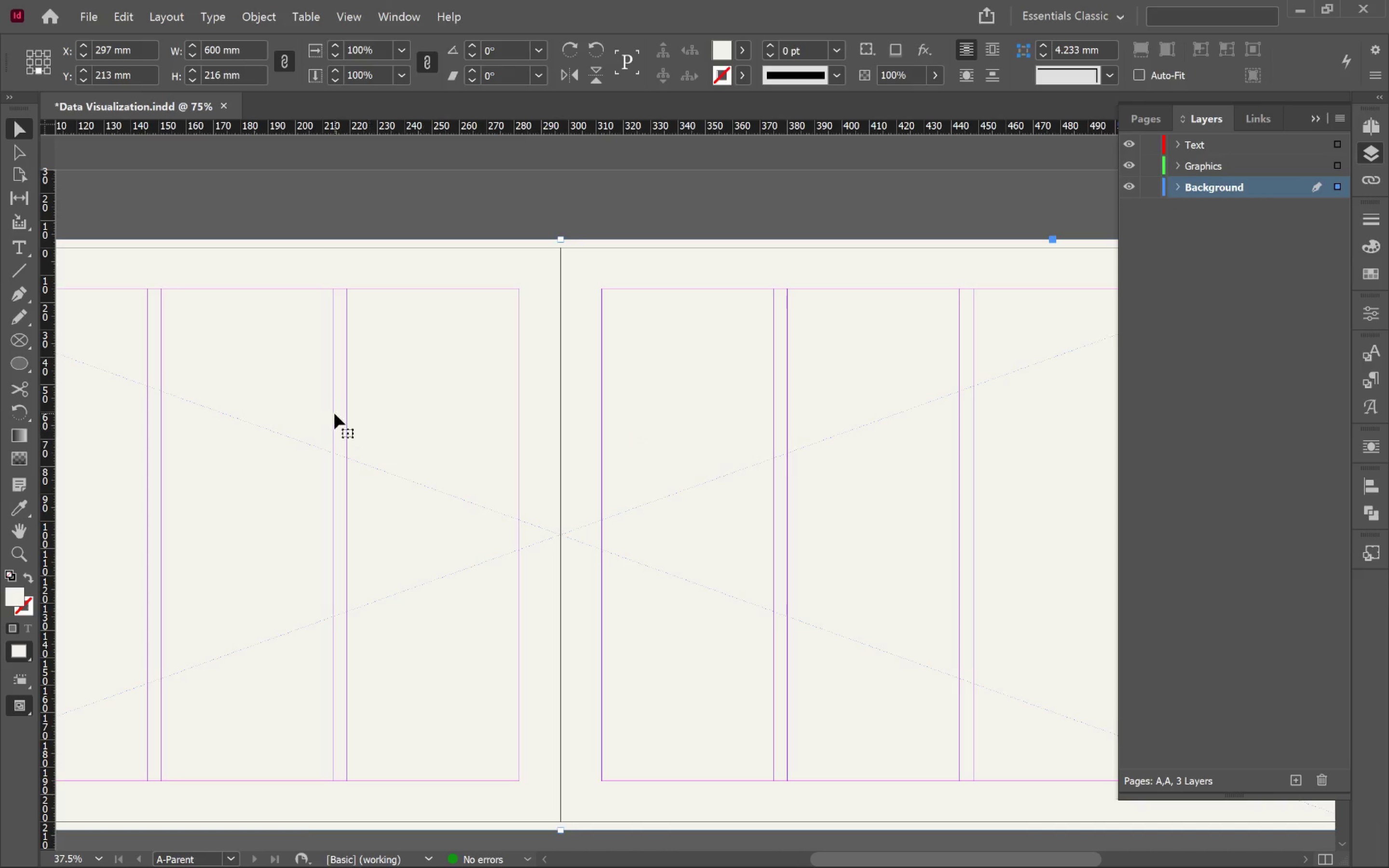 
left_click_drag(start_coordinate=[358, 415], to_coordinate=[626, 416])
 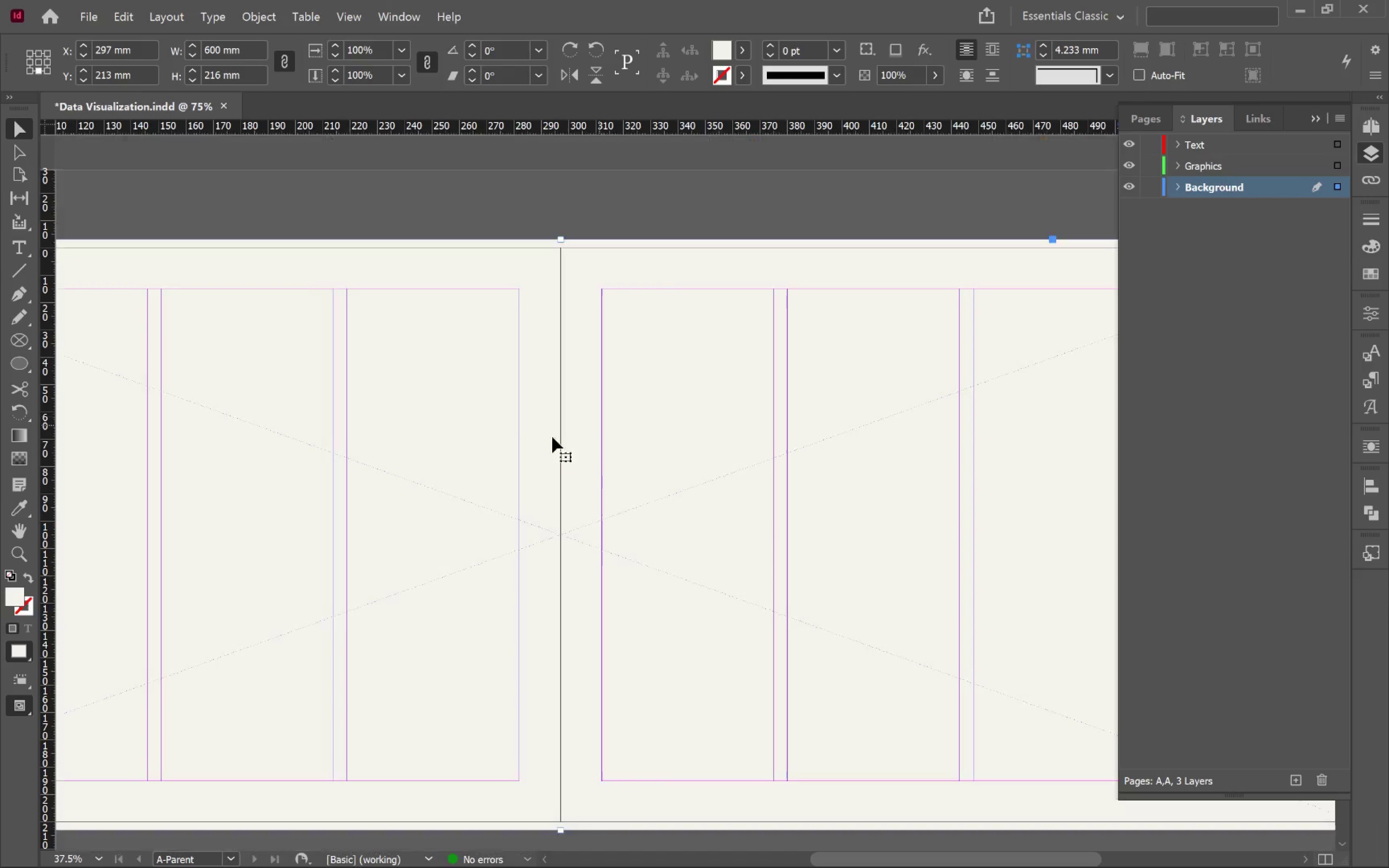 
key(W)
 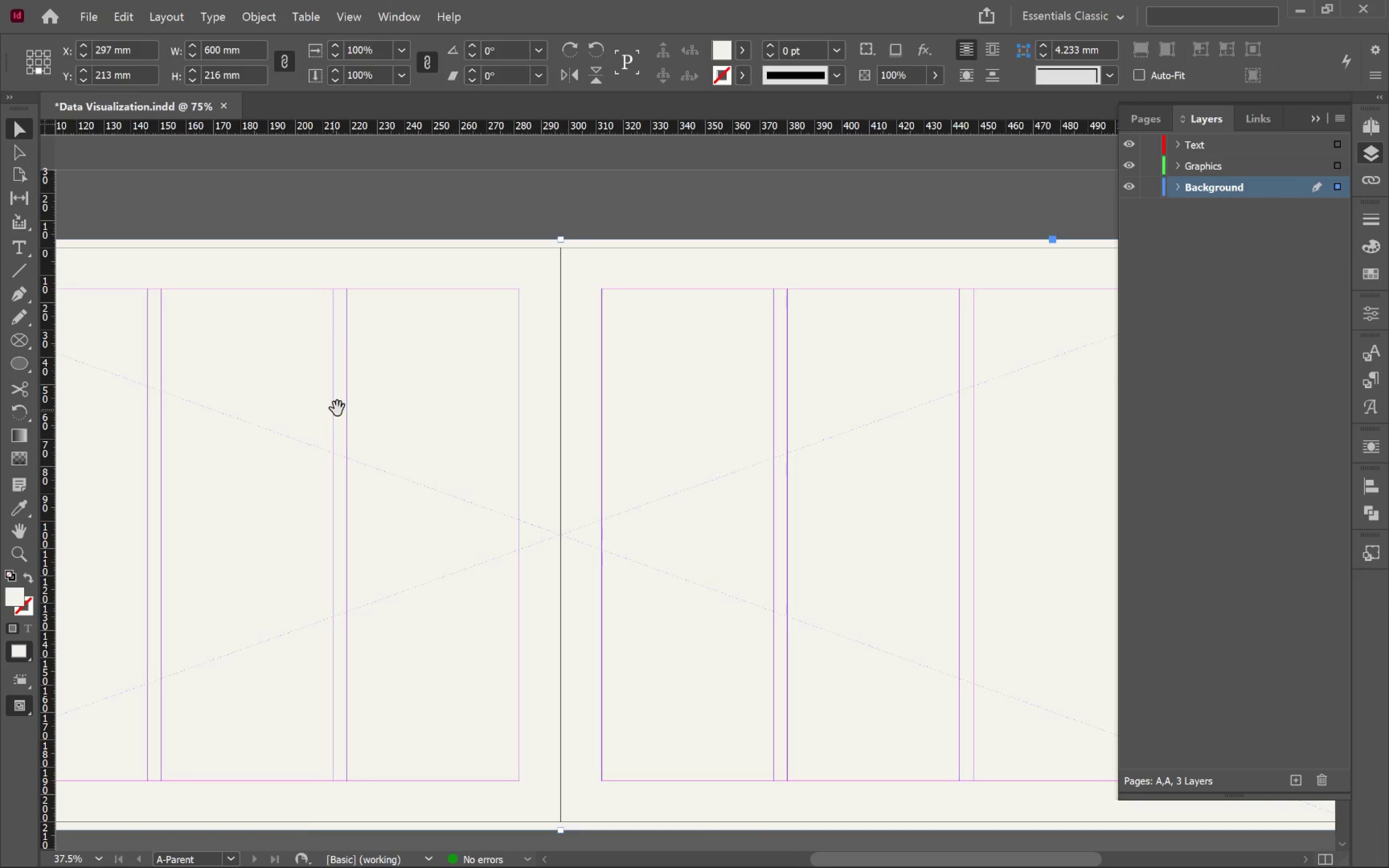 
hold_key(key=Space, duration=1.53)
 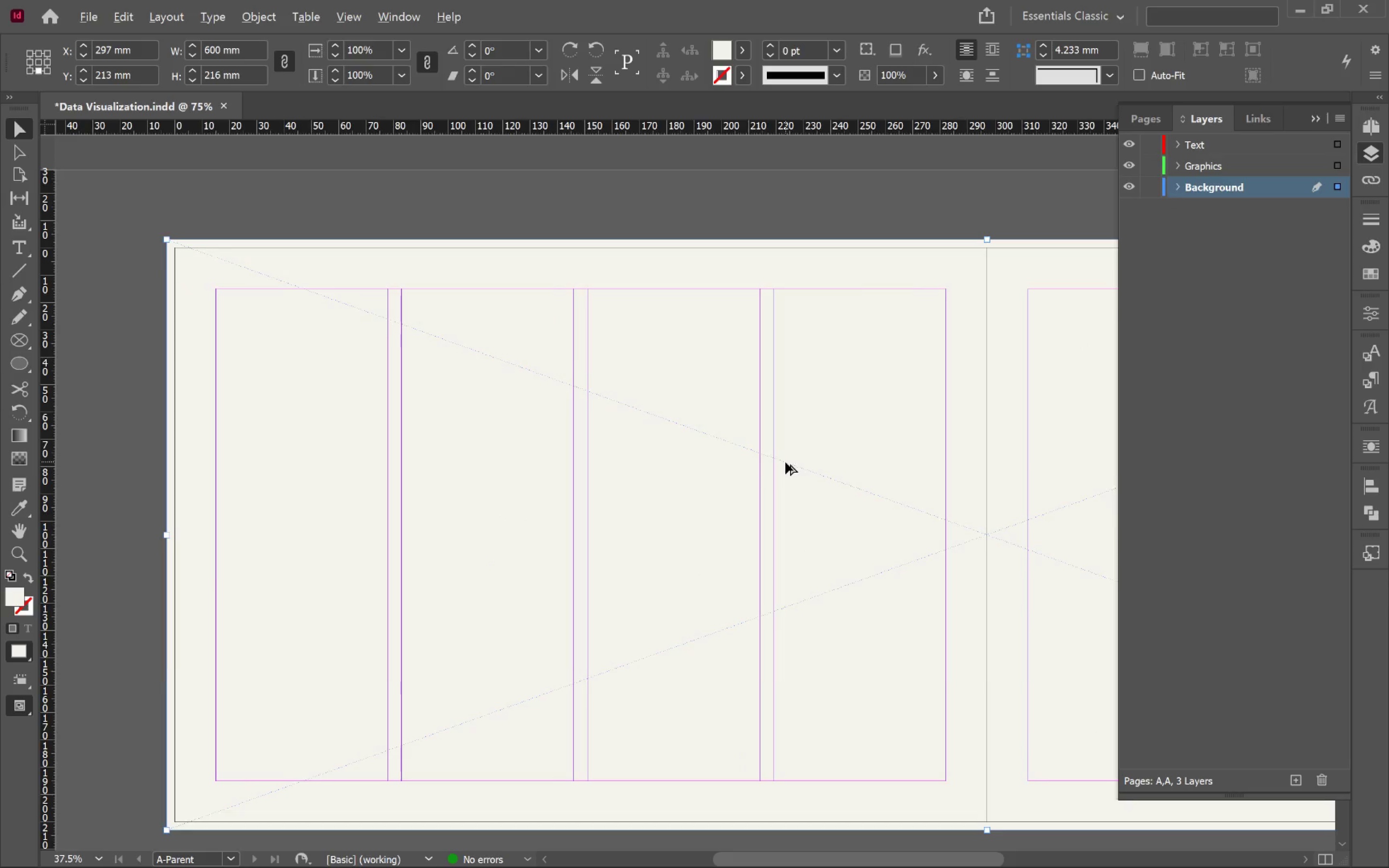 
left_click_drag(start_coordinate=[359, 407], to_coordinate=[785, 462])
 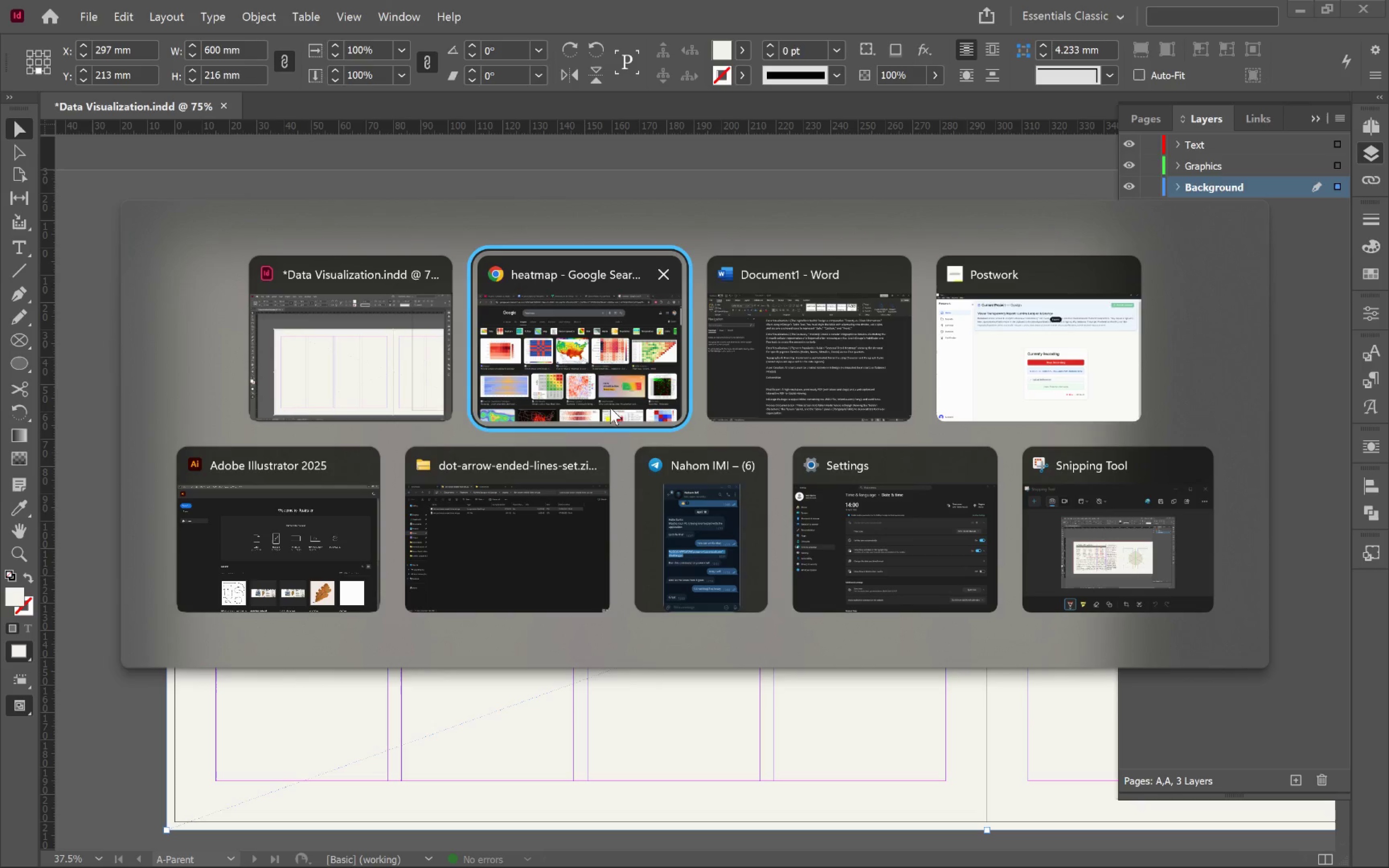 
hold_key(key=Space, duration=0.4)
 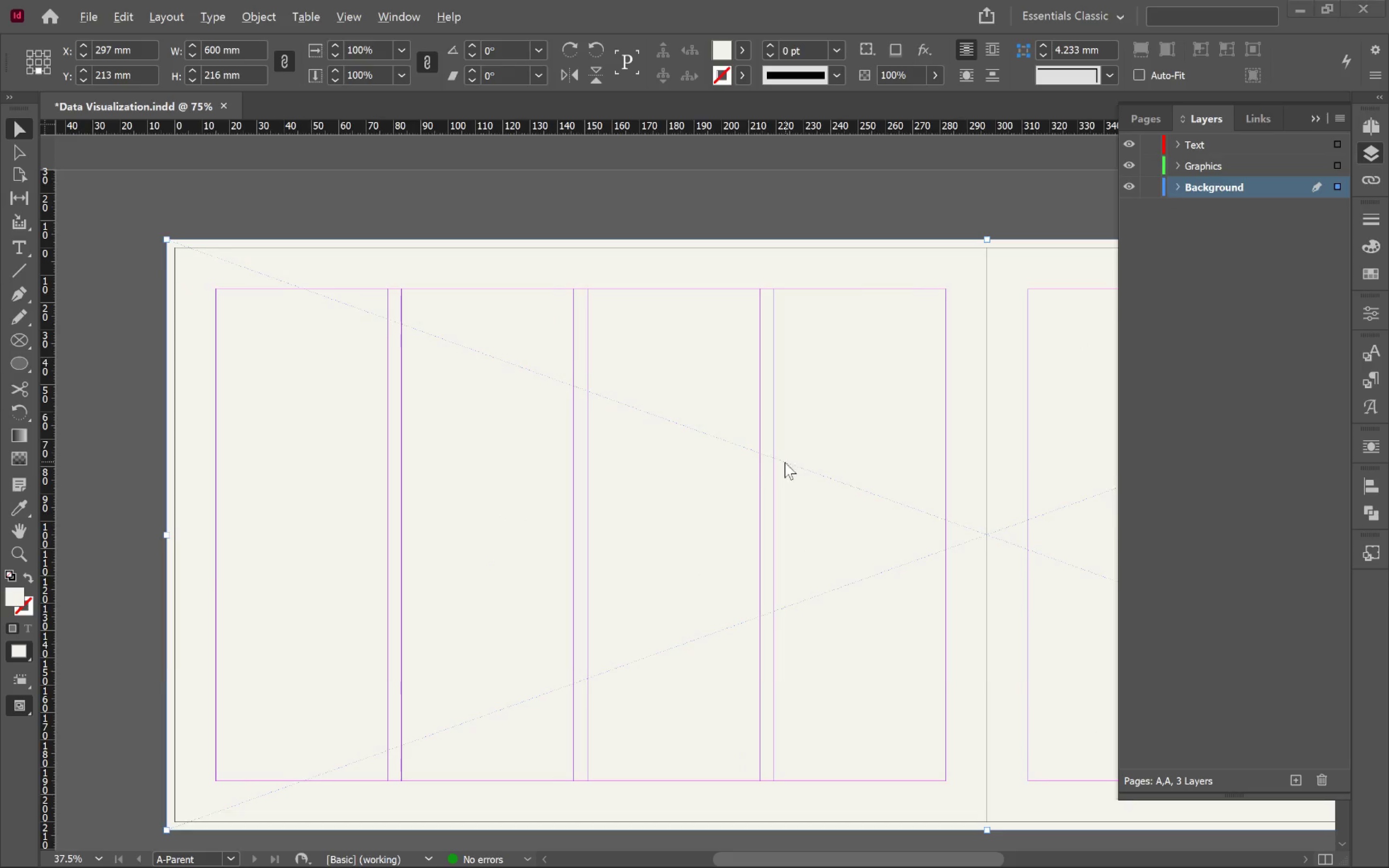 
key(Alt+Tab)
 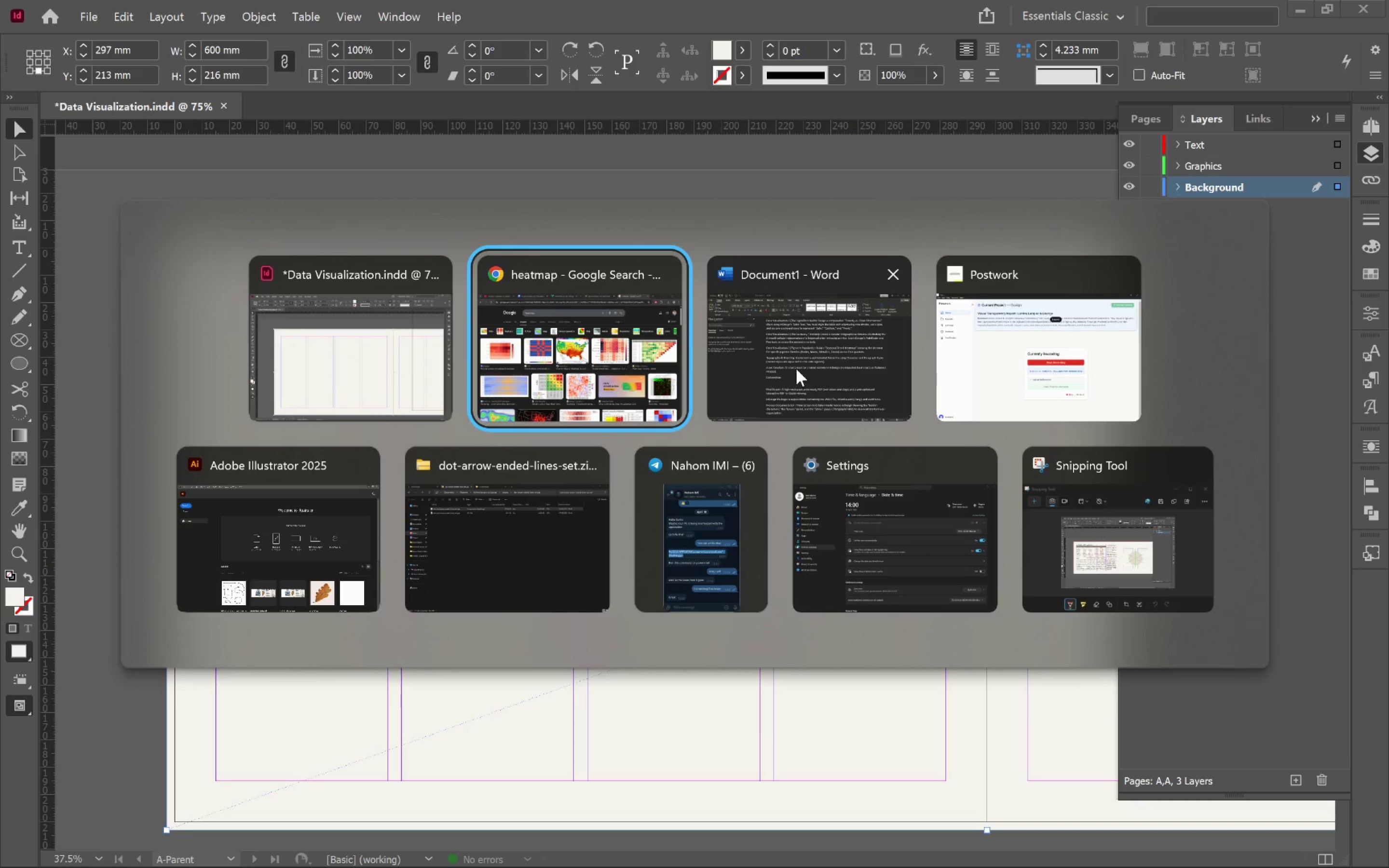 
key(Alt+Tab)
 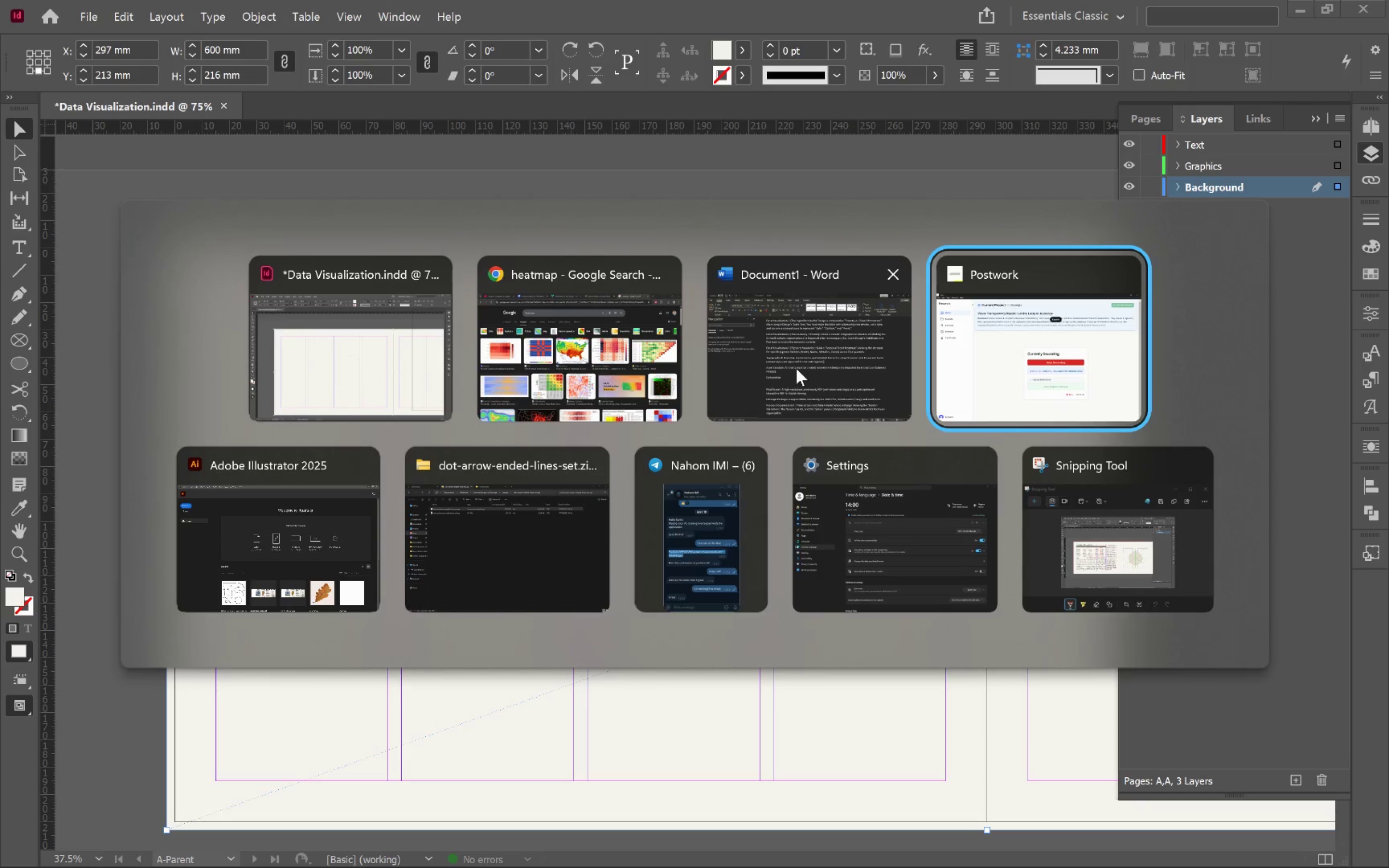 
key(Alt+Tab)